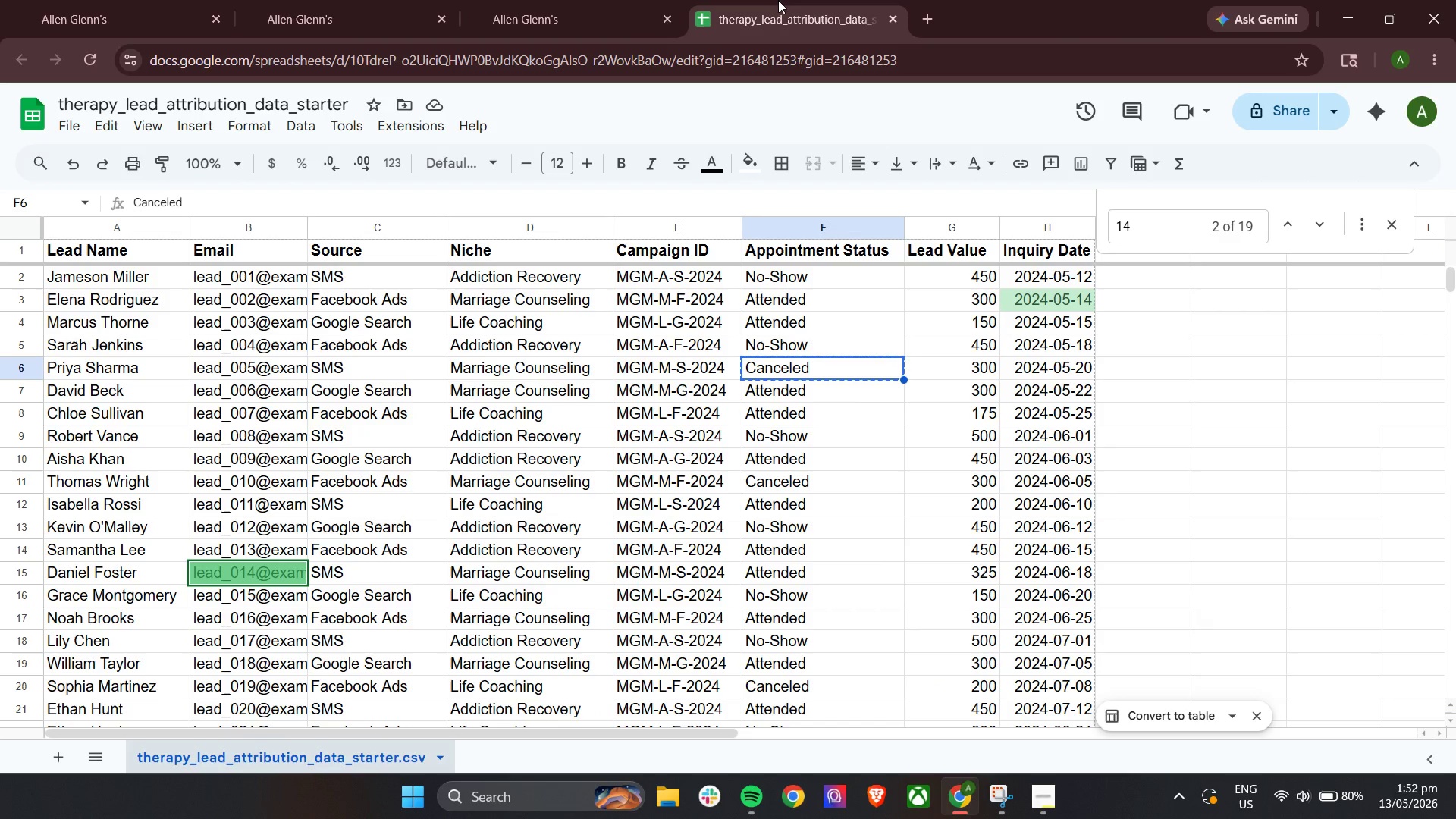 
left_click([620, 0])
 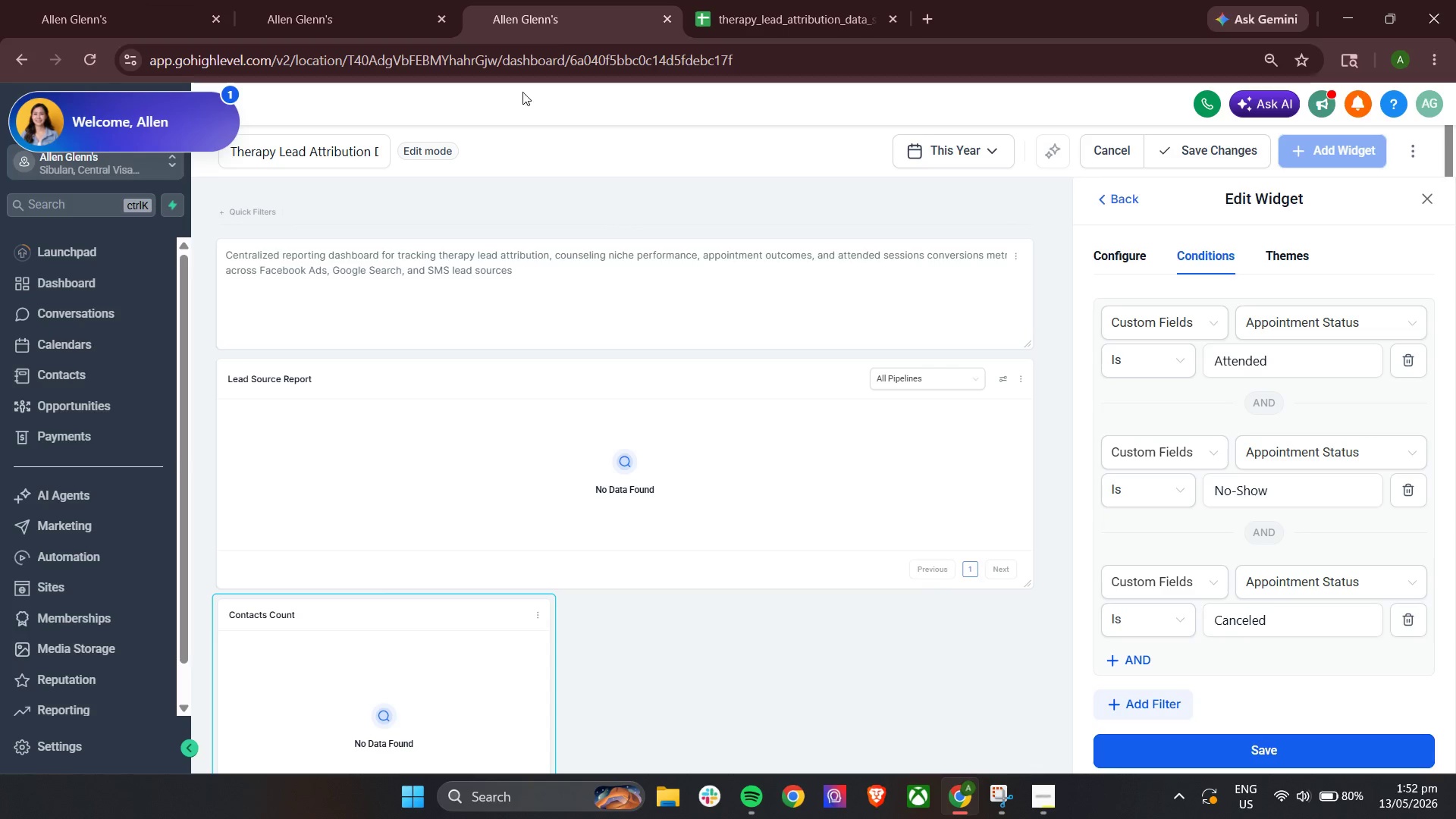 
left_click_drag(start_coordinate=[696, 0], to_coordinate=[701, 0])
 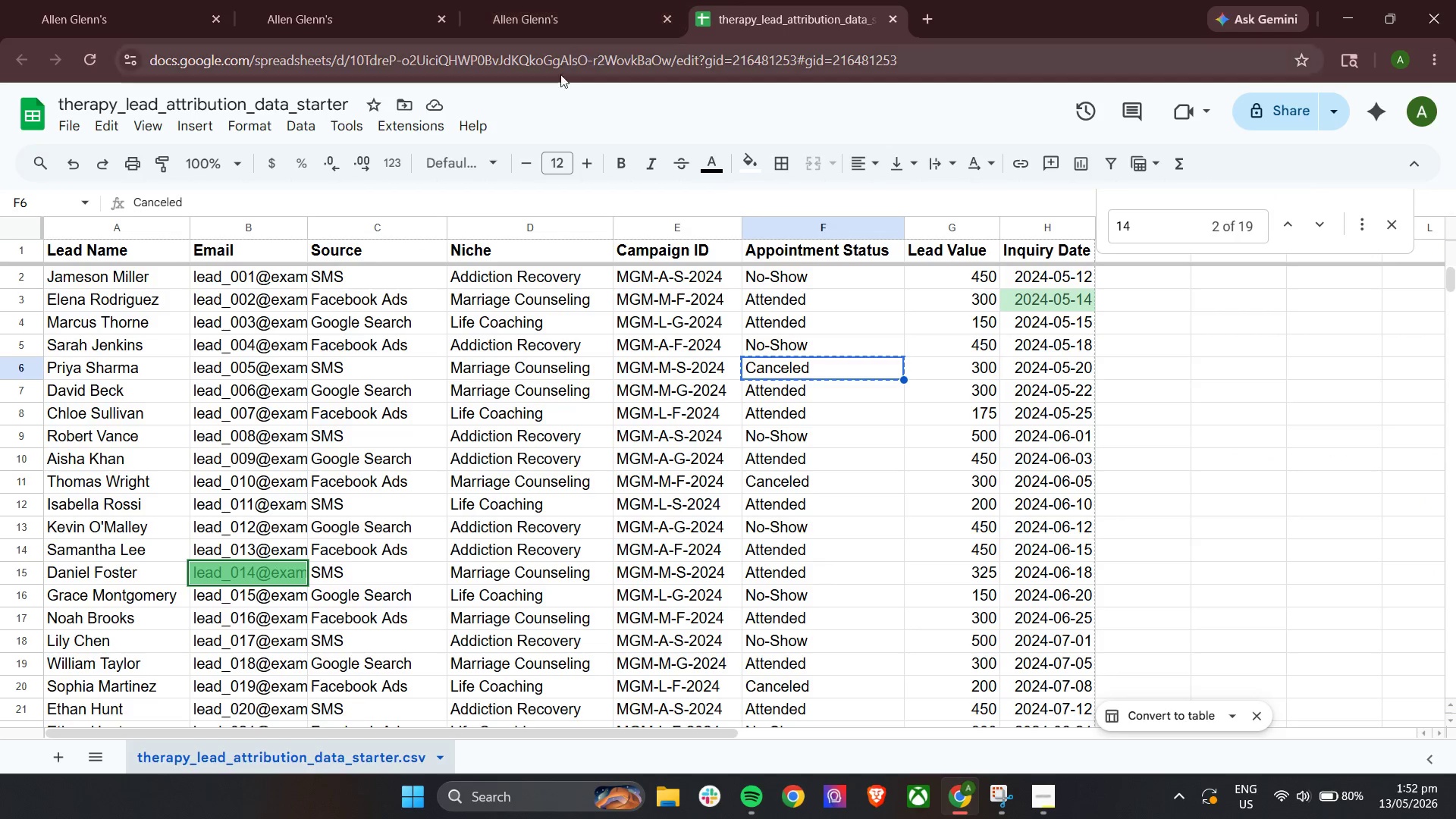 
left_click([522, 0])
 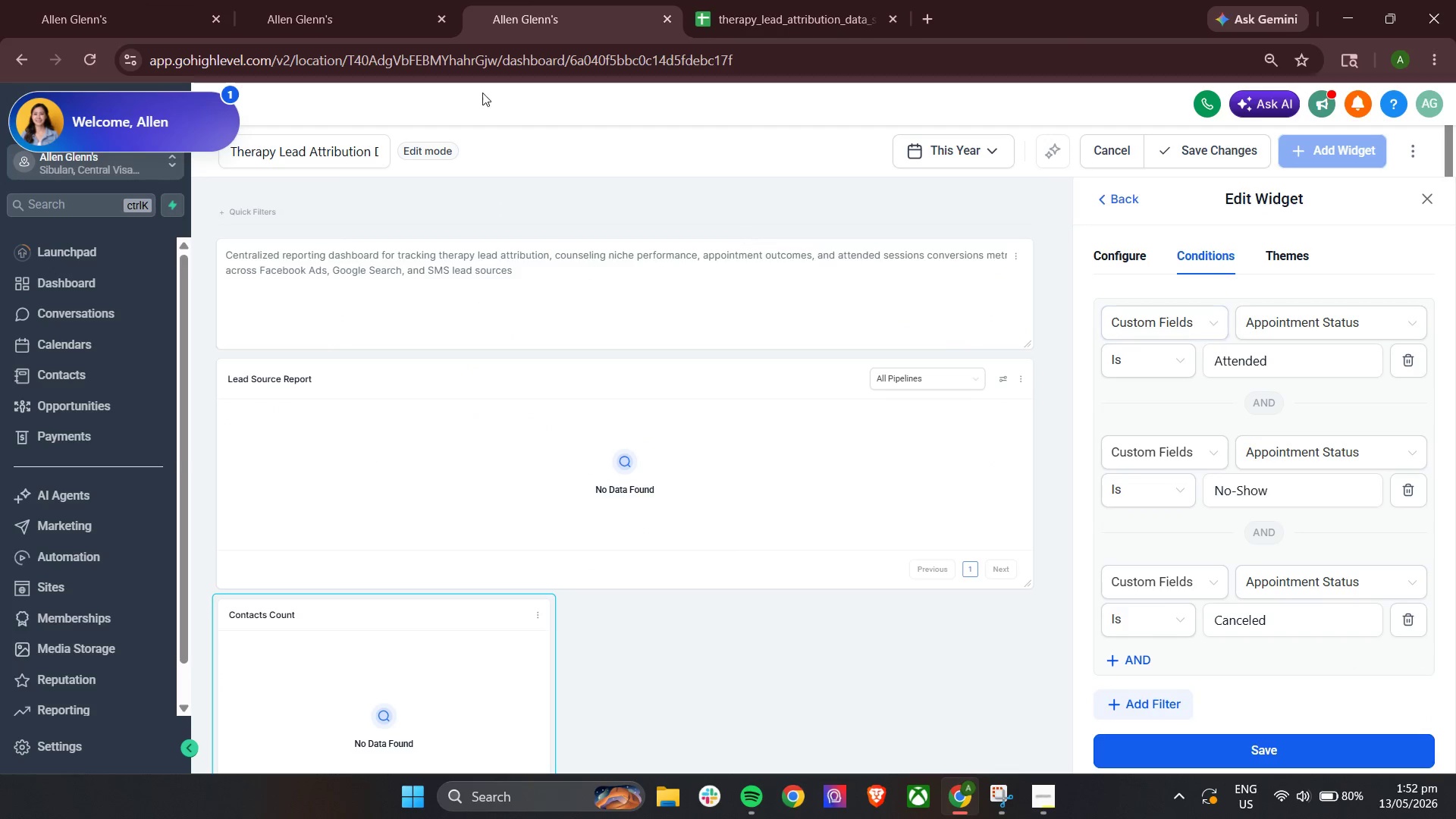 
left_click([335, 0])
 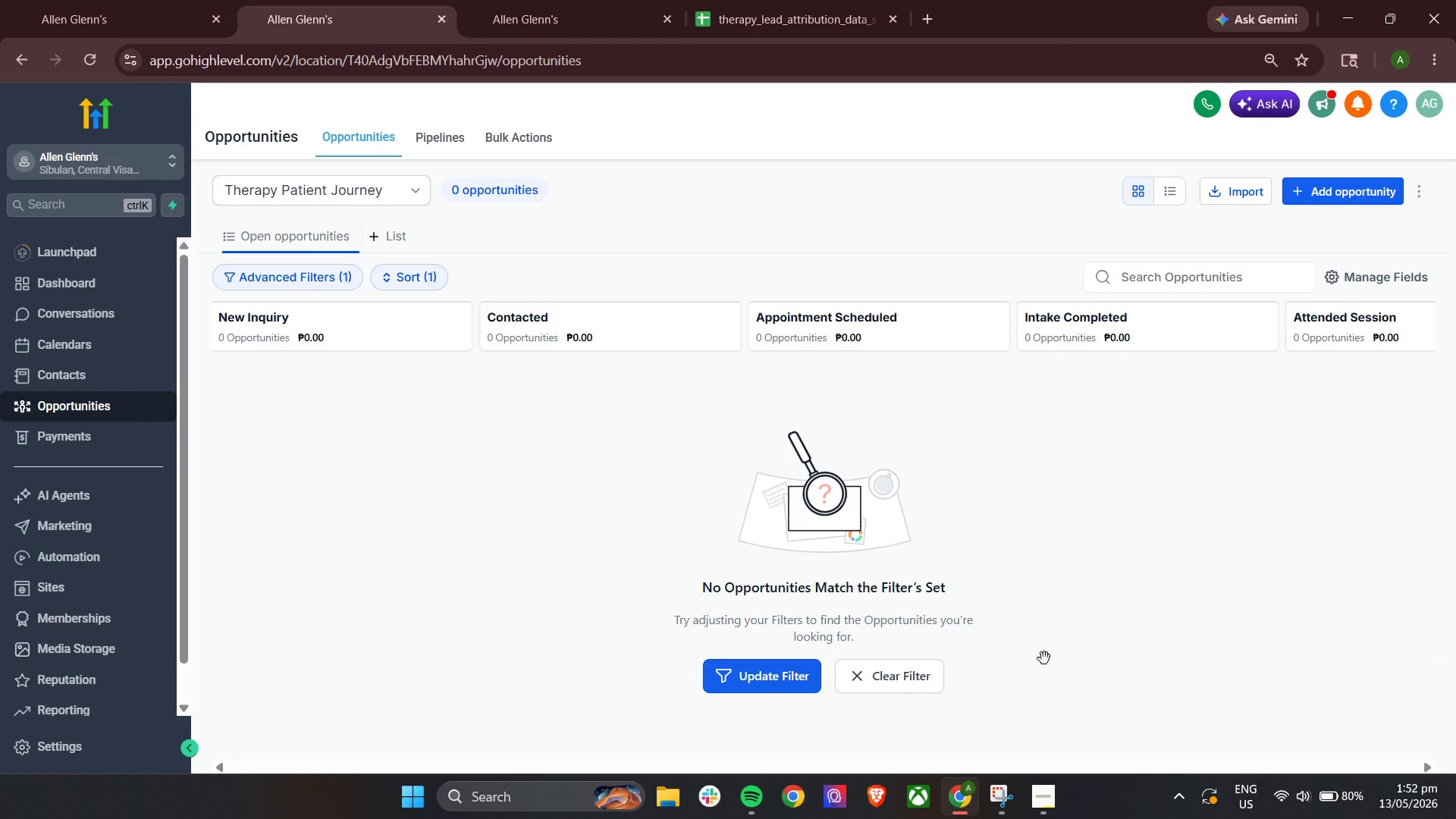 
left_click([918, 686])
 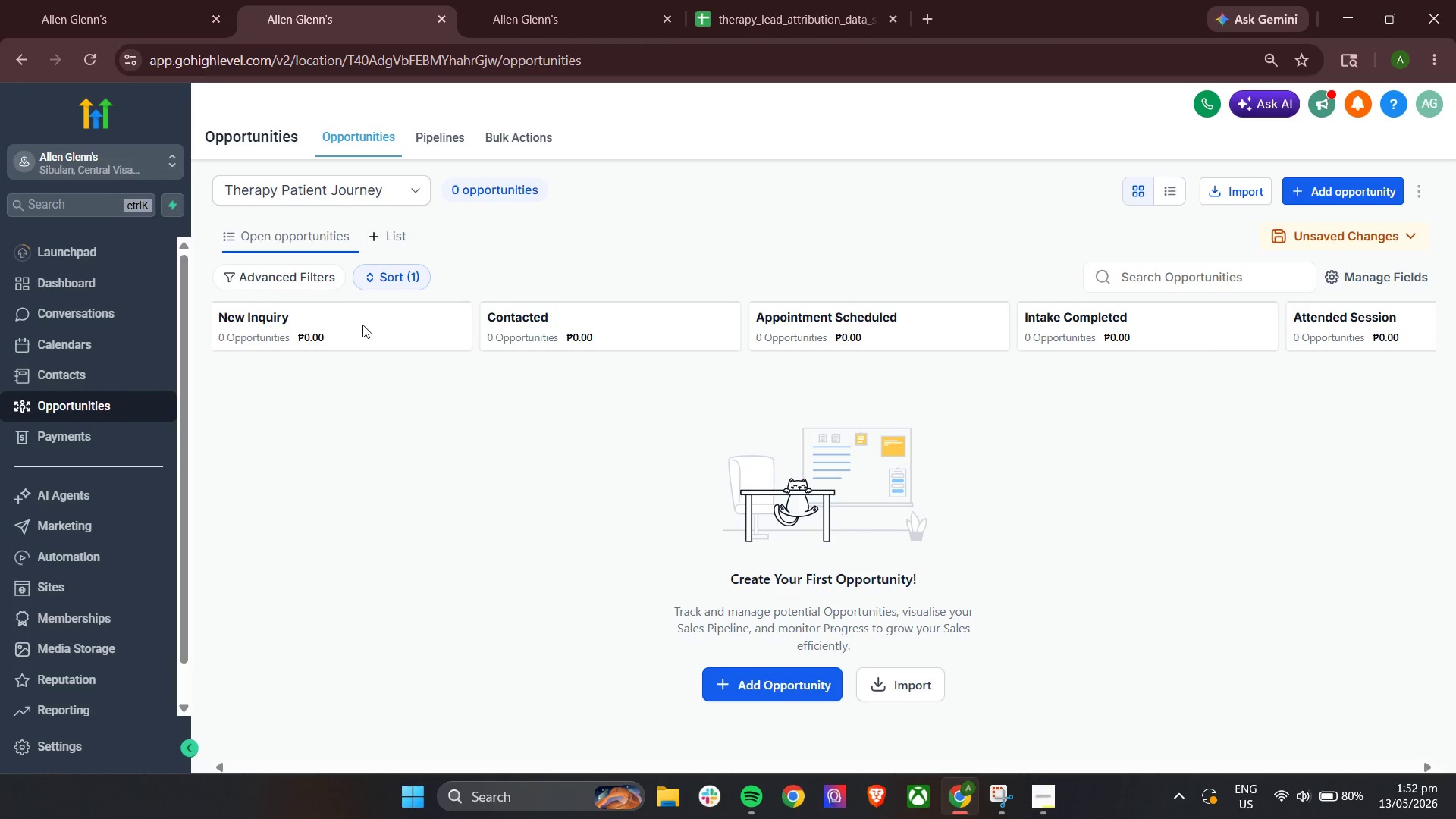 
left_click([306, 276])
 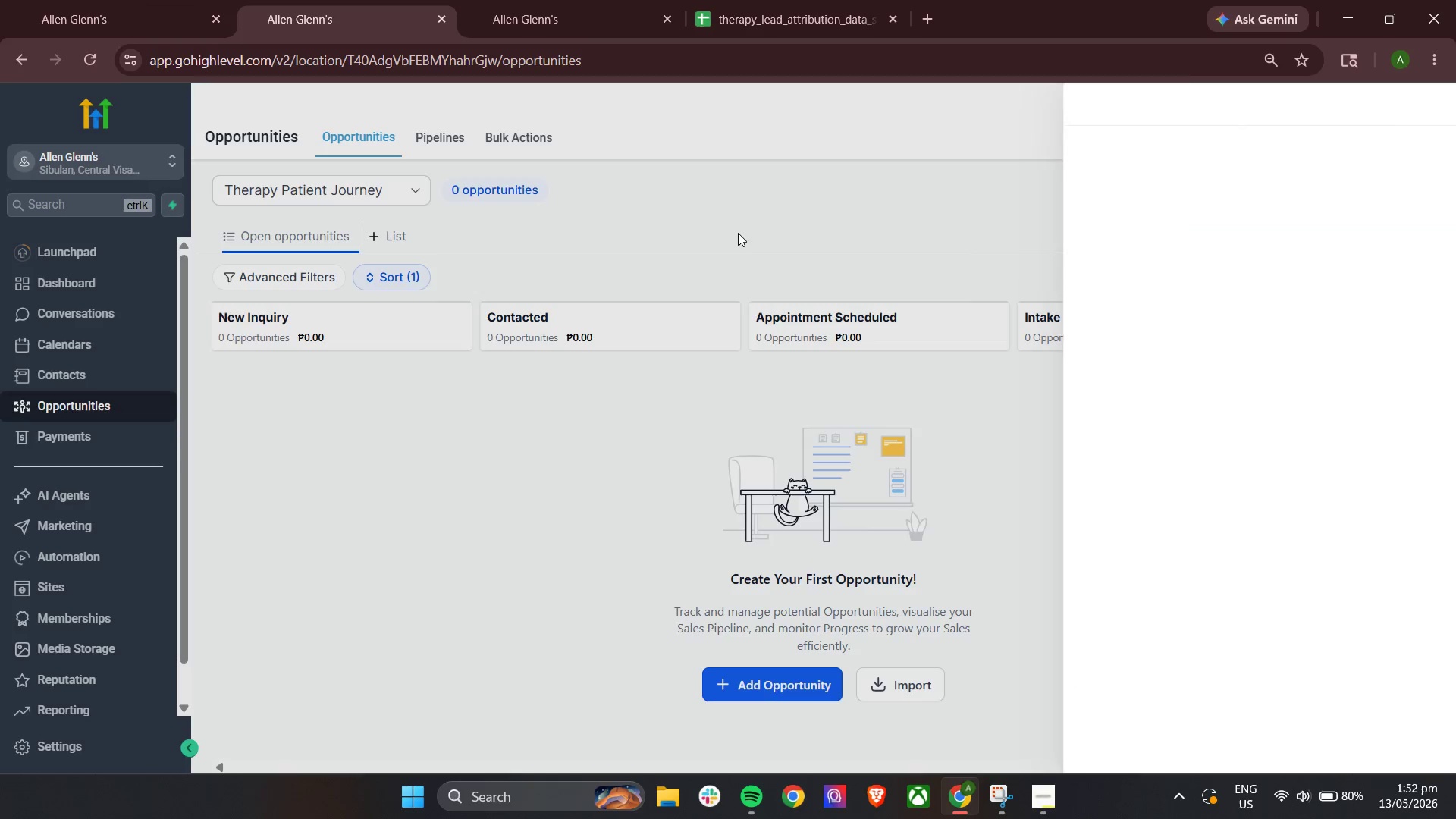 
left_click([391, 282])
 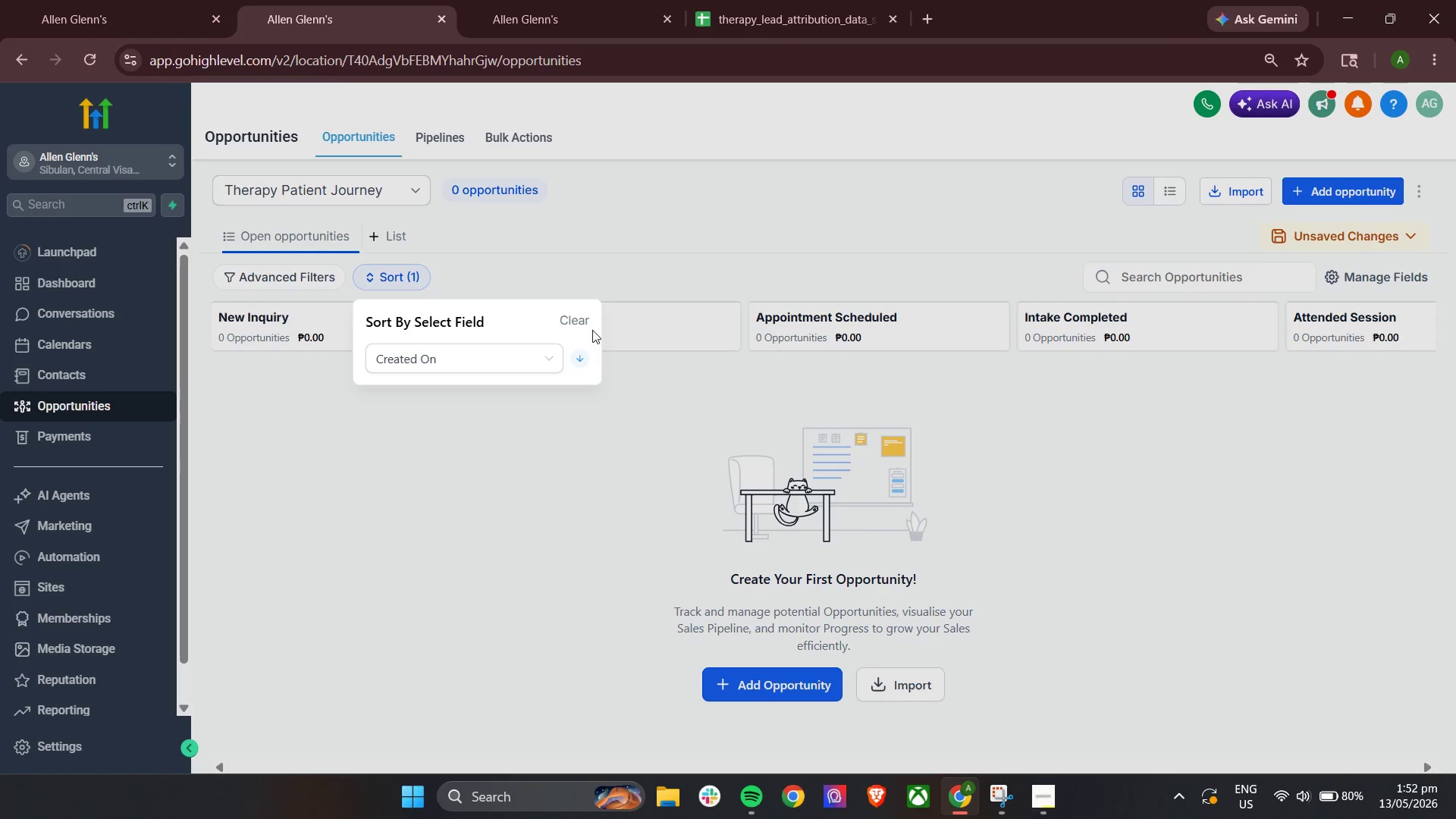 
left_click([637, 240])
 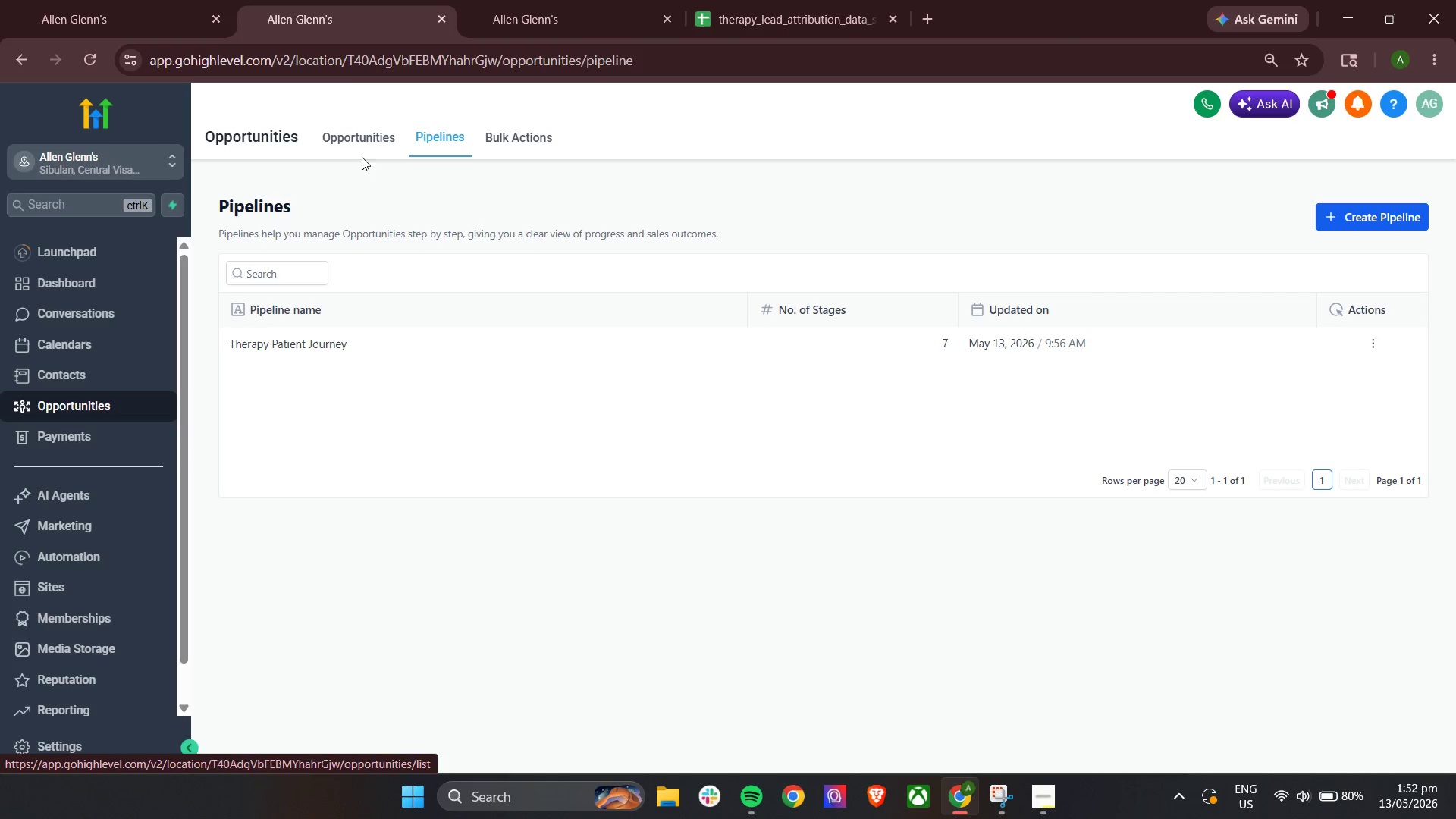 
left_click([353, 149])
 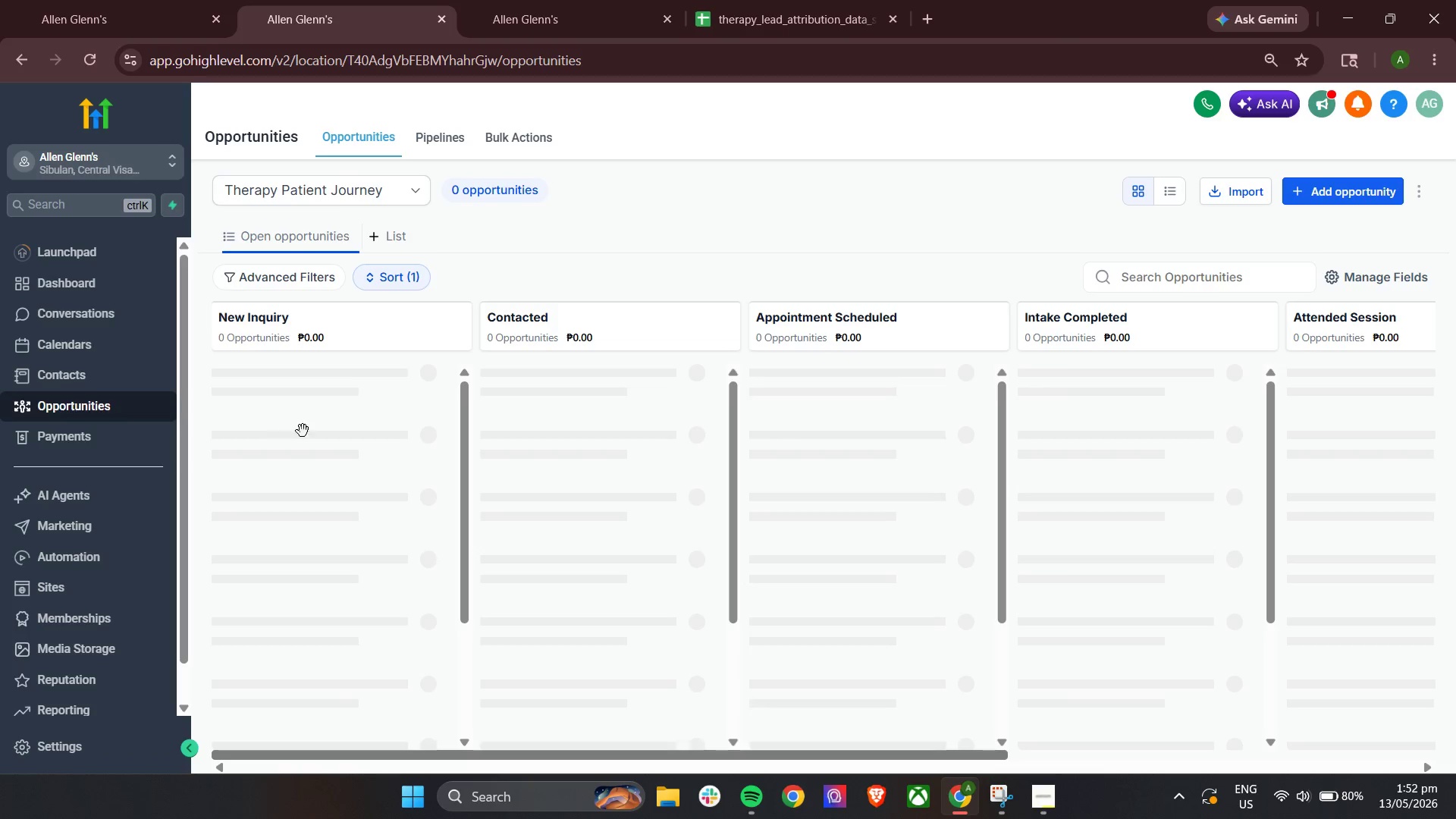 
left_click([318, 283])
 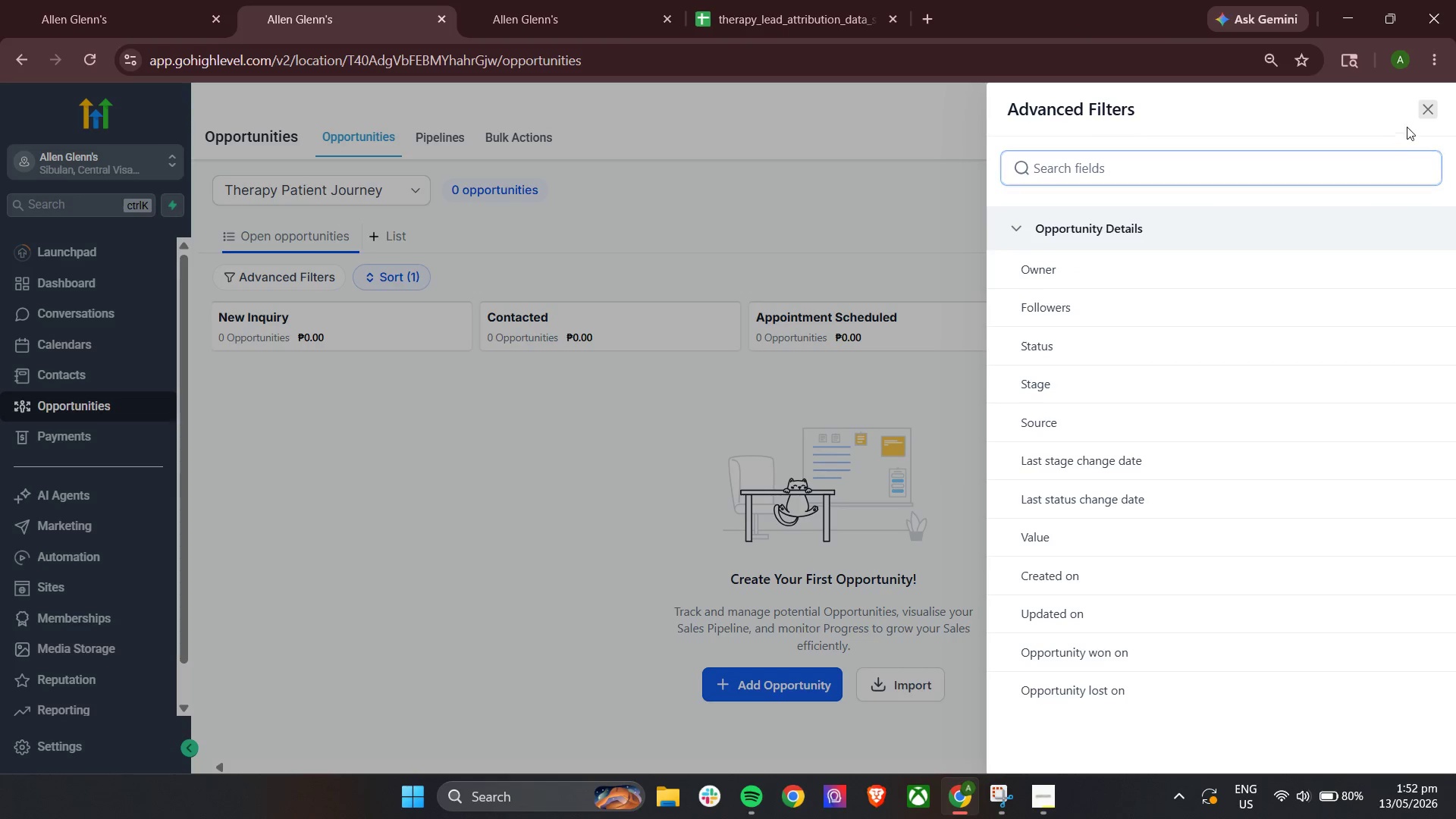 
left_click([1429, 112])
 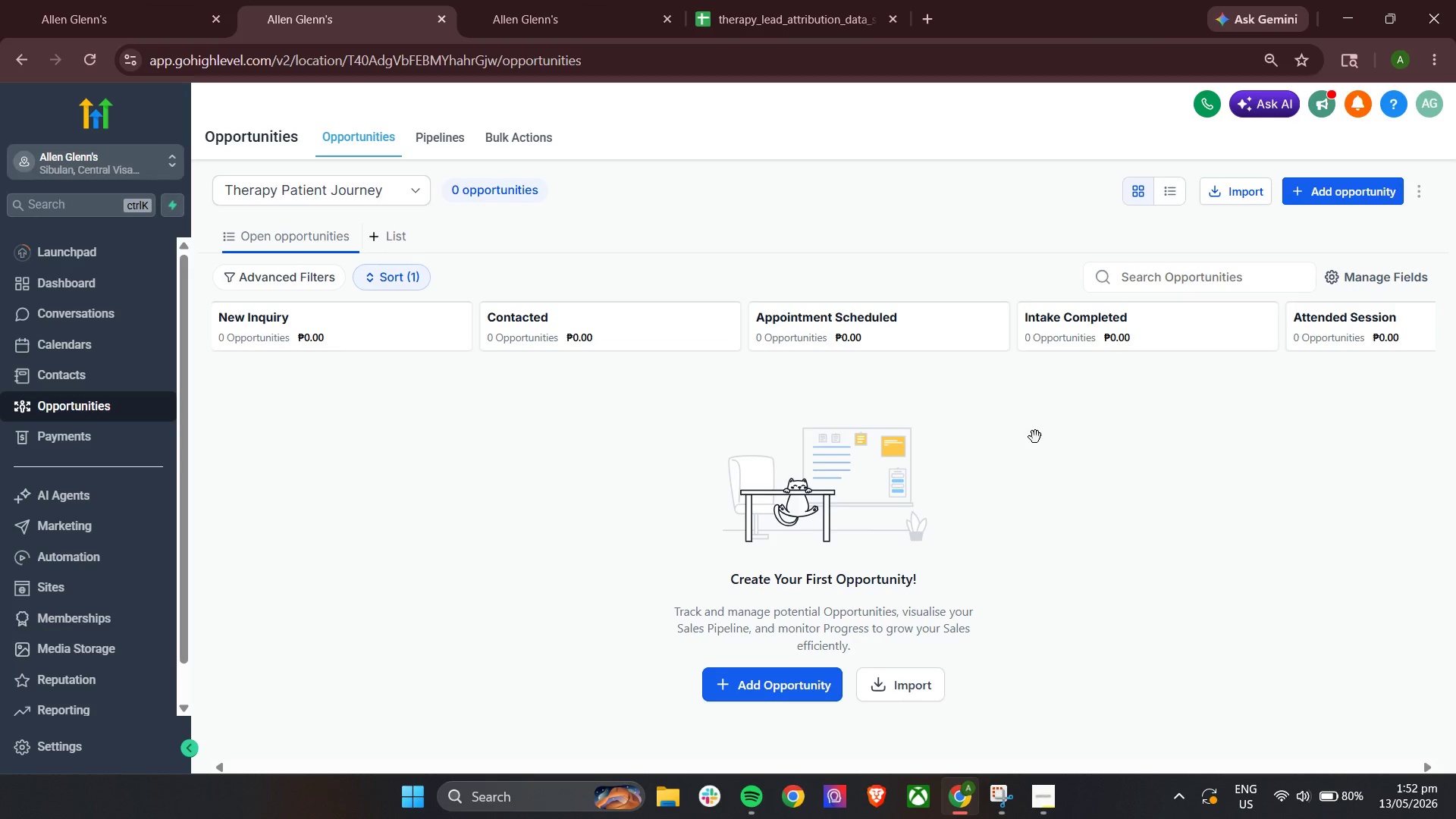 
left_click_drag(start_coordinate=[764, 0], to_coordinate=[770, 0])
 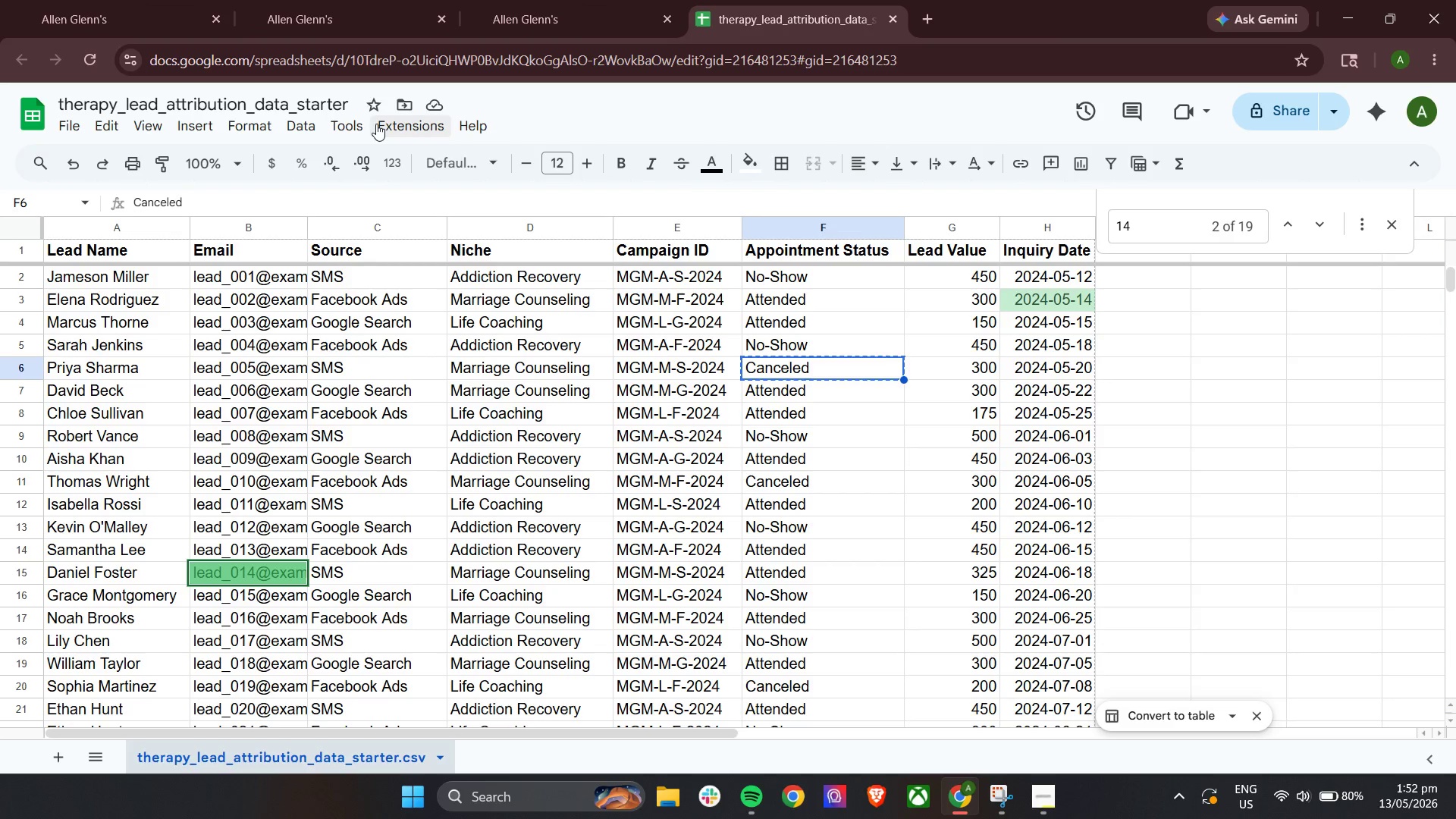 
left_click([489, 0])
 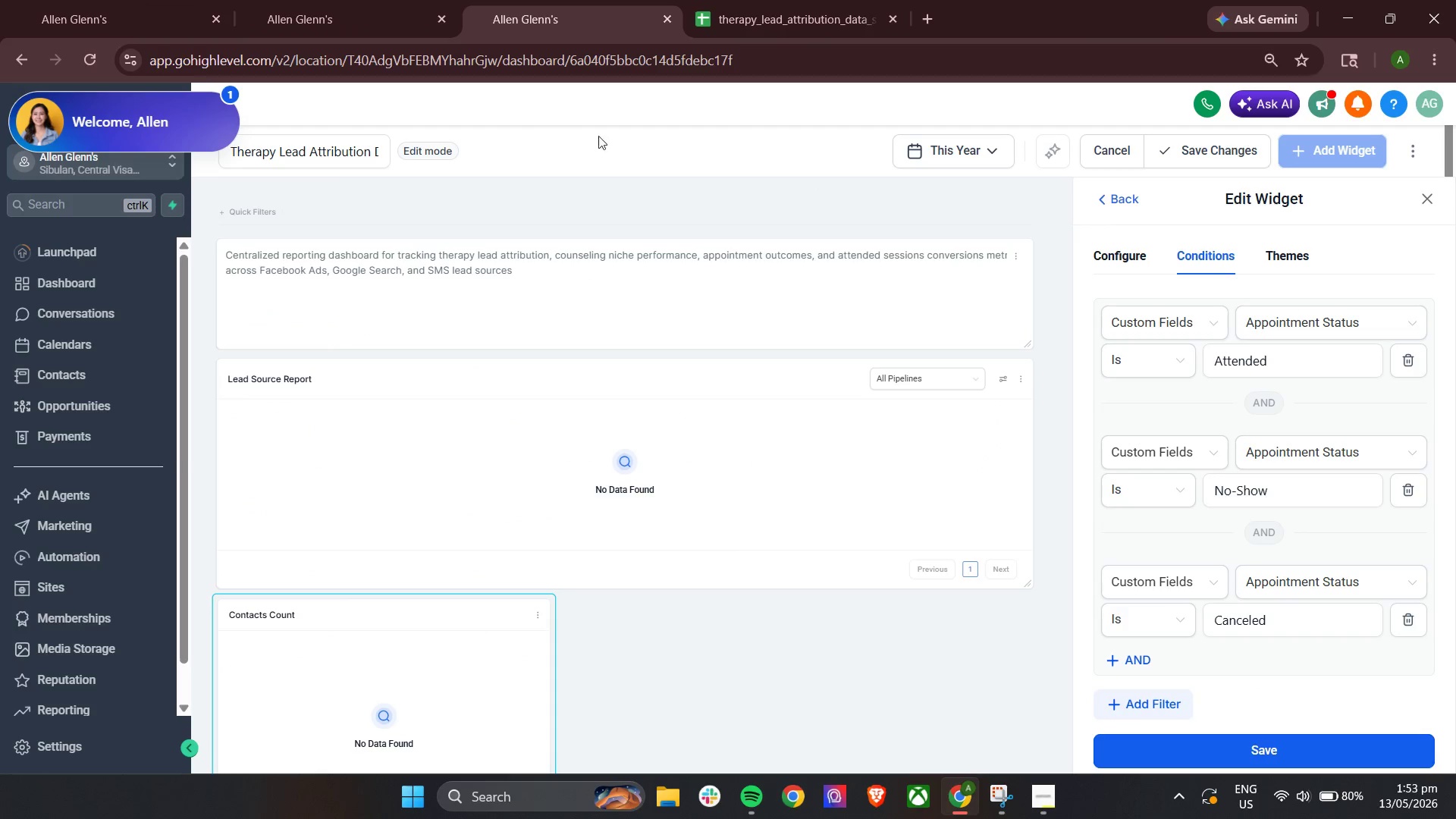 
left_click([384, 0])
 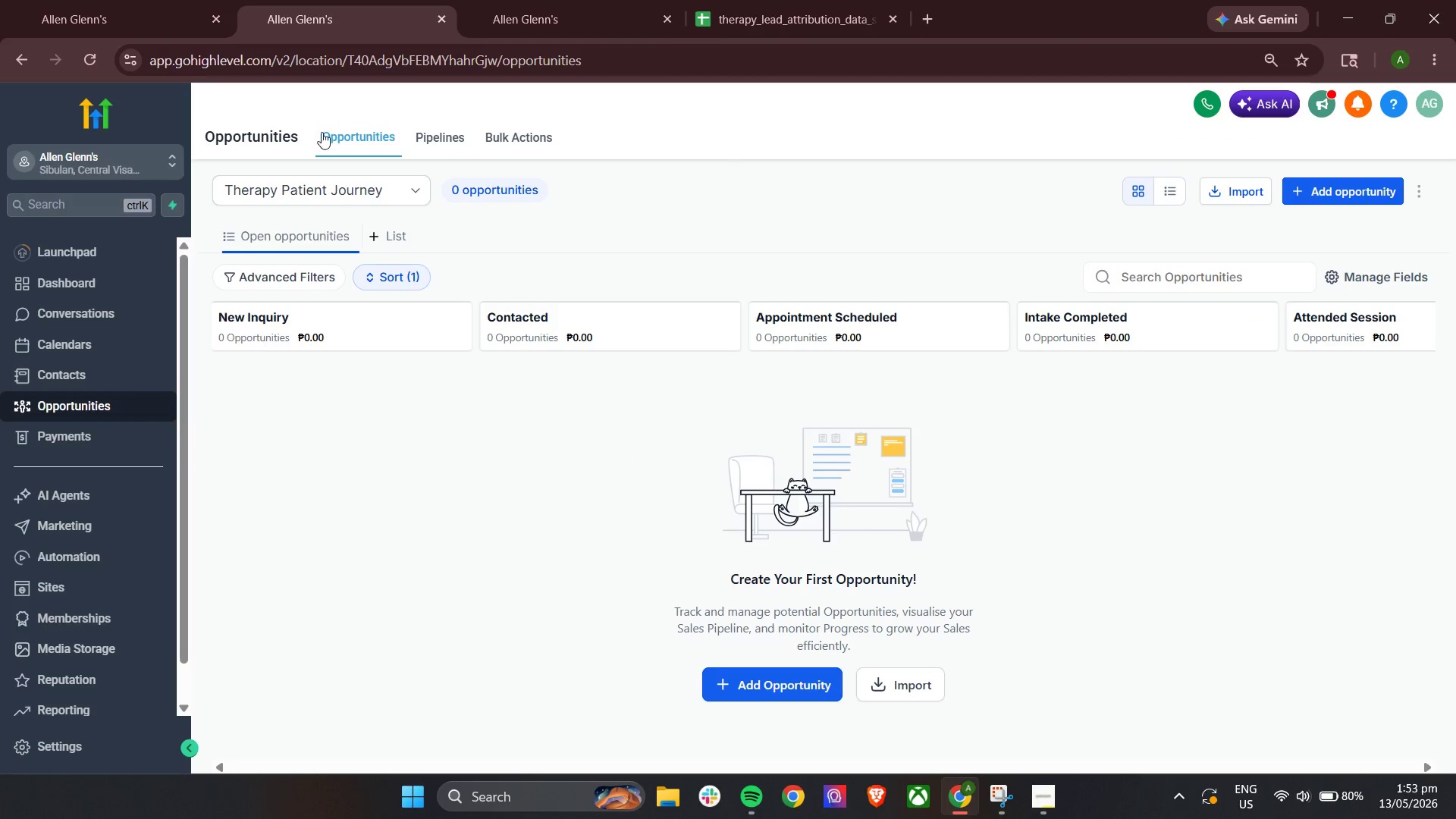 
left_click([124, 0])
 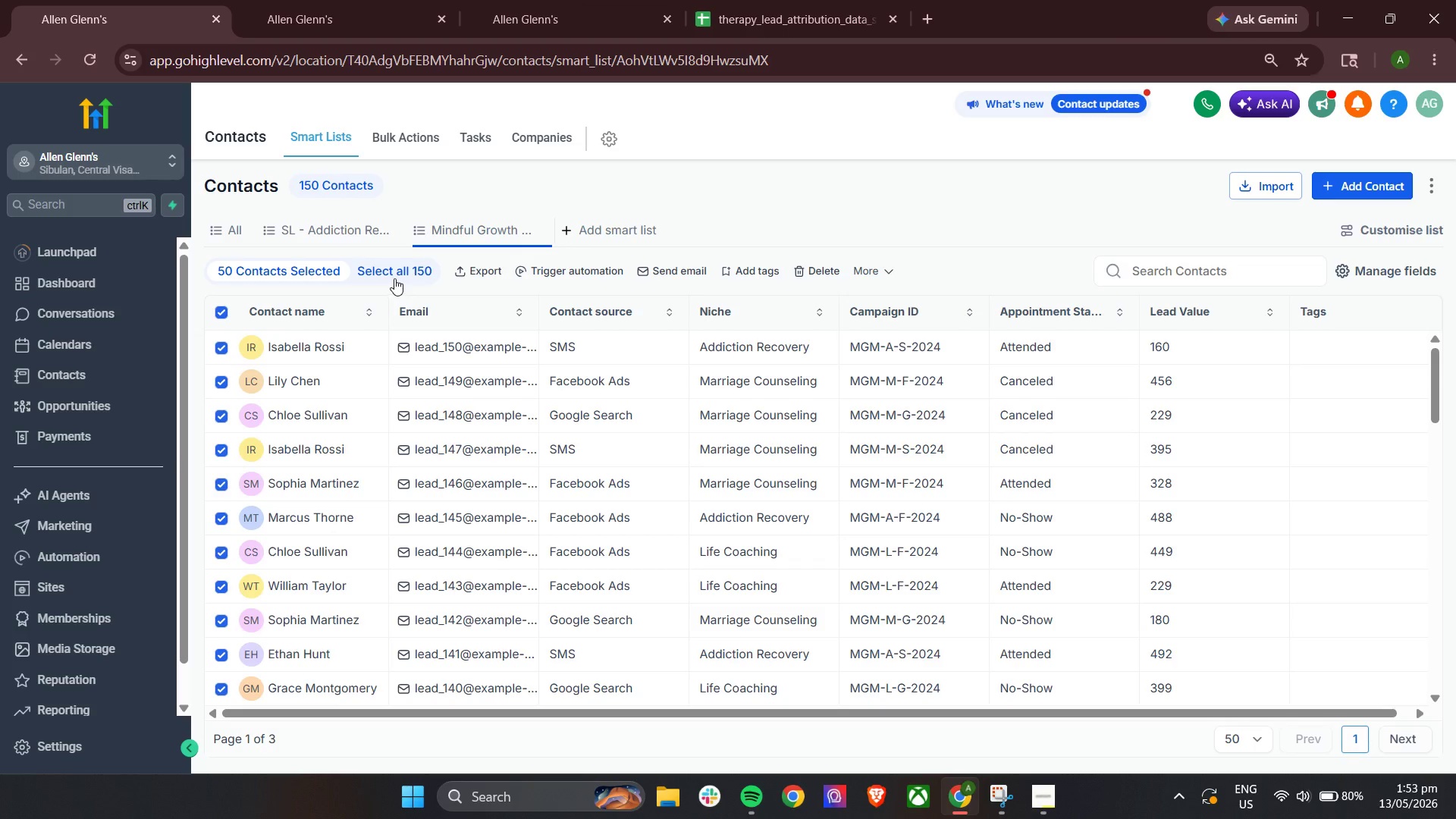 
left_click([394, 276])
 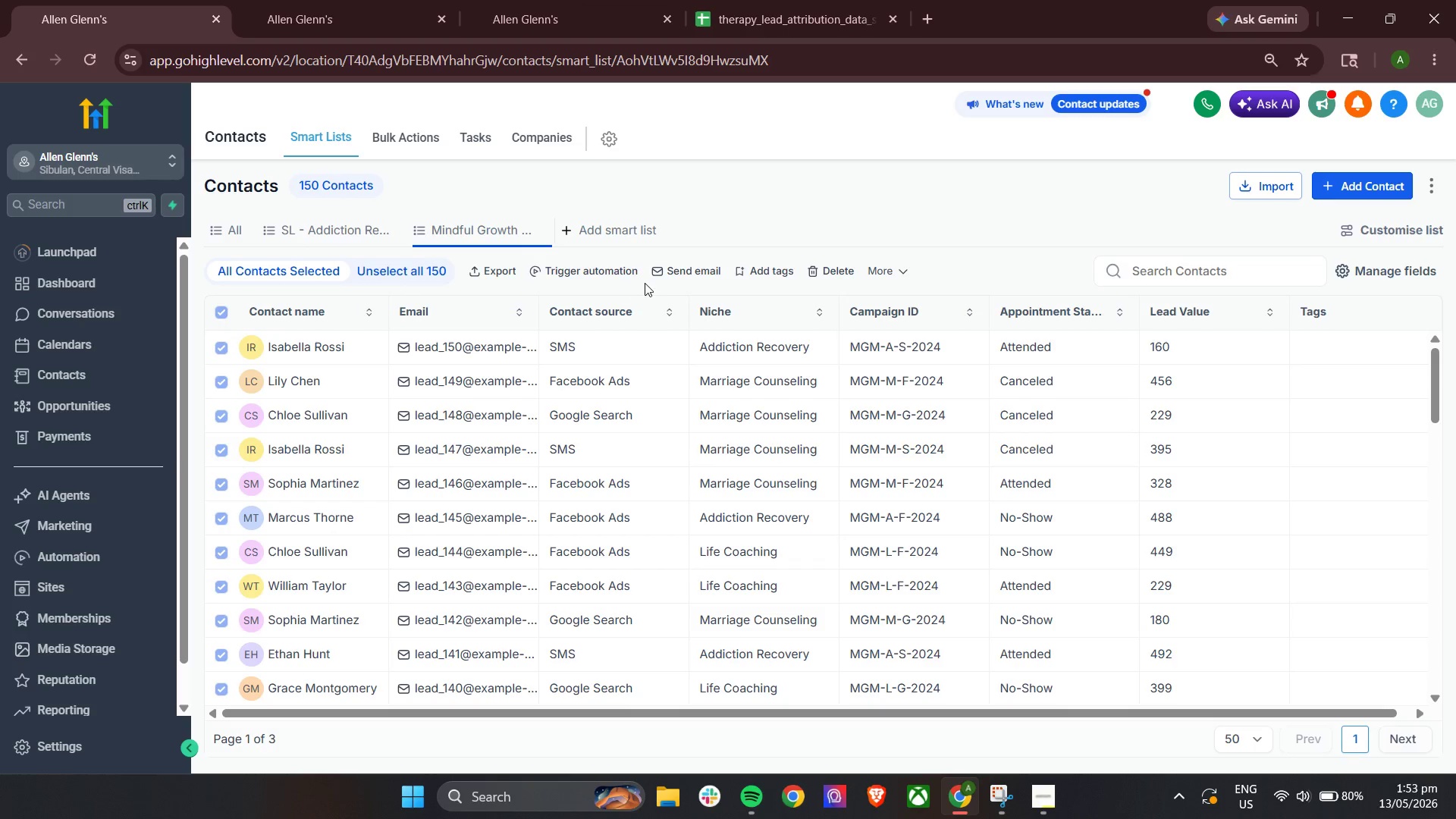 
left_click([591, 279])
 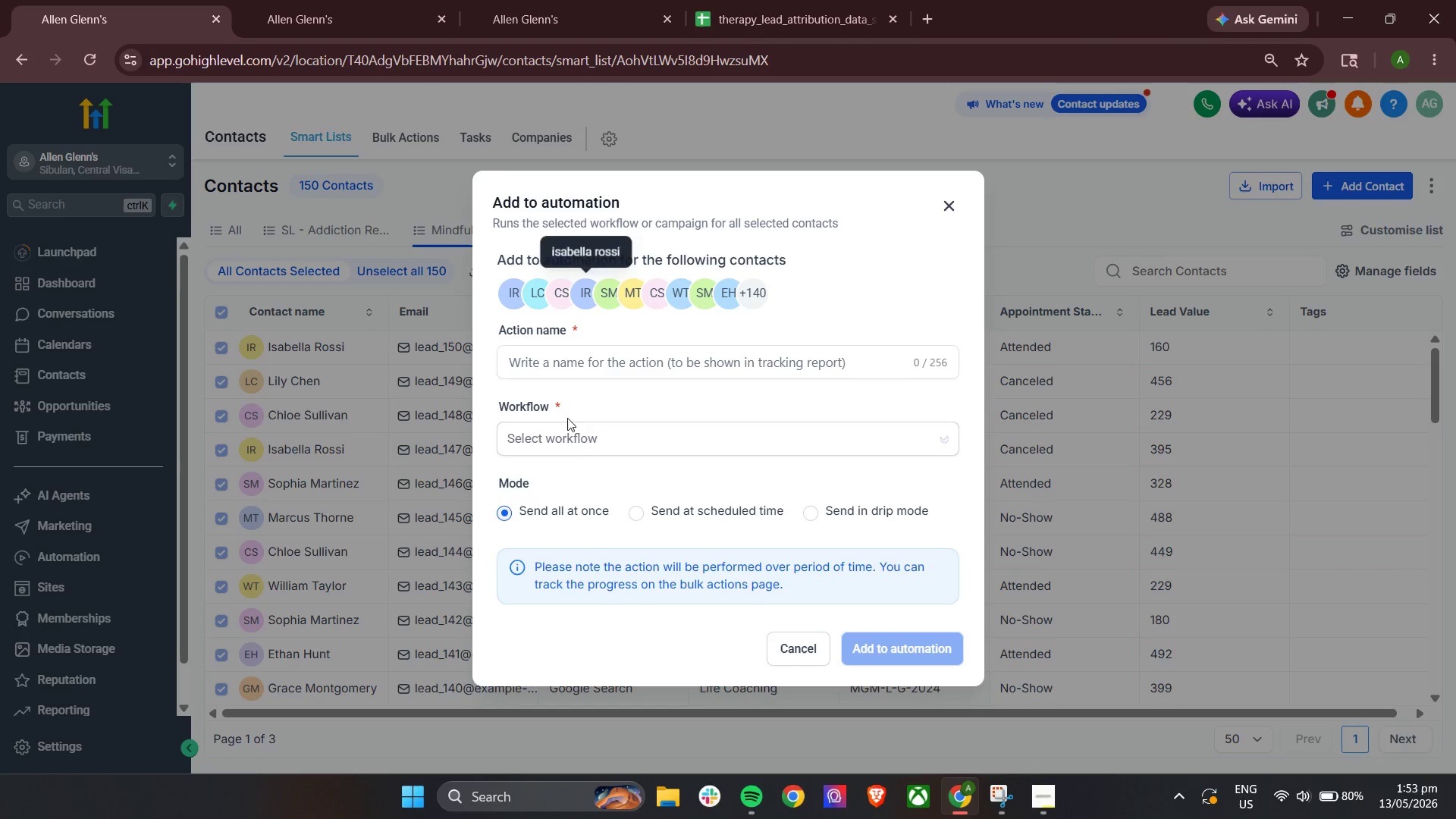 
left_click([573, 437])
 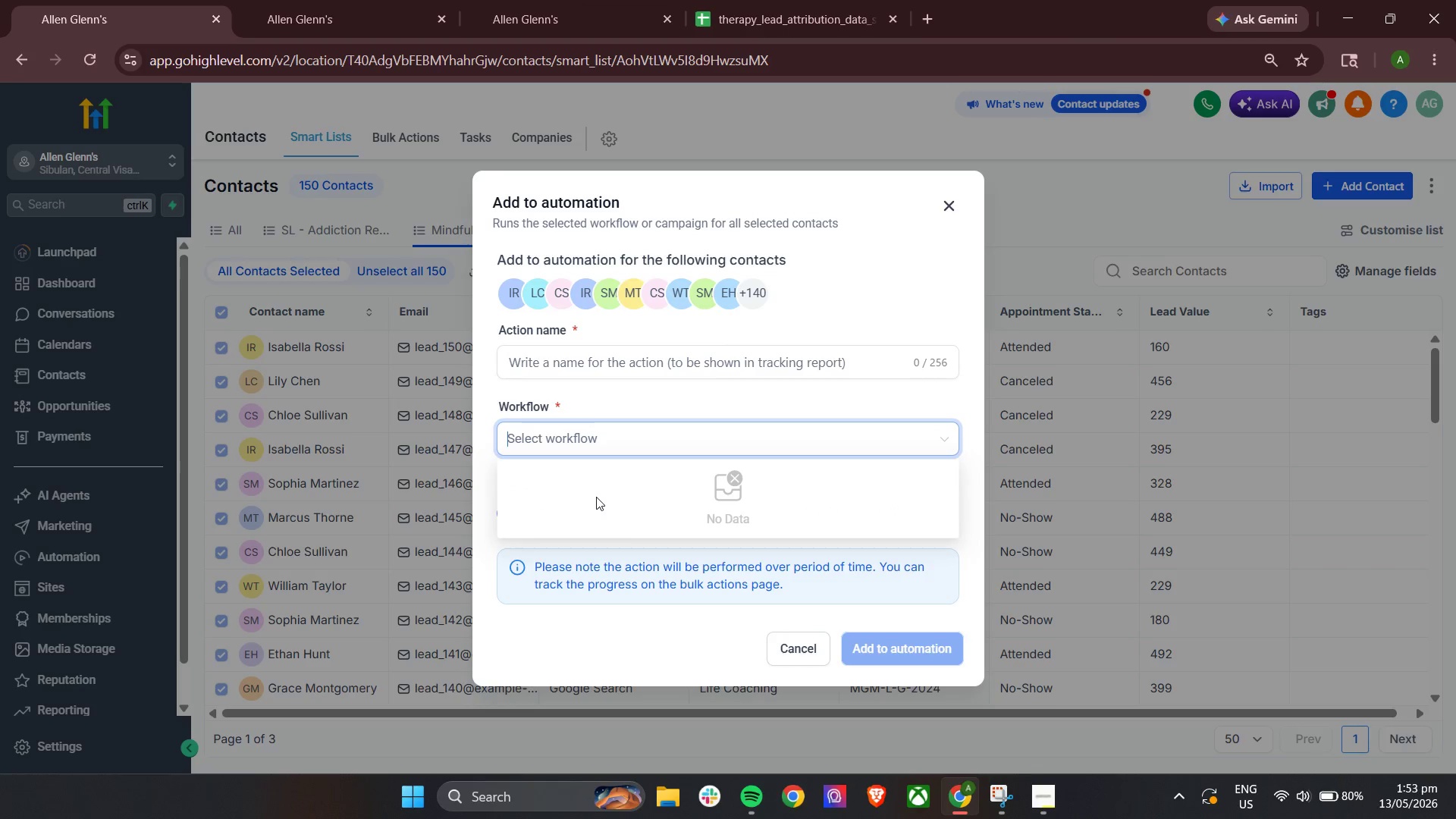 
left_click([632, 404])
 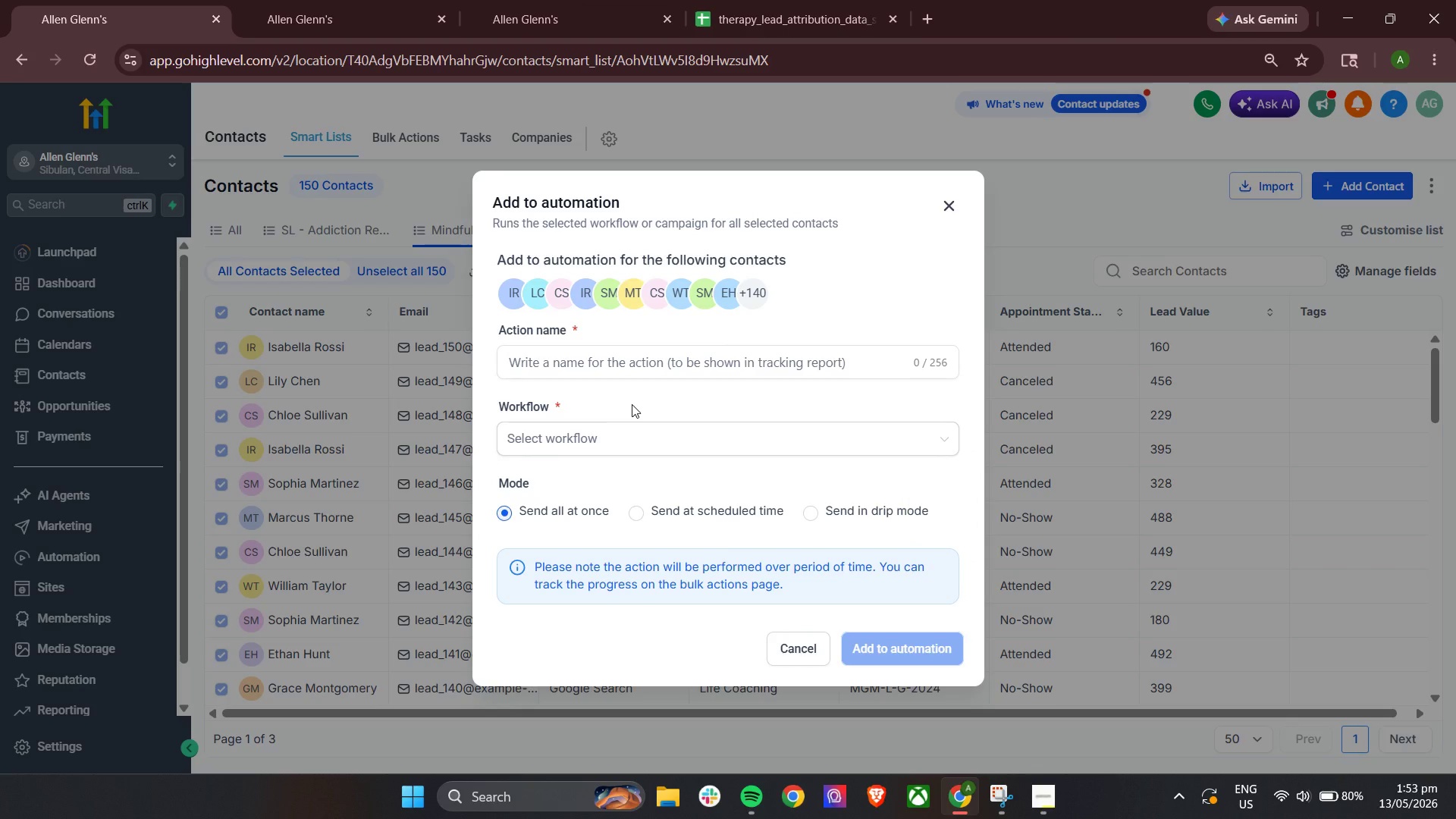 
left_click_drag(start_coordinate=[632, 404], to_coordinate=[635, 400])
 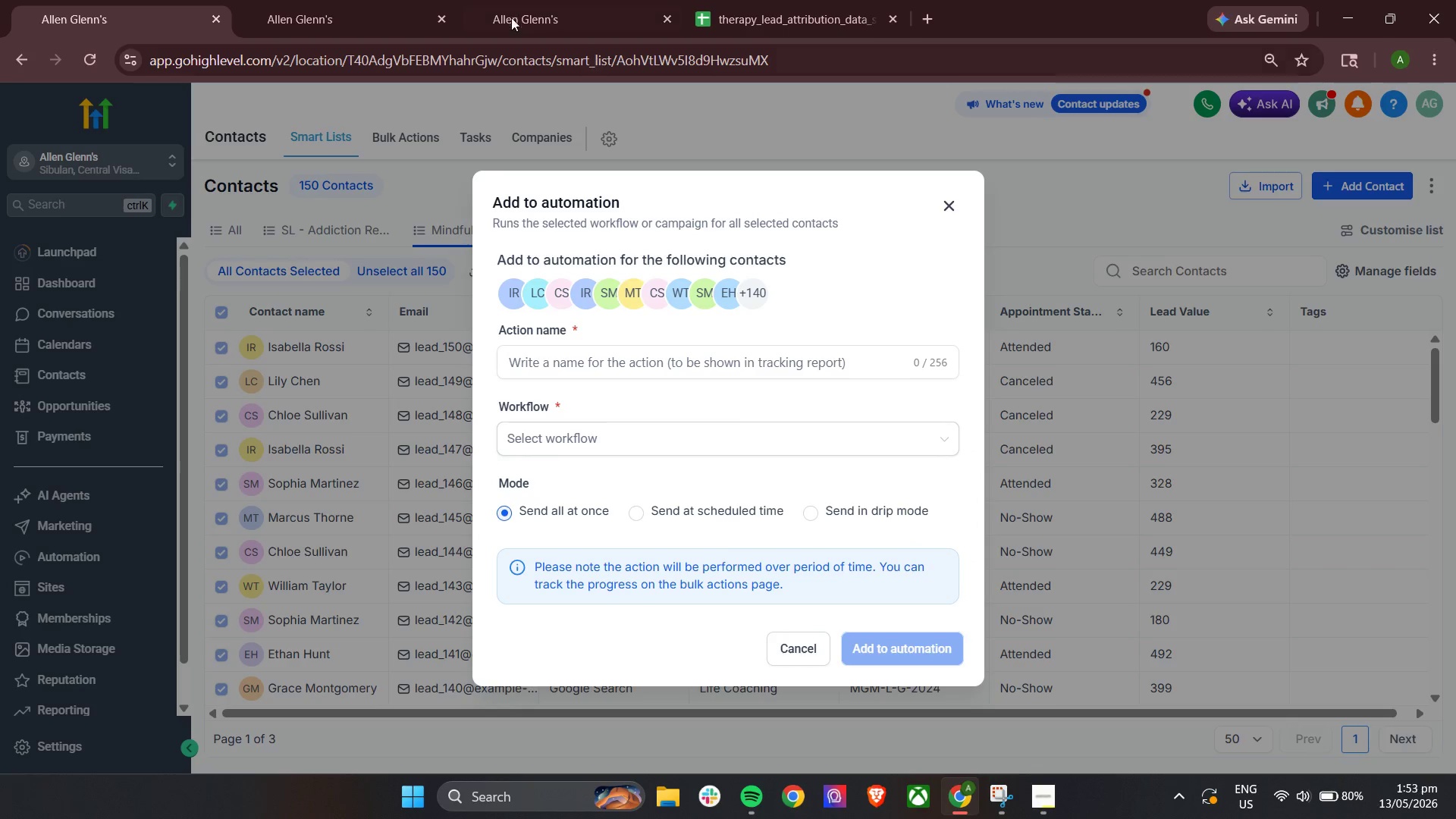 
left_click([530, 0])
 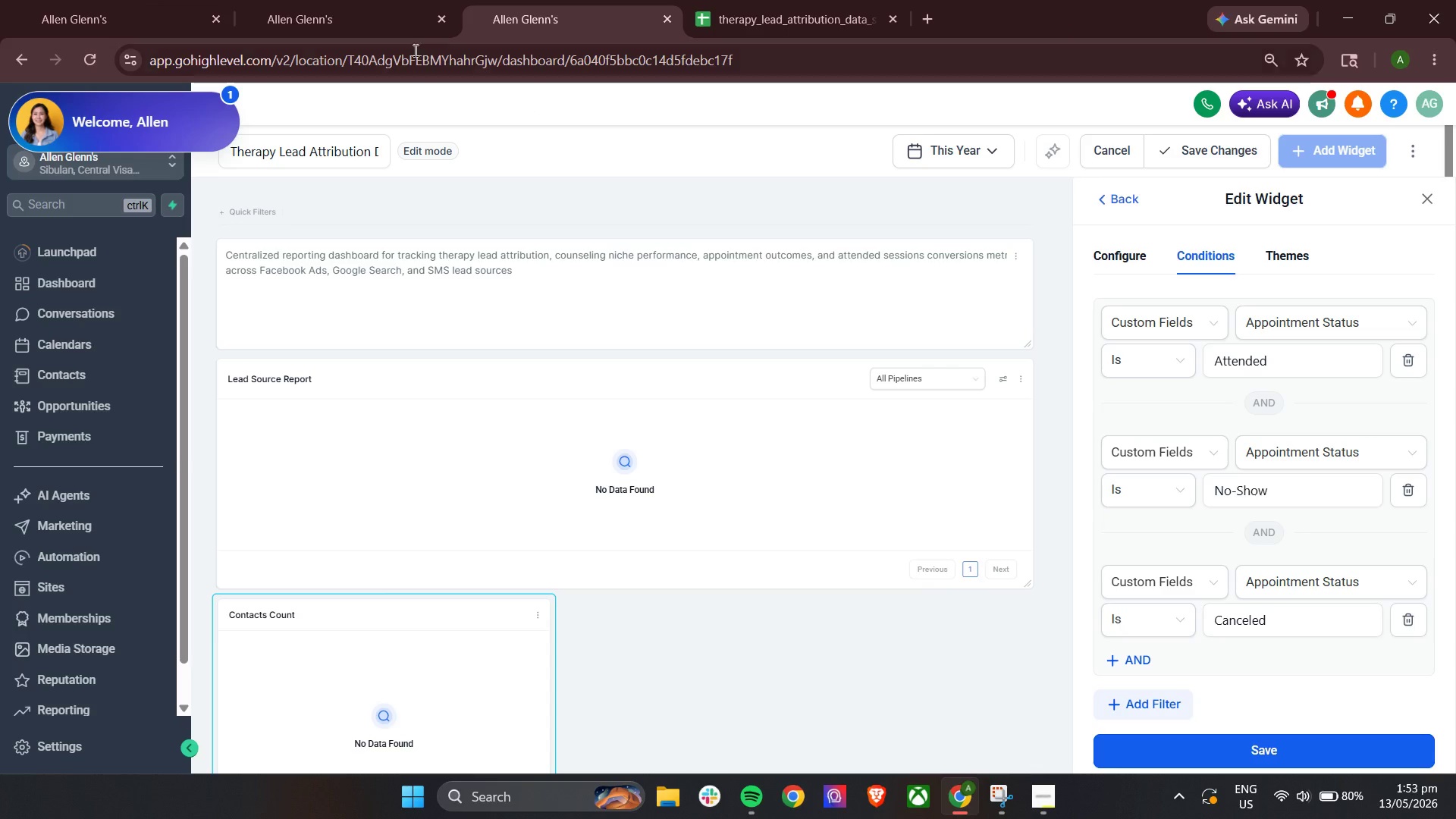 
left_click([362, 0])
 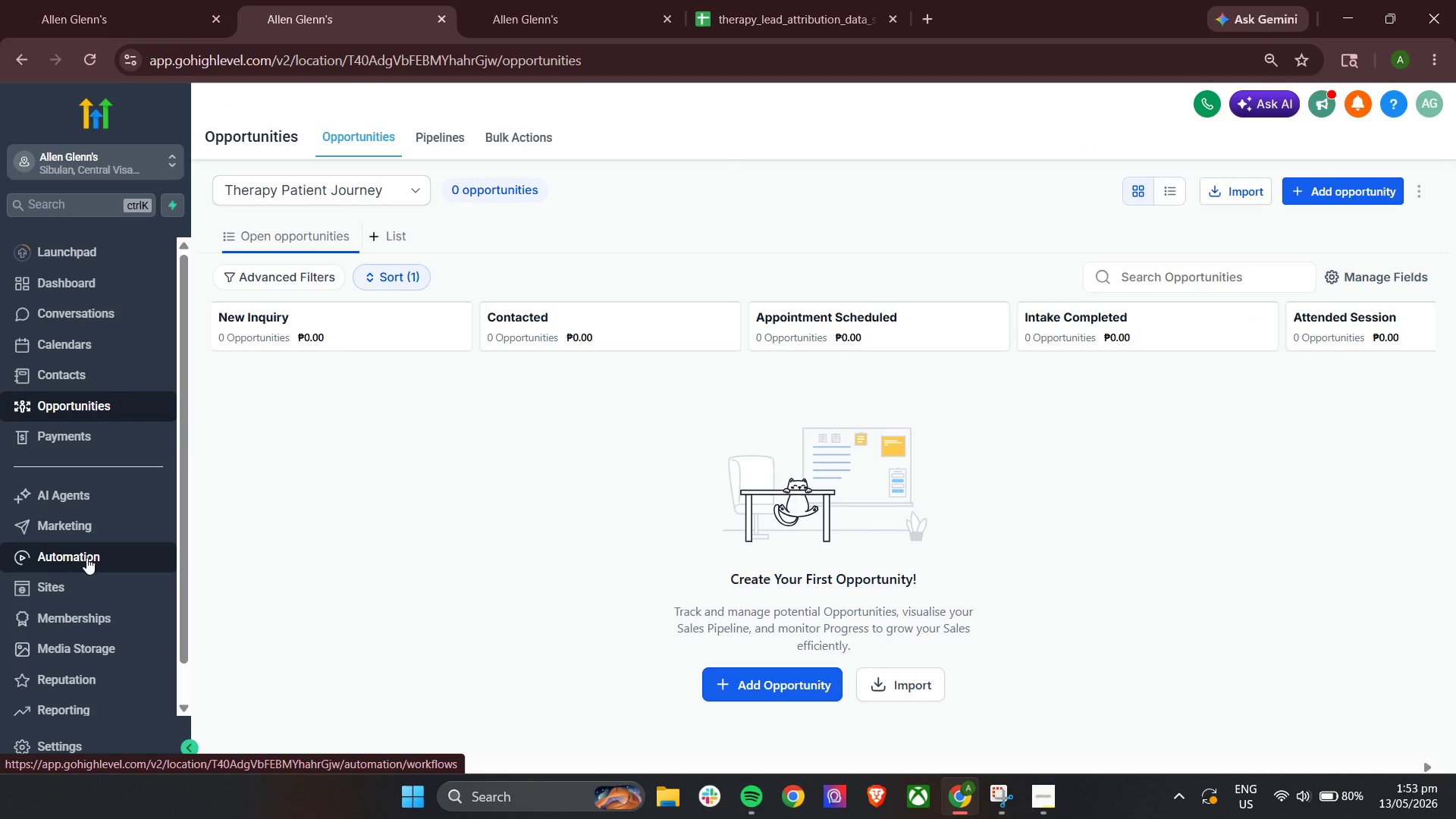 
right_click([86, 557])
 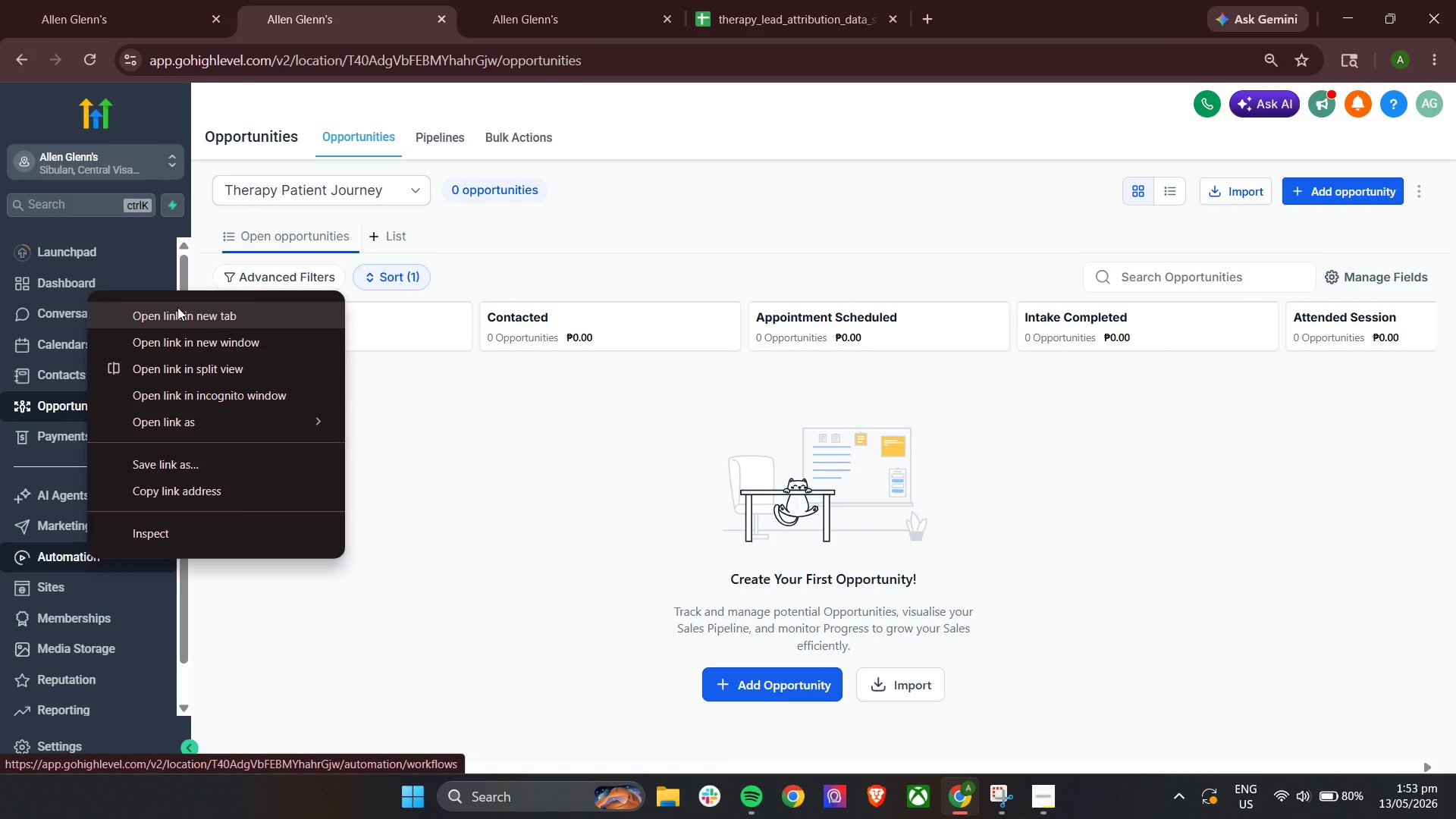 
left_click([177, 307])
 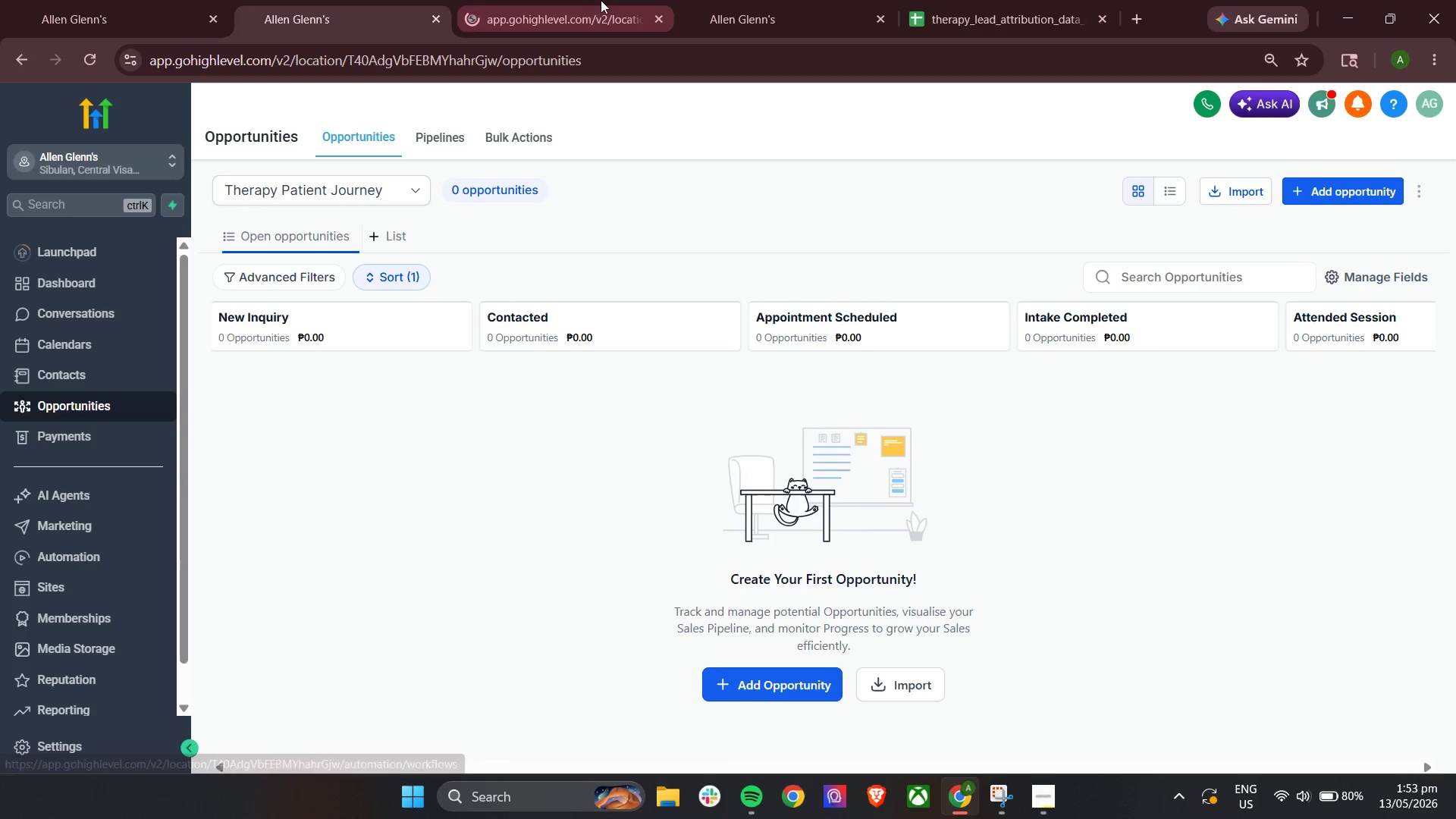 
left_click([601, 0])
 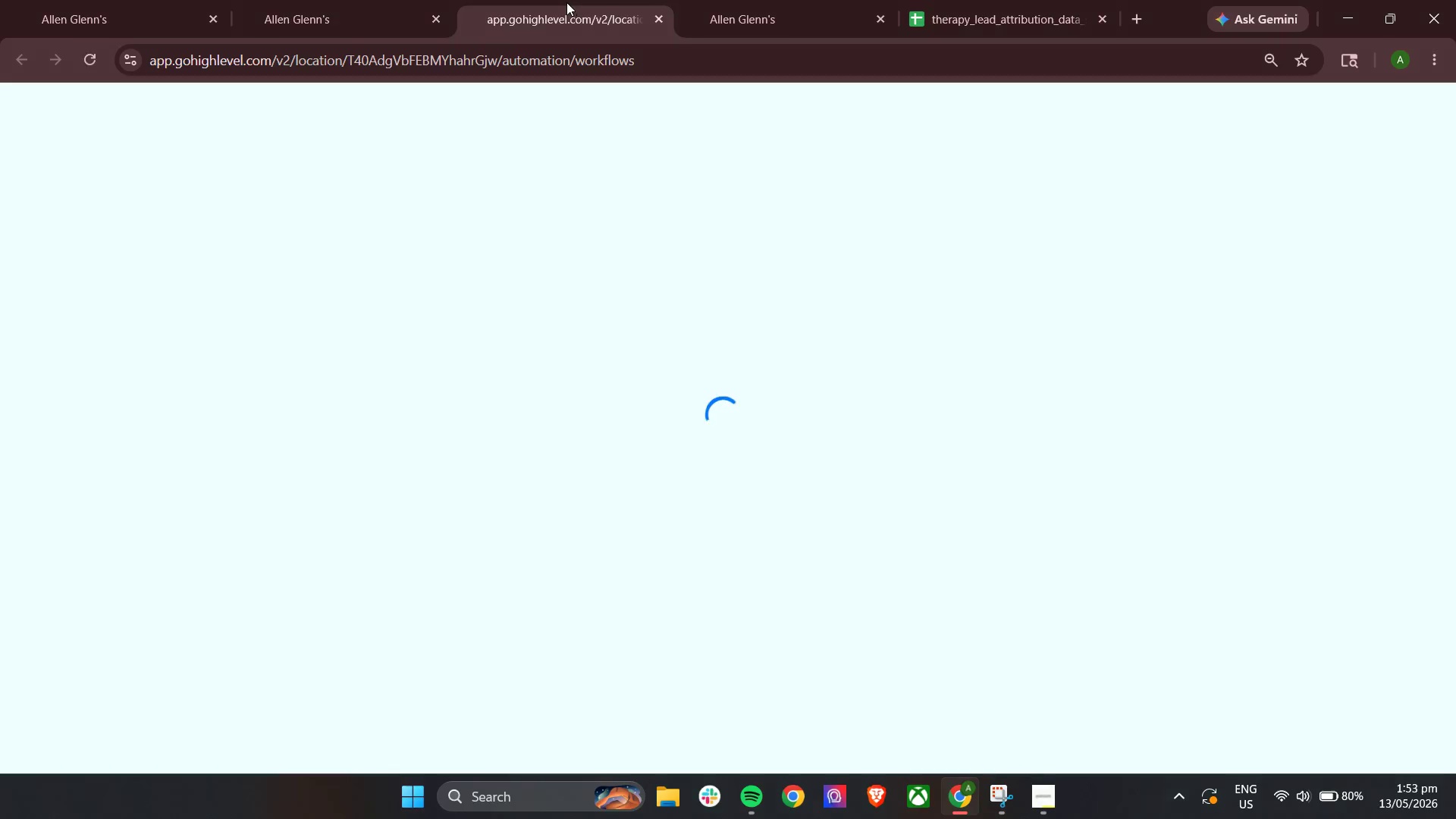 
left_click_drag(start_coordinate=[566, 2], to_coordinate=[381, 0])
 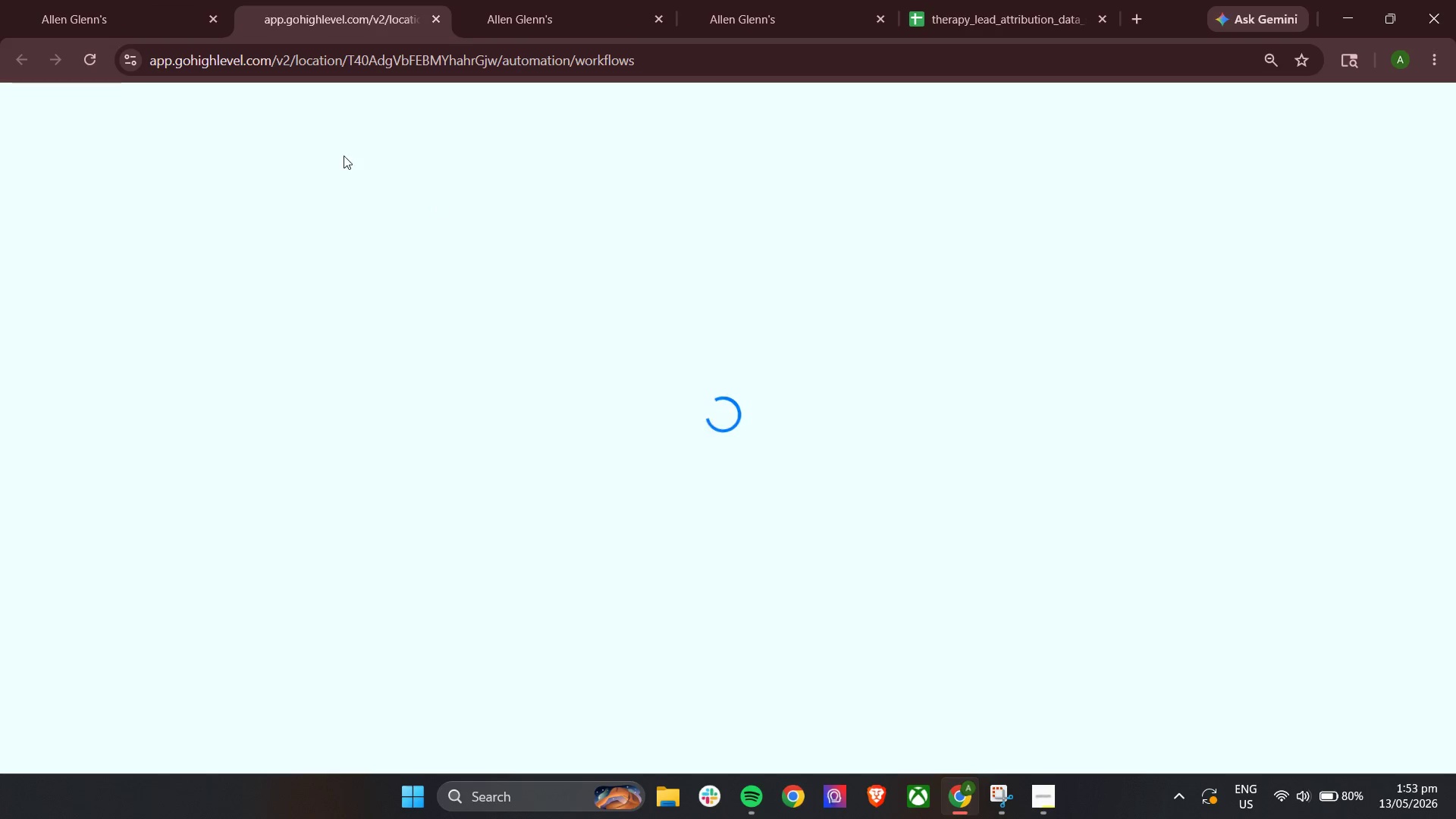 
left_click([166, 0])
 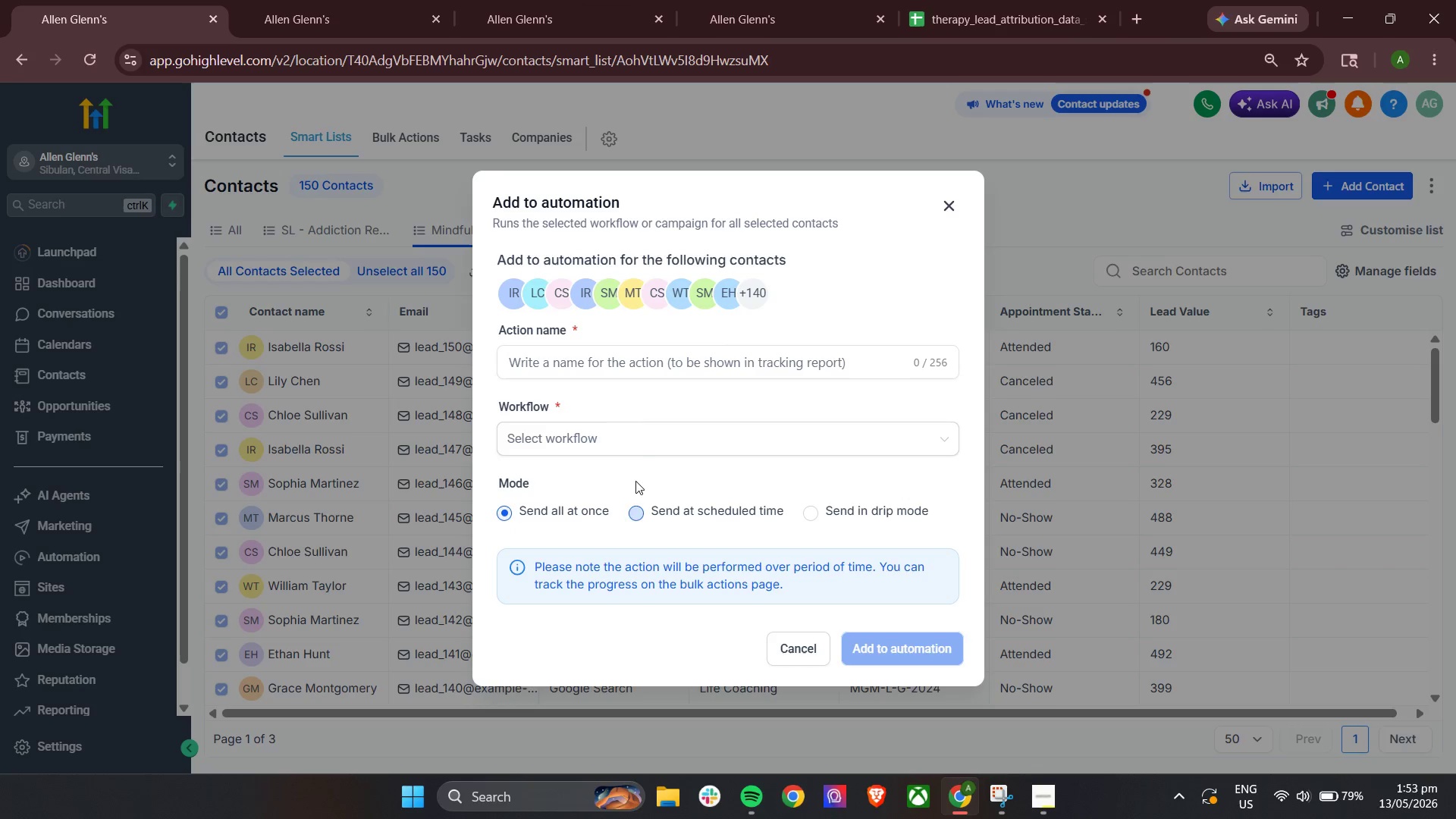 
left_click([633, 358])
 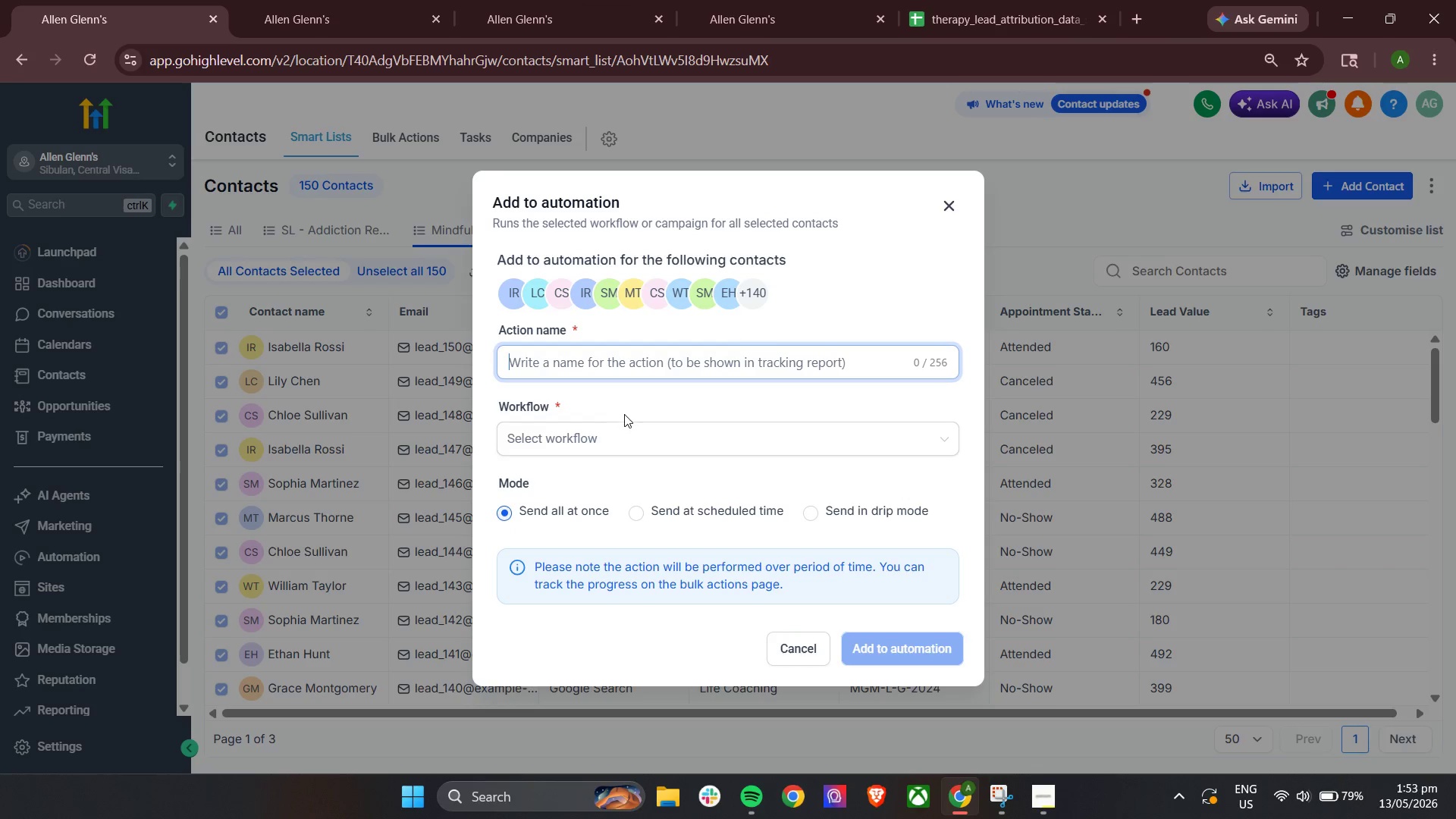 
left_click_drag(start_coordinate=[623, 416], to_coordinate=[620, 425])
 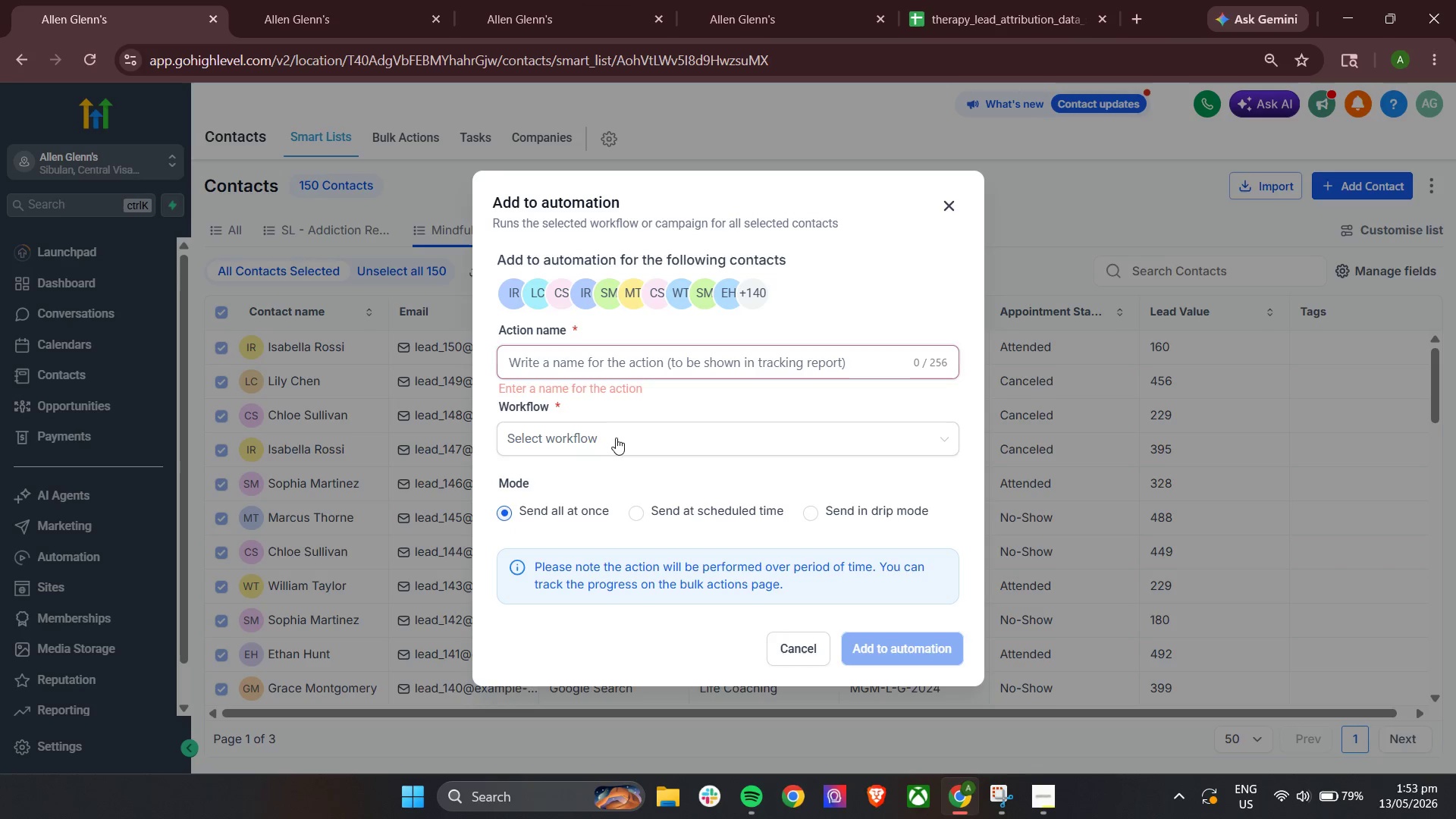 
double_click([616, 438])
 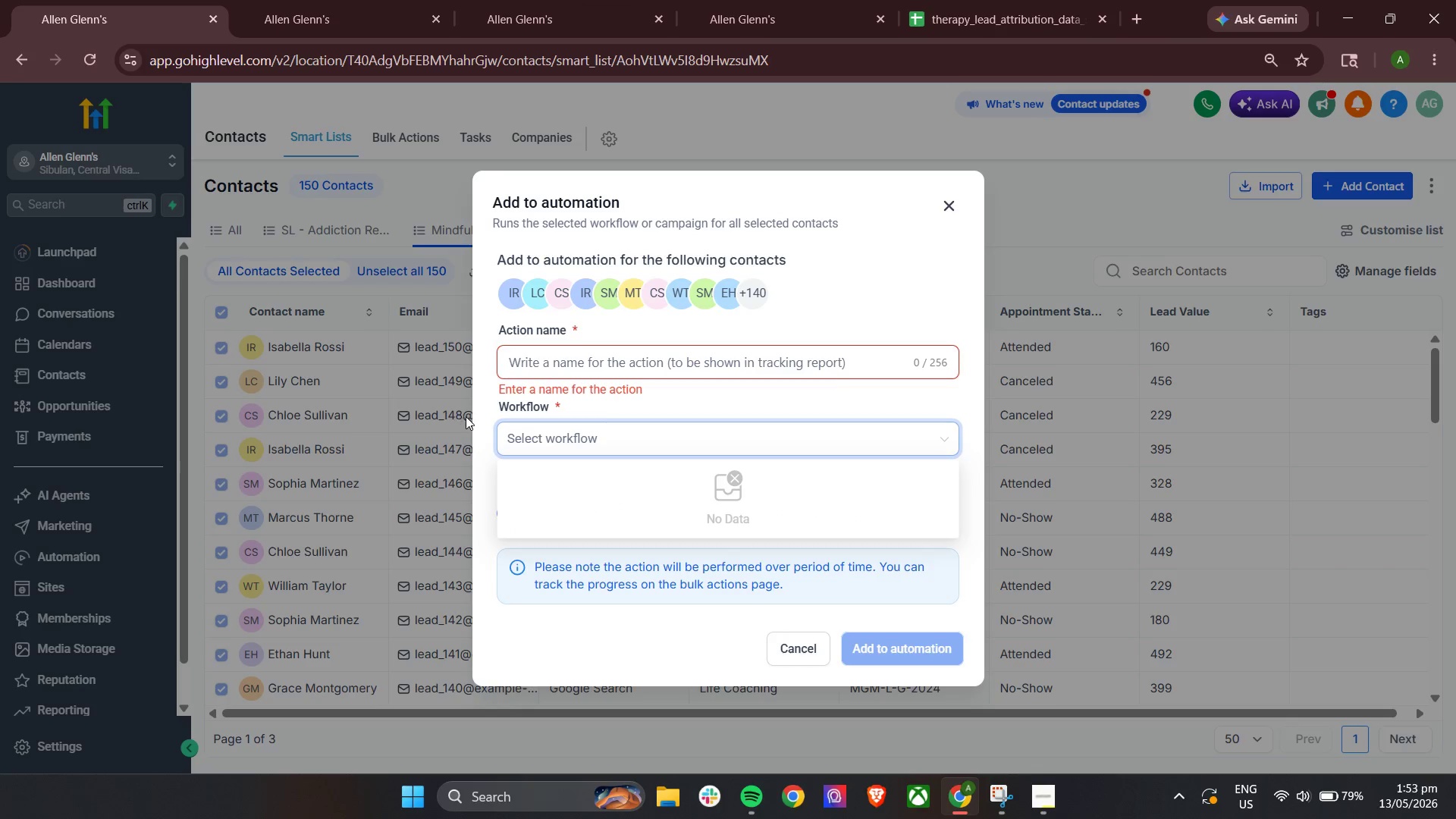 
left_click([476, 413])
 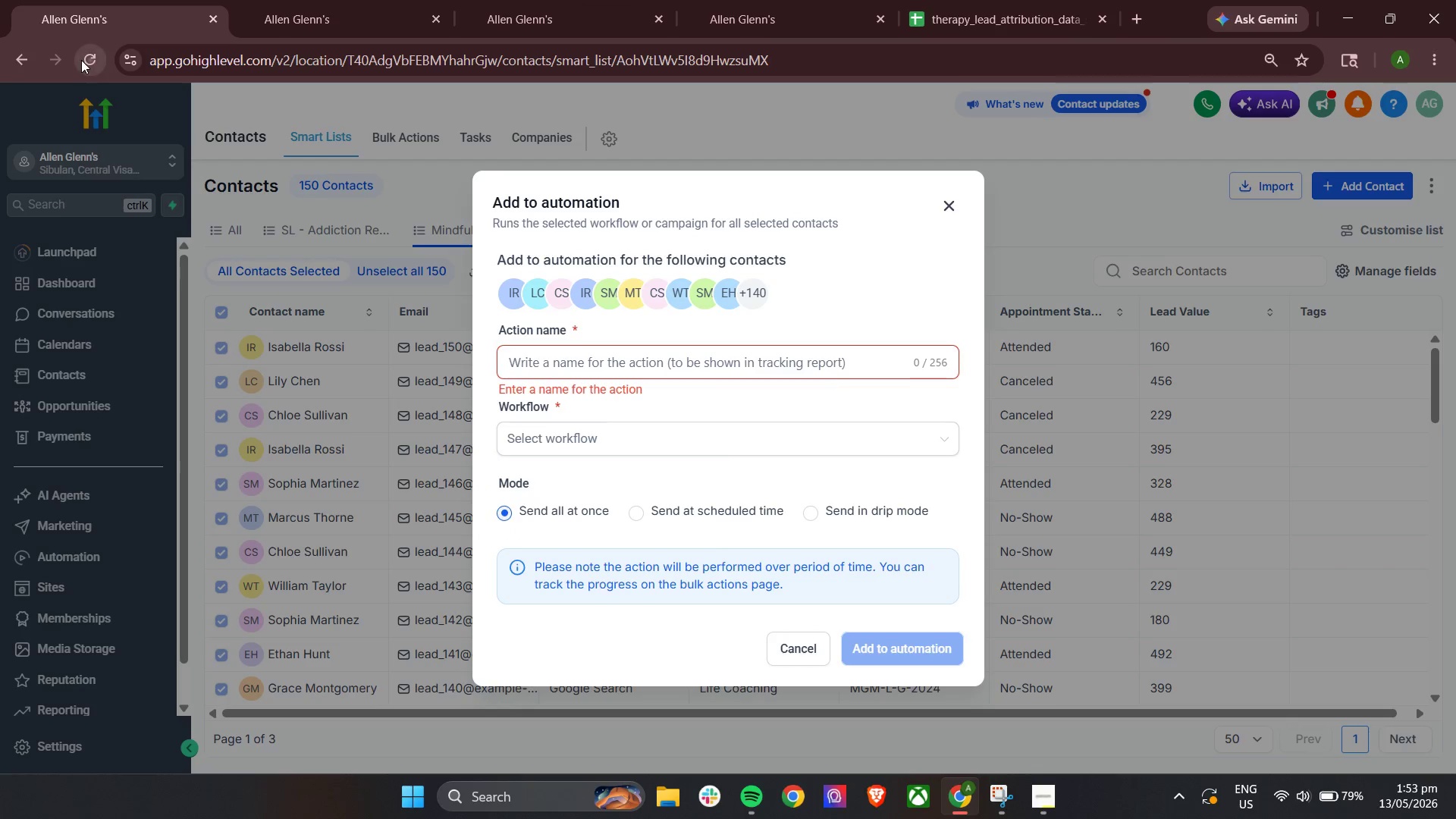 
double_click([352, 0])
 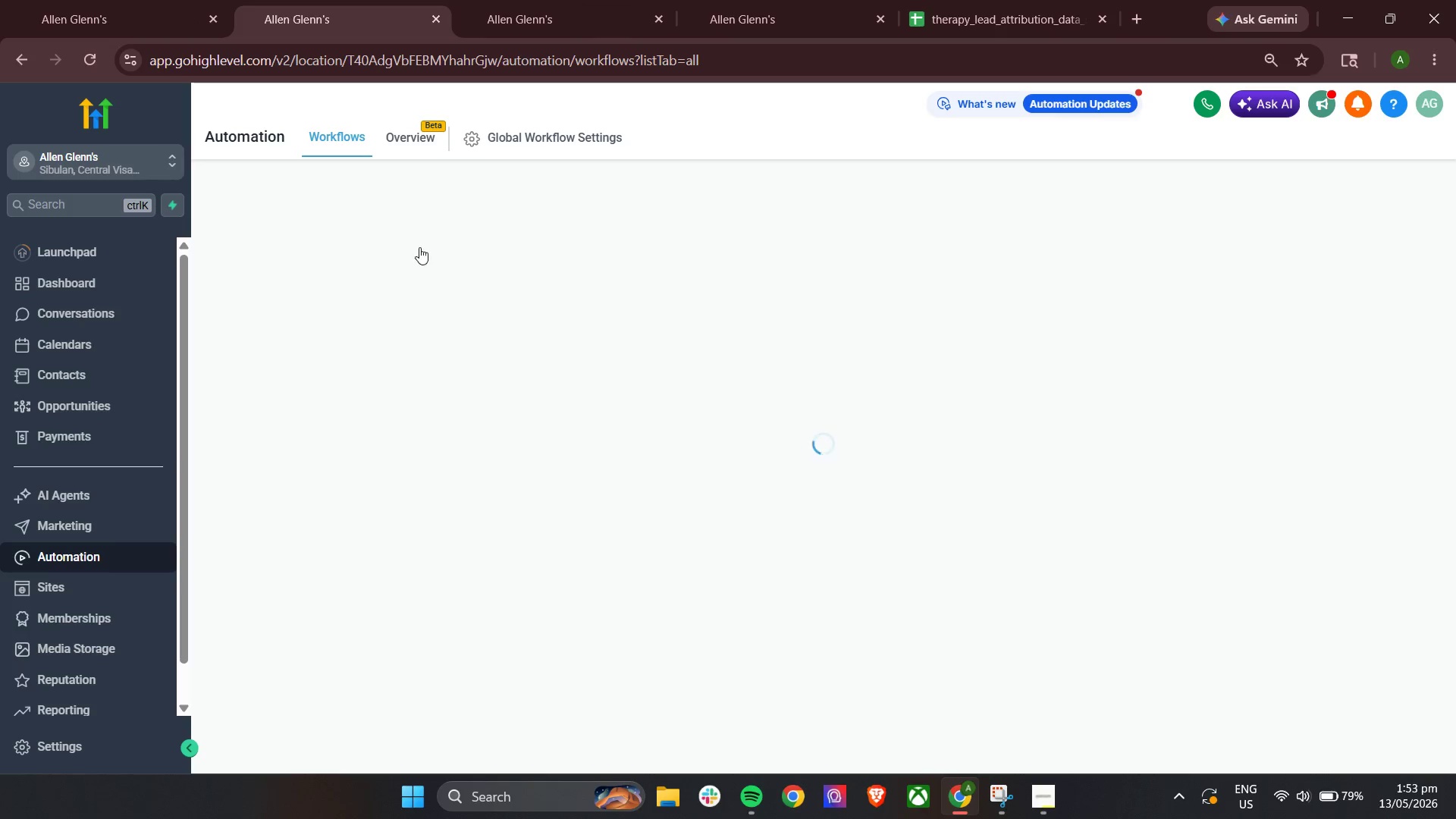 
wait(6.69)
 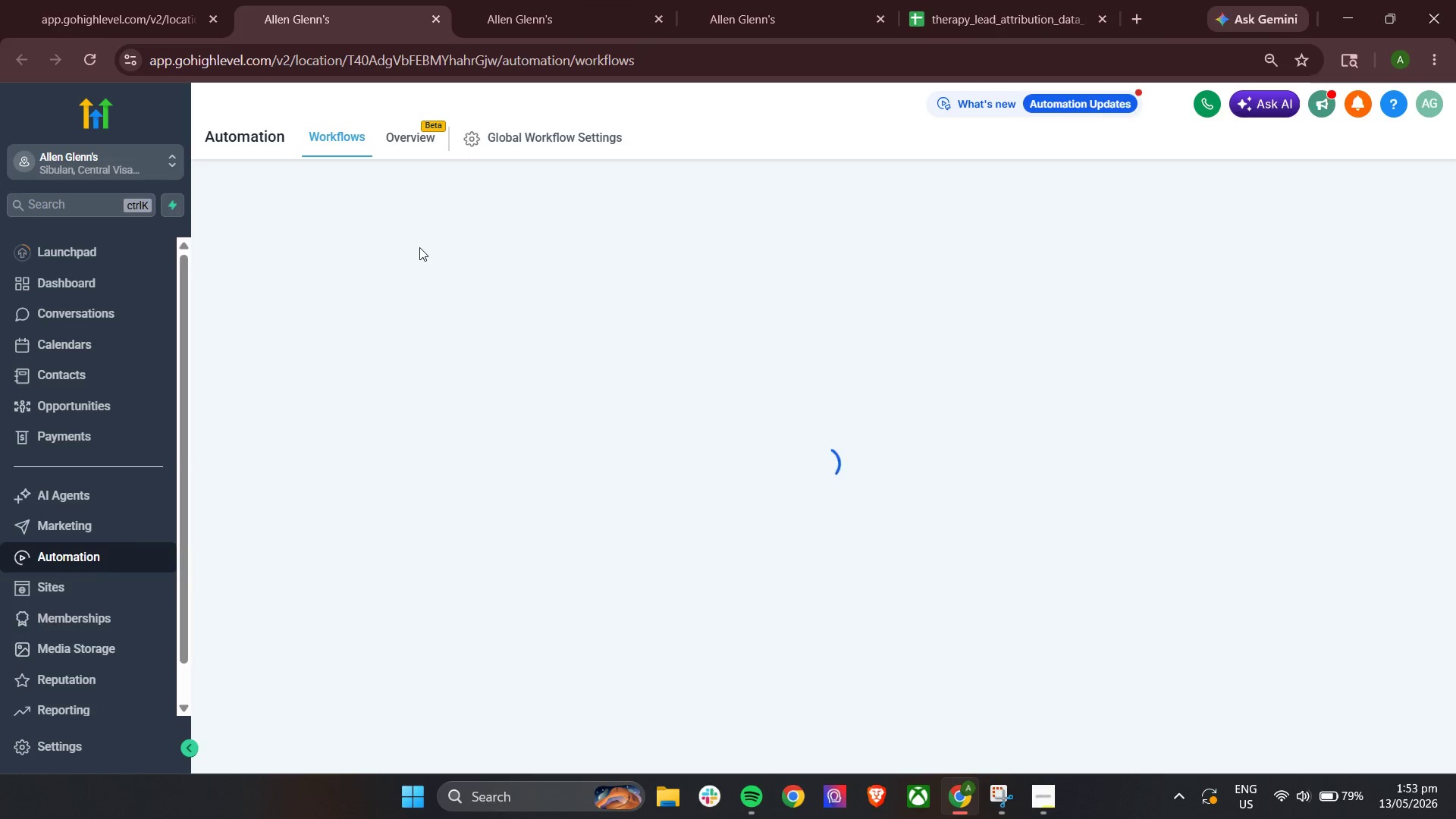 
left_click([400, 400])
 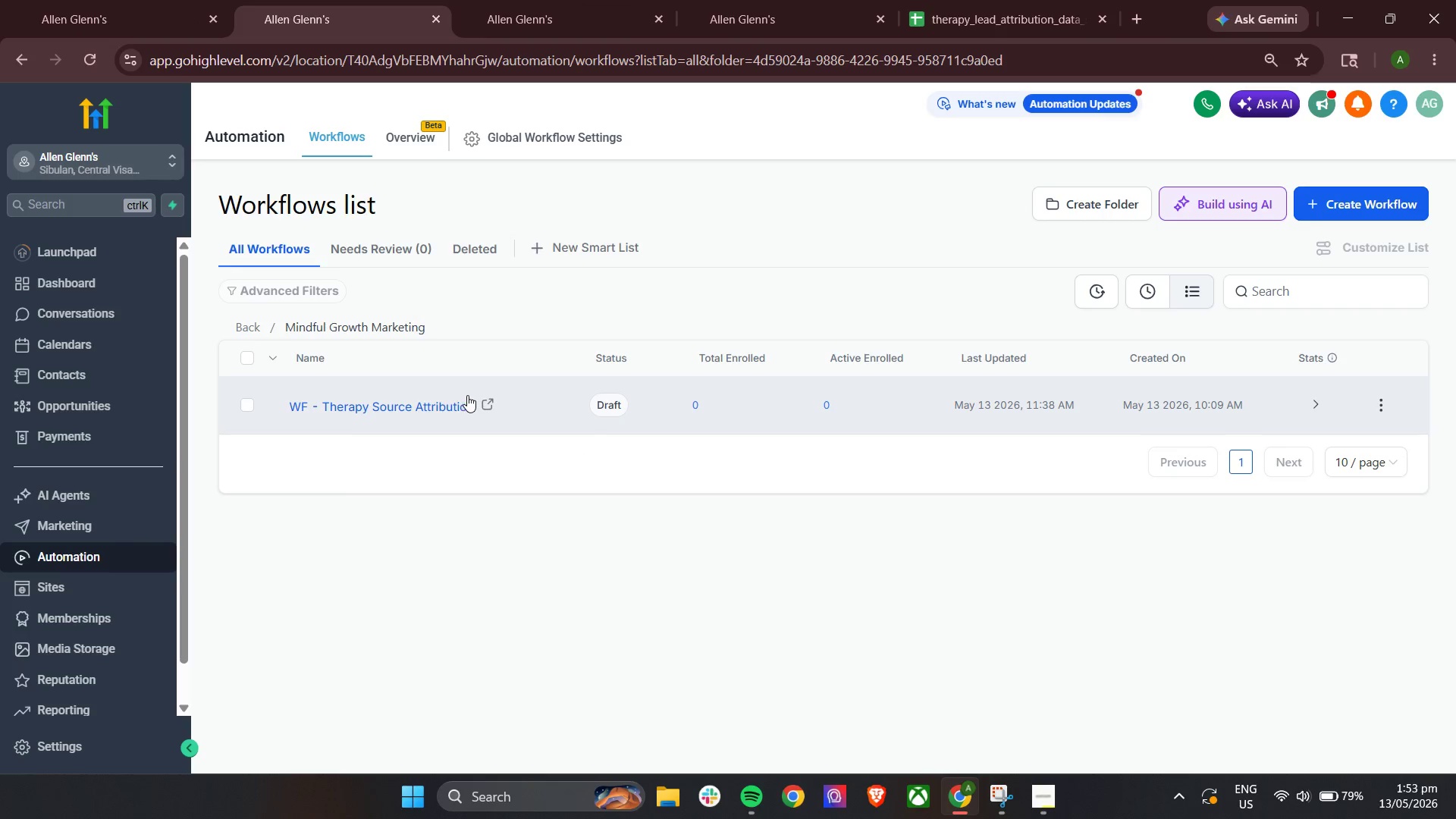 
left_click([140, 0])
 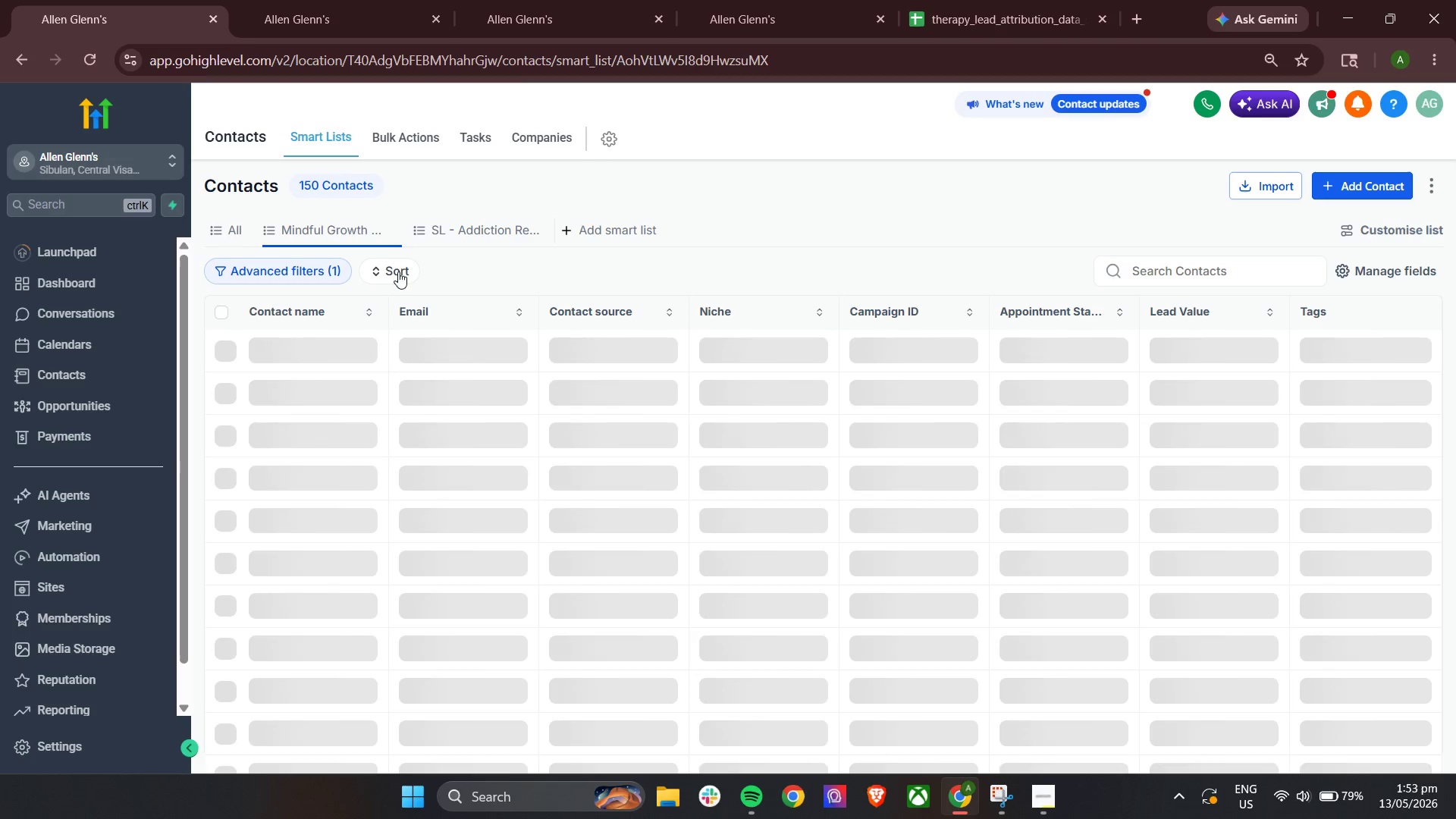 
left_click([443, 241])
 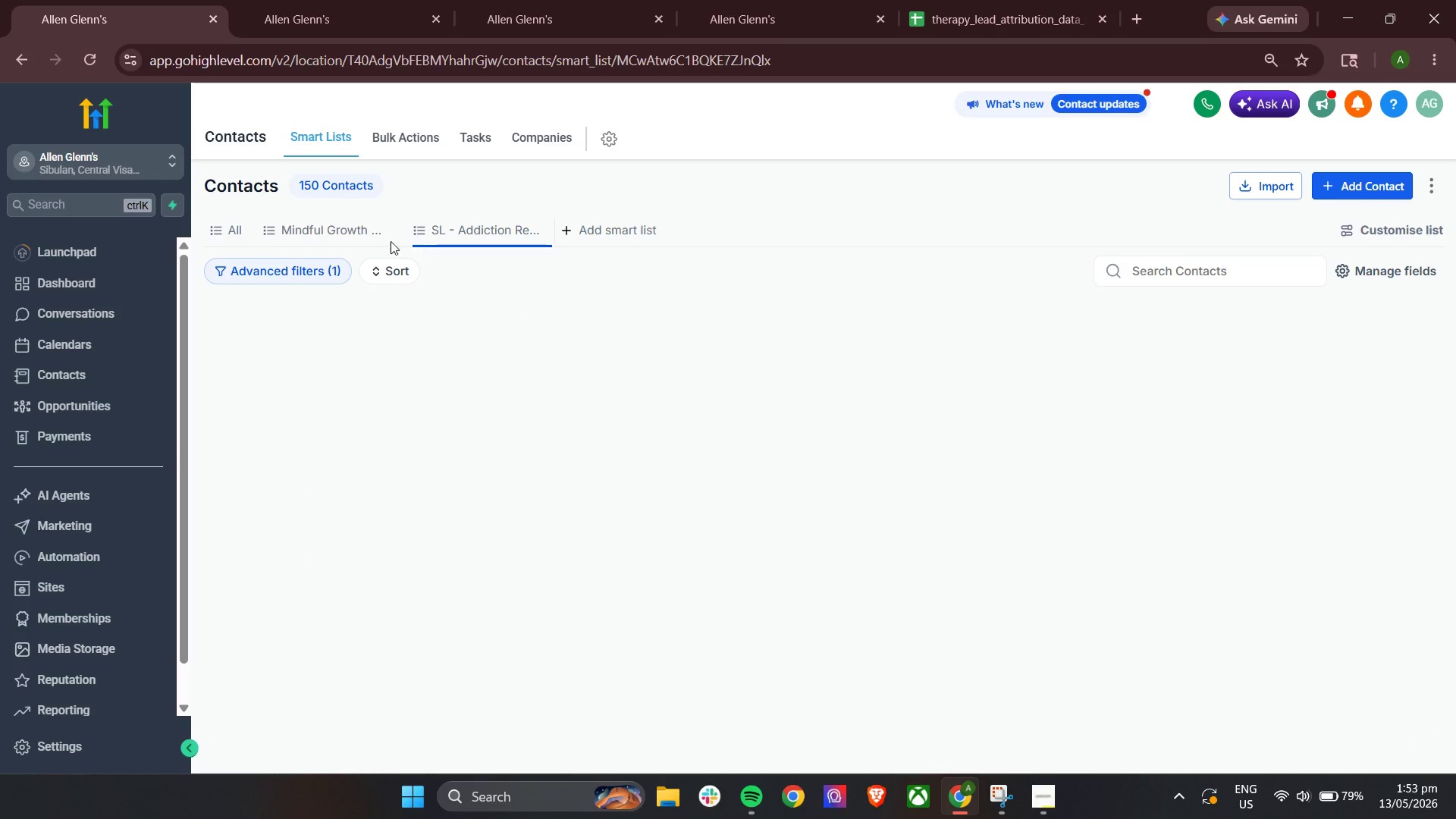 
left_click([359, 229])
 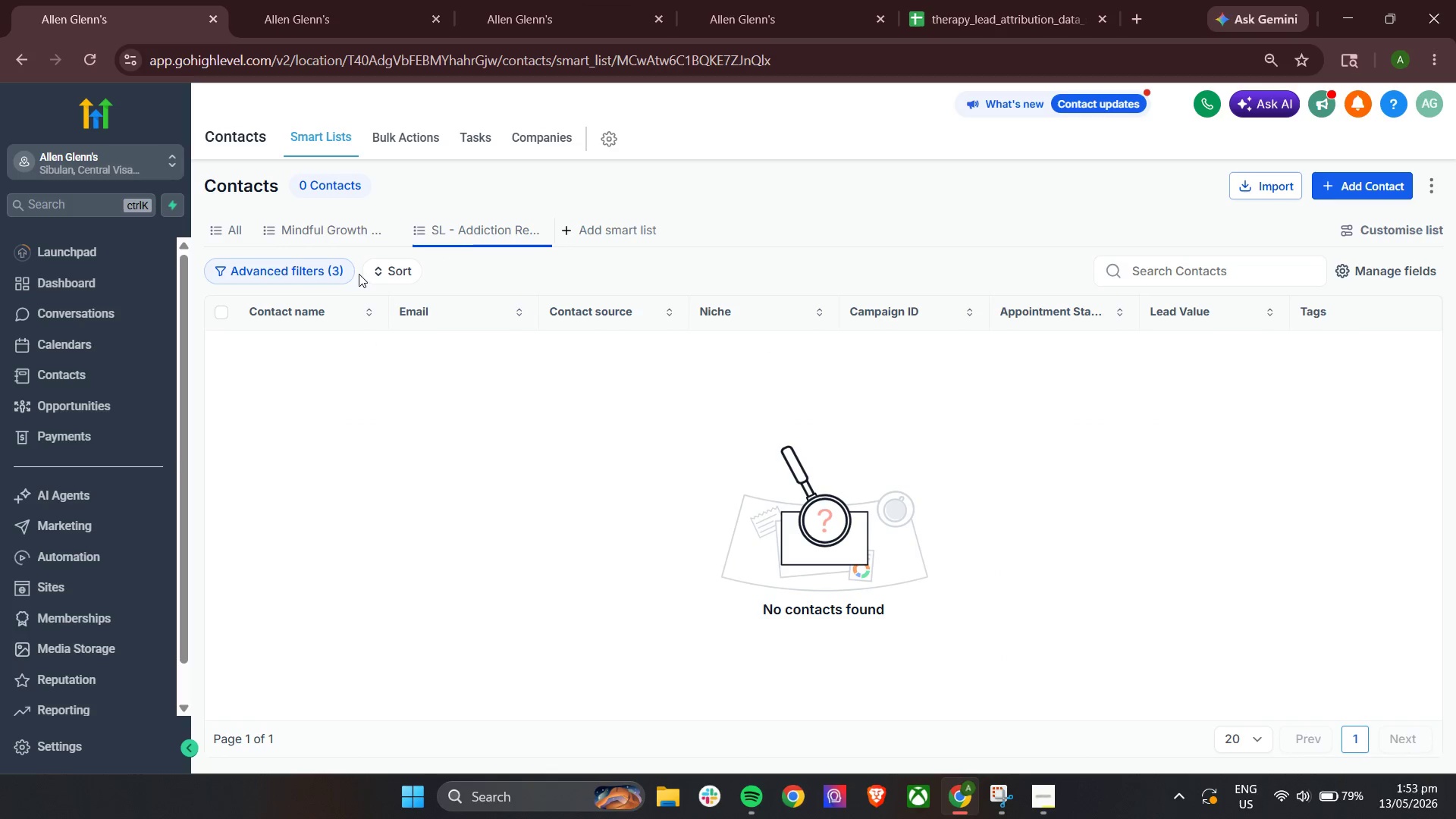 
left_click([471, 234])
 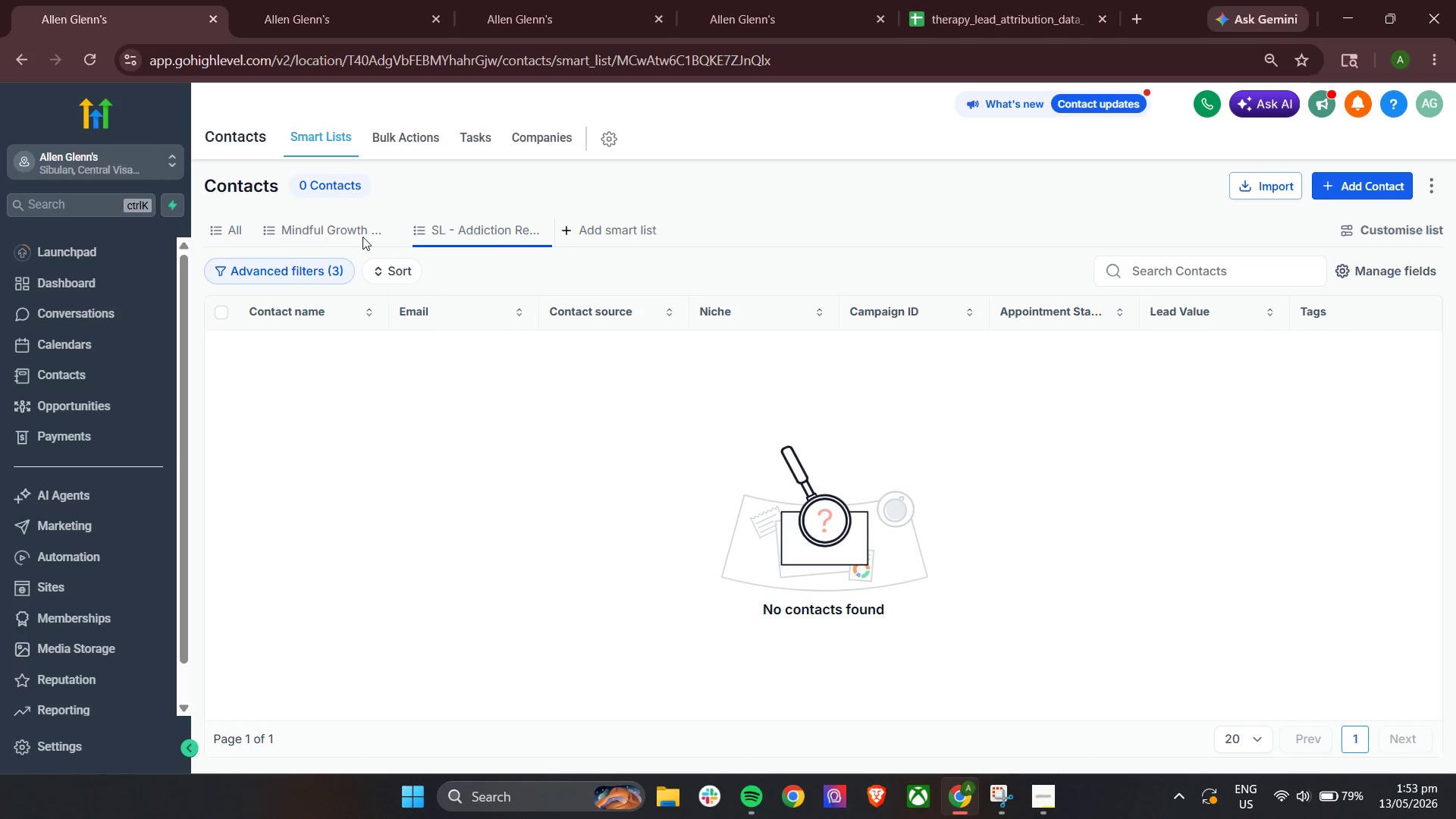 
left_click([360, 237])
 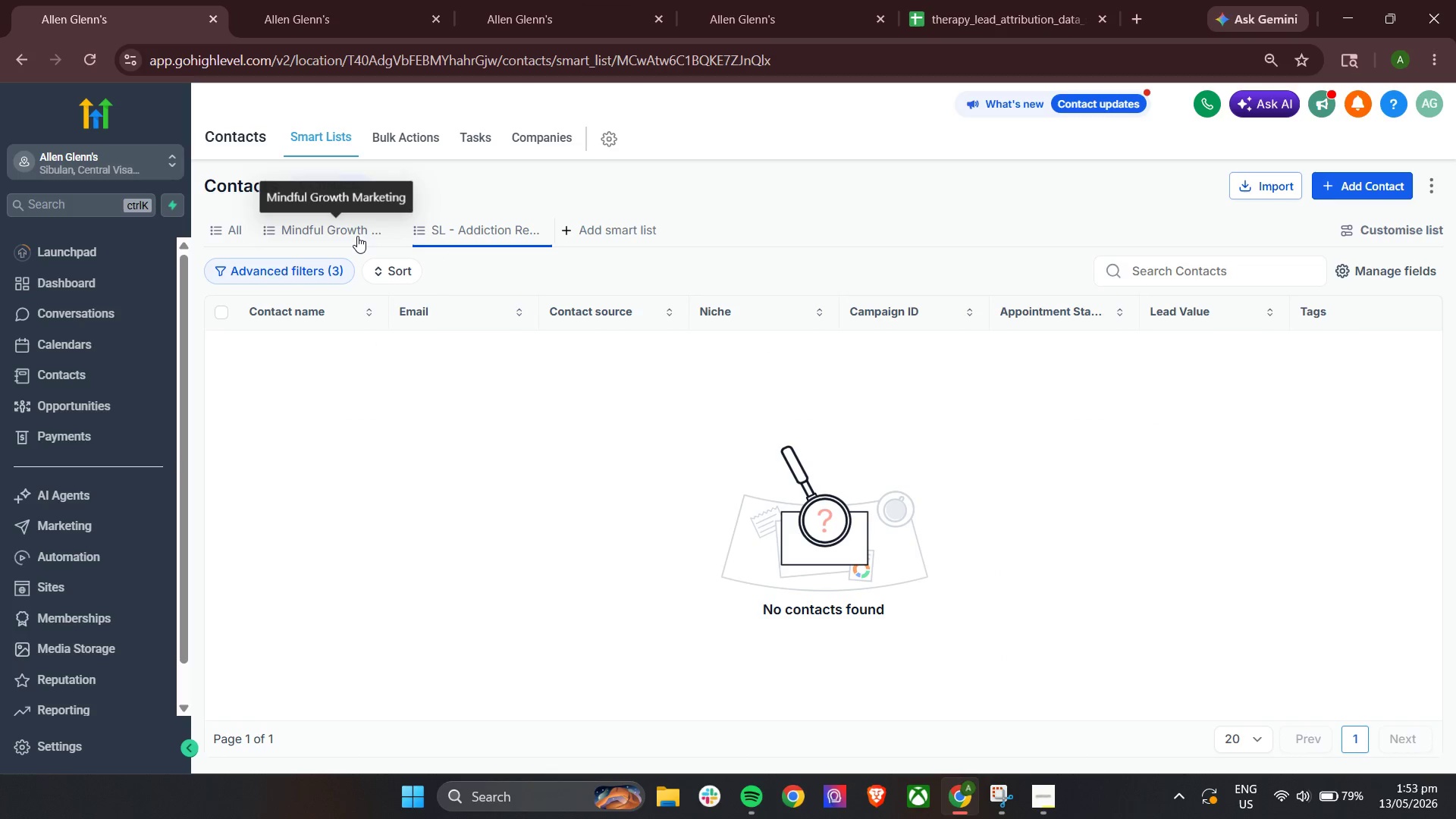 
left_click([357, 236])
 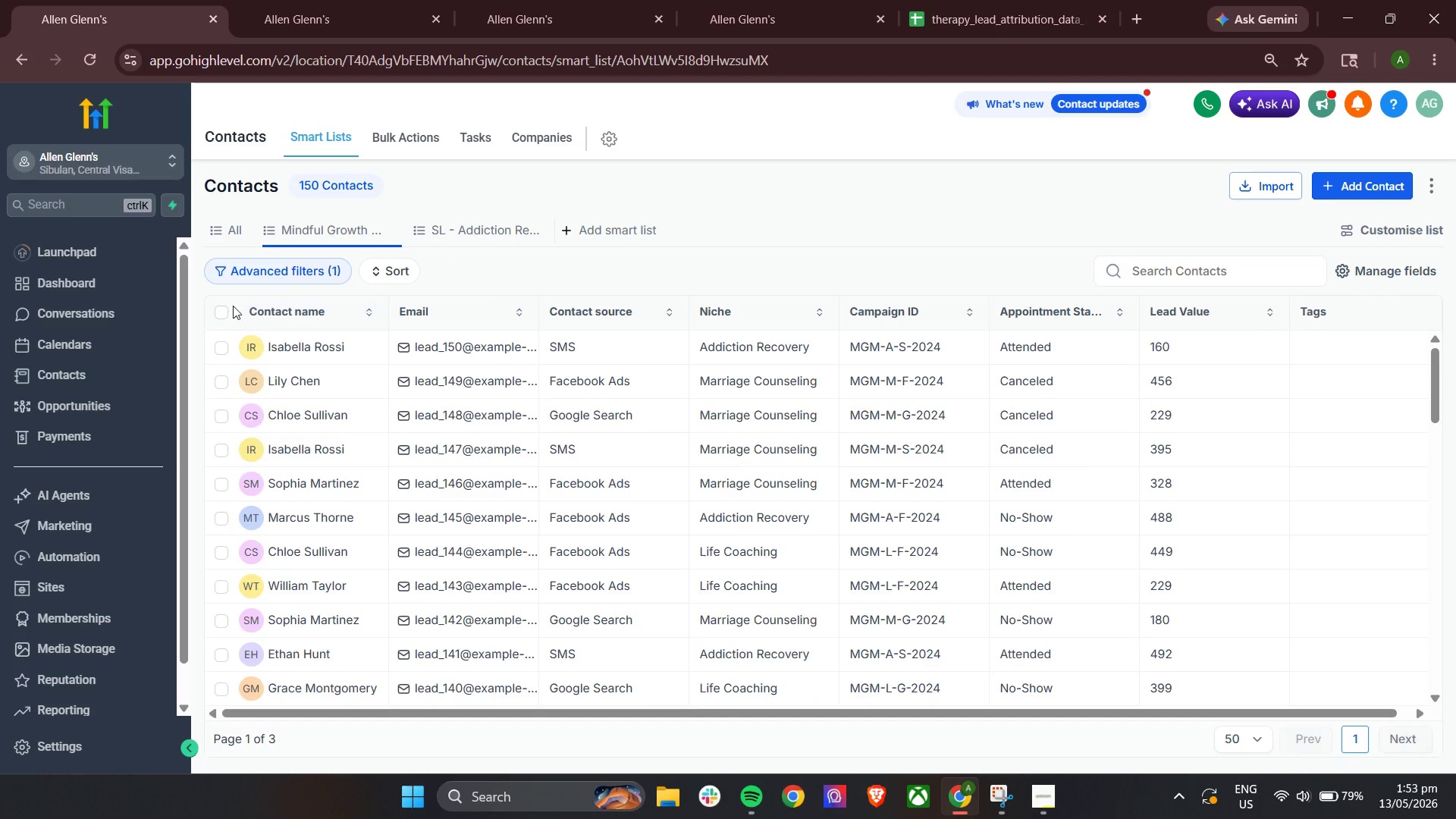 
left_click([227, 309])
 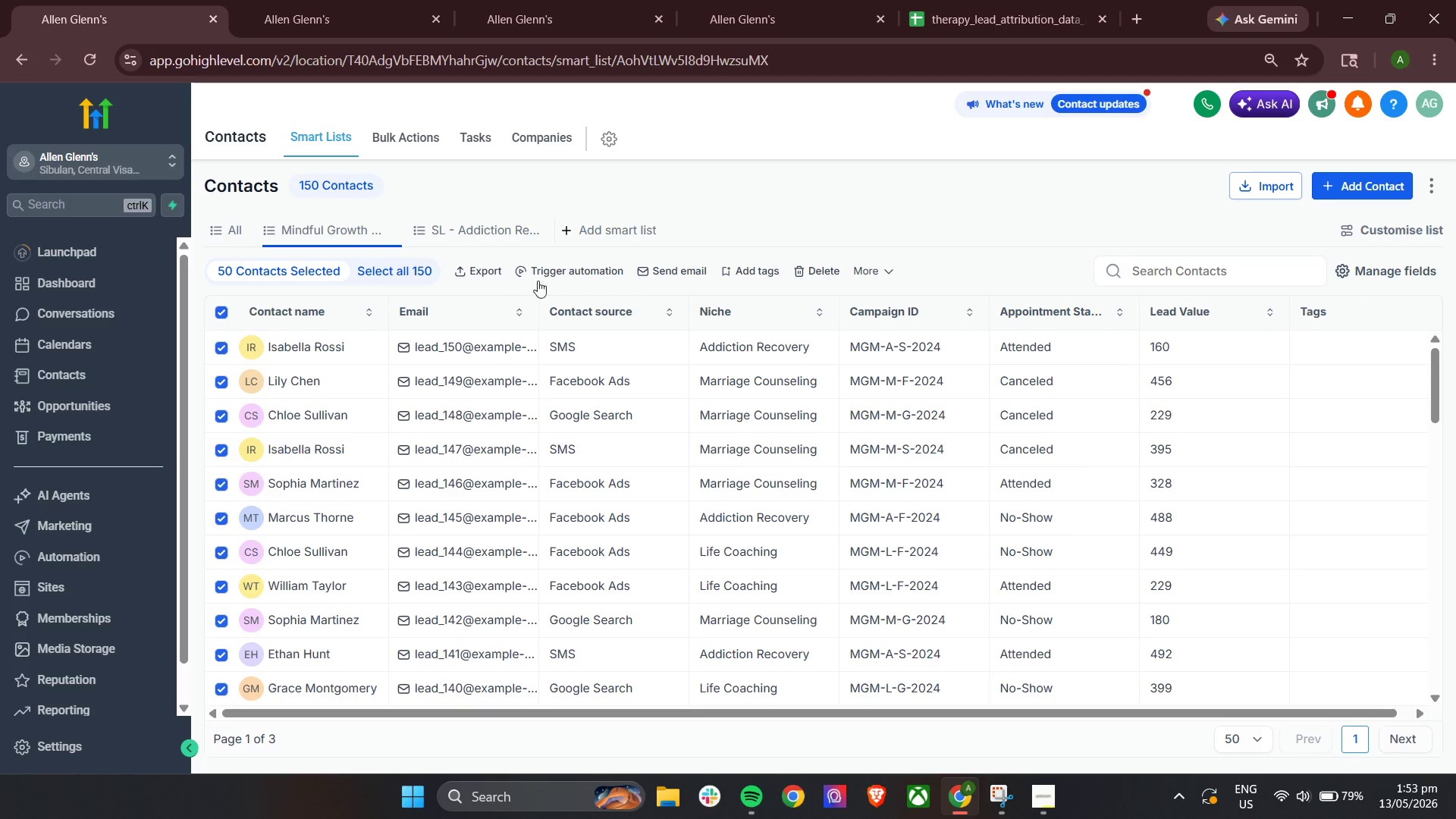 
left_click([407, 275])
 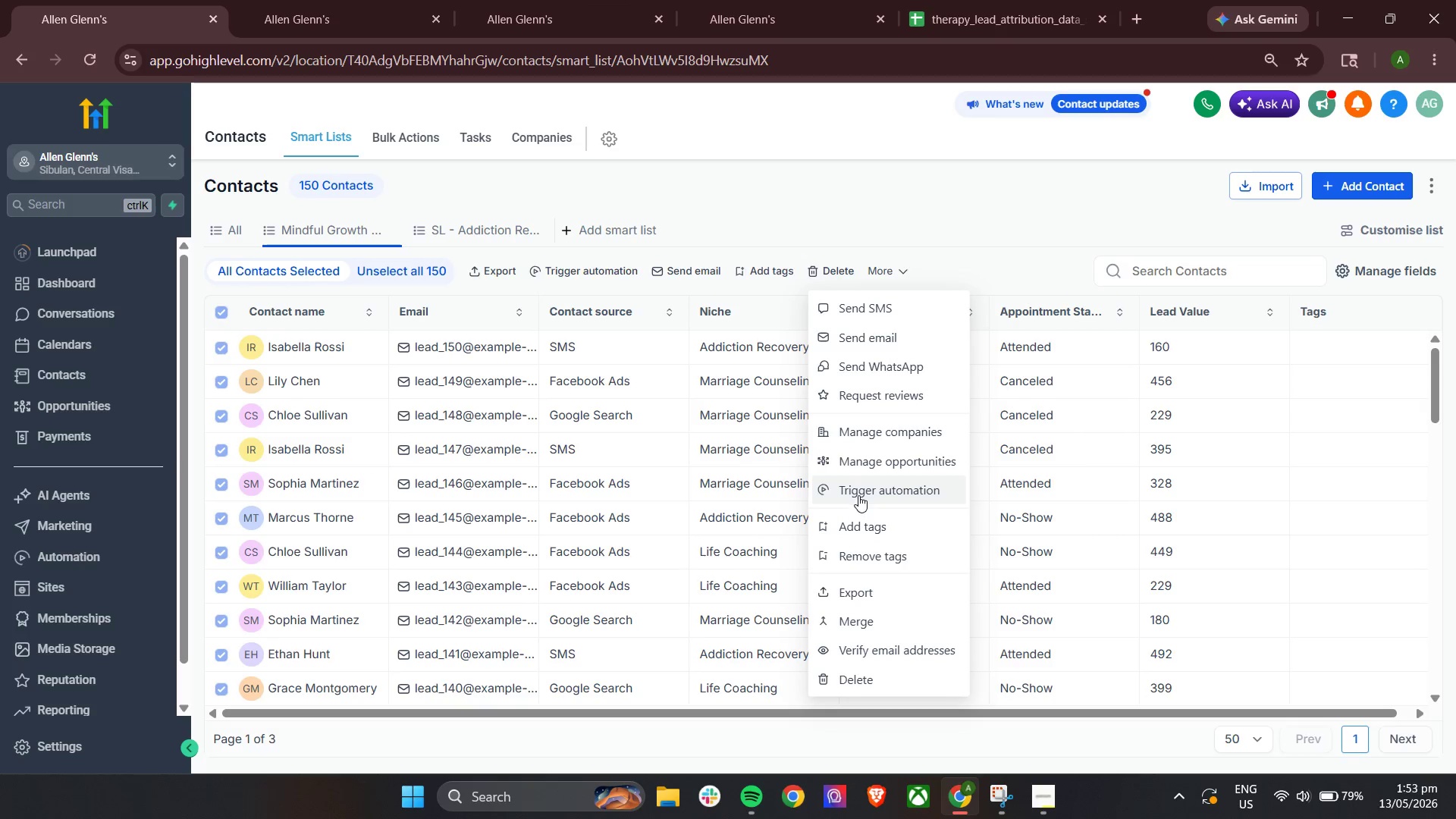 
left_click([859, 493])
 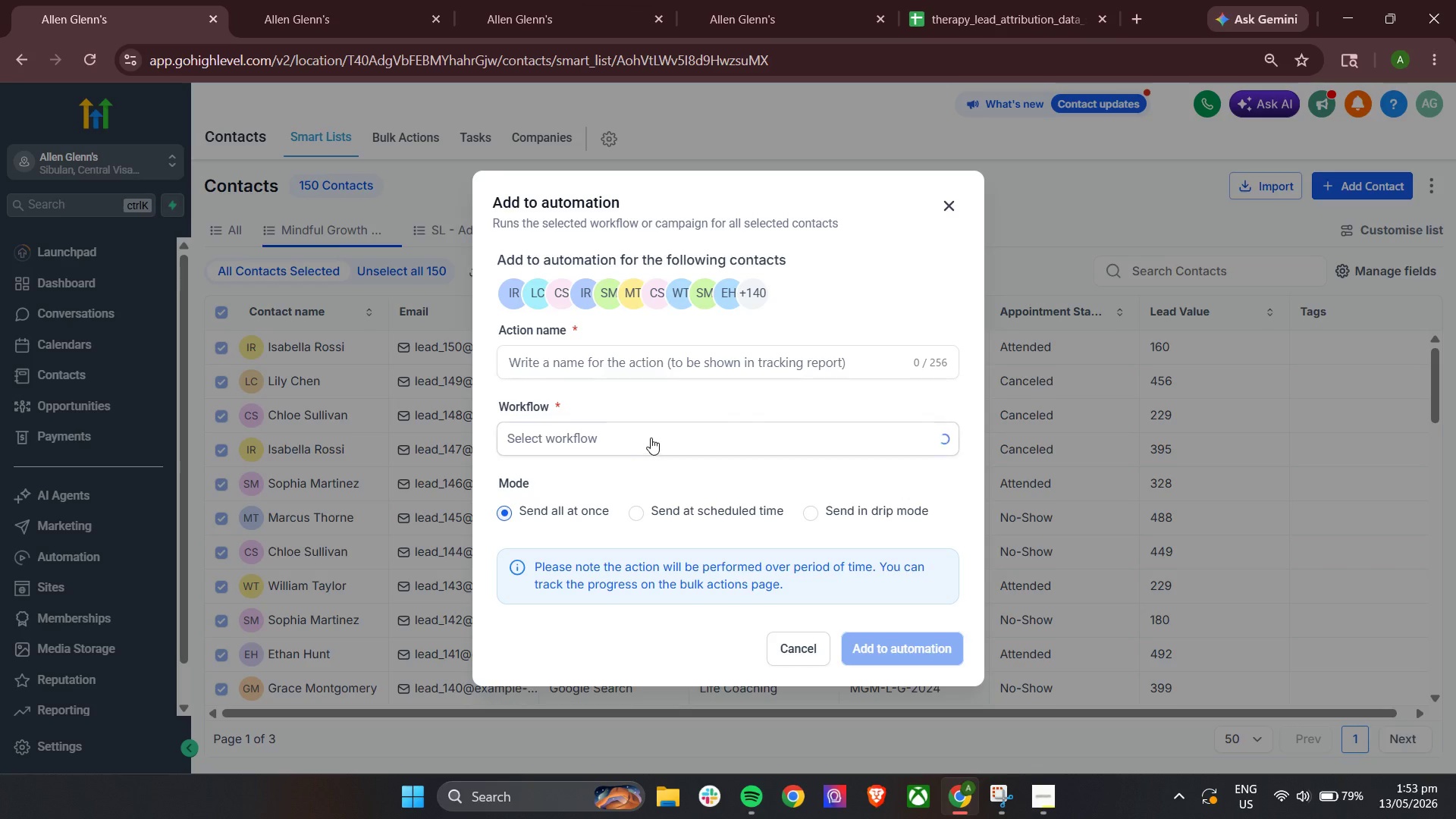 
left_click([622, 441])
 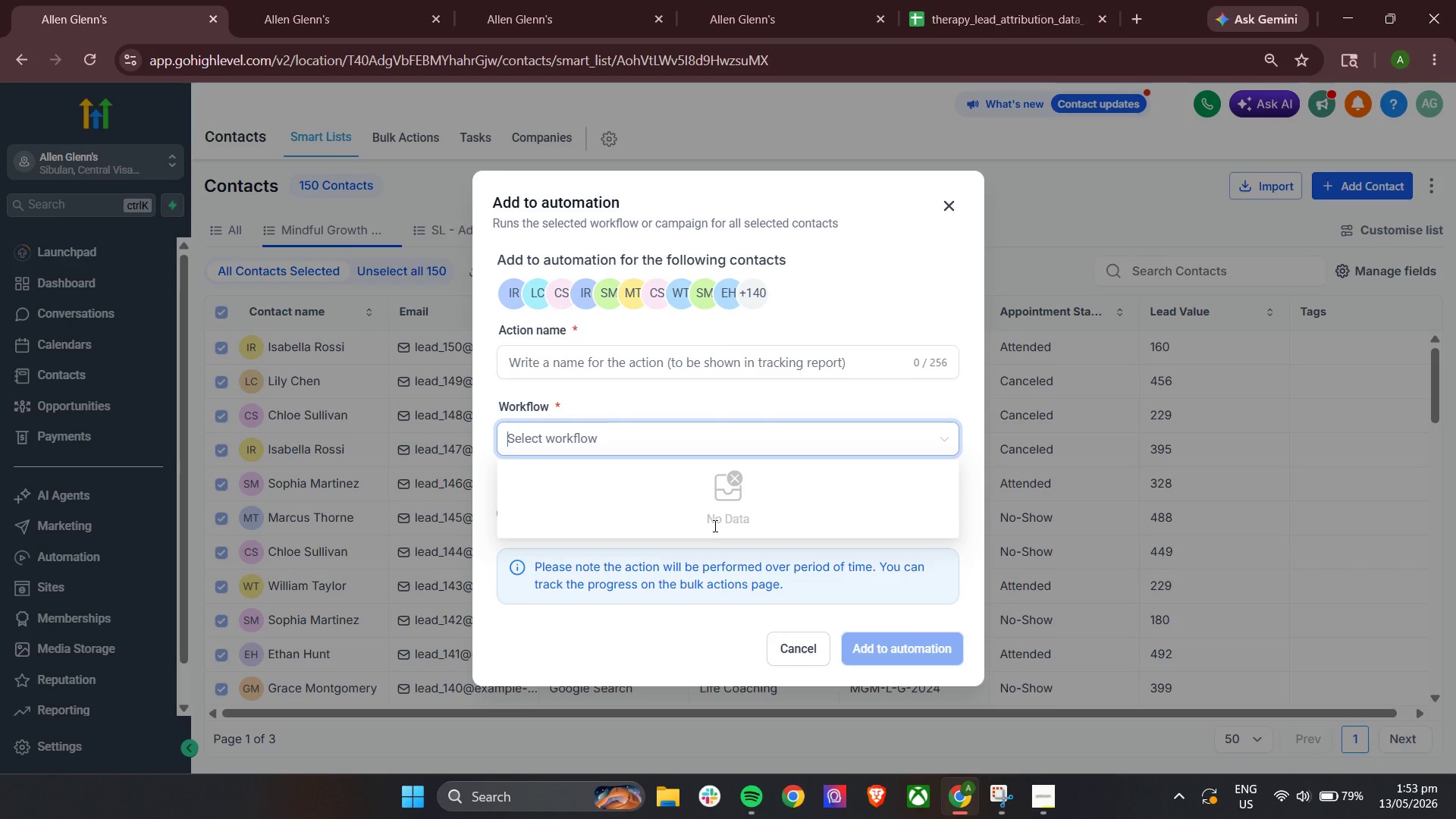 
left_click([730, 513])
 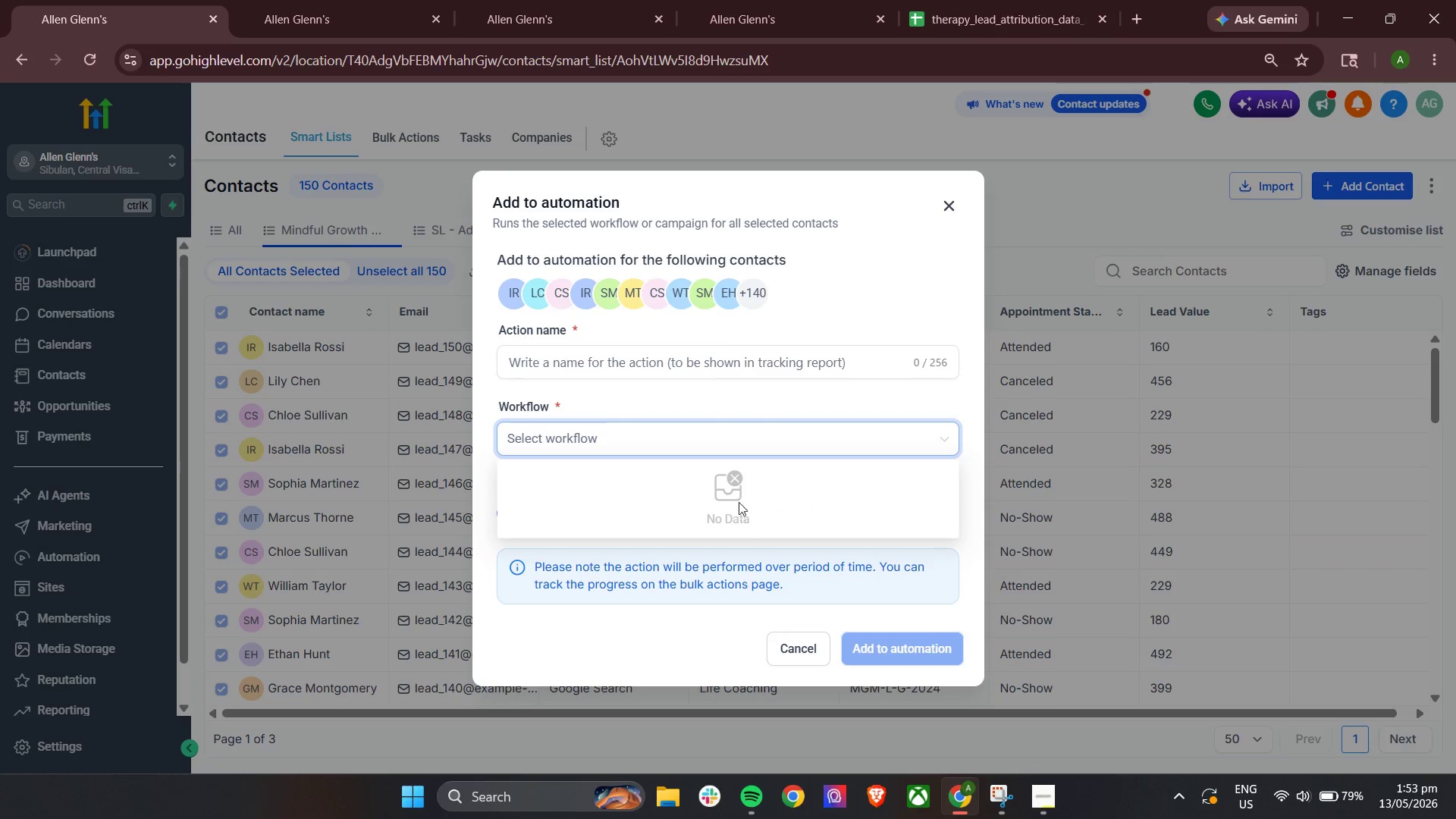 
left_click_drag(start_coordinate=[739, 502], to_coordinate=[742, 502])
 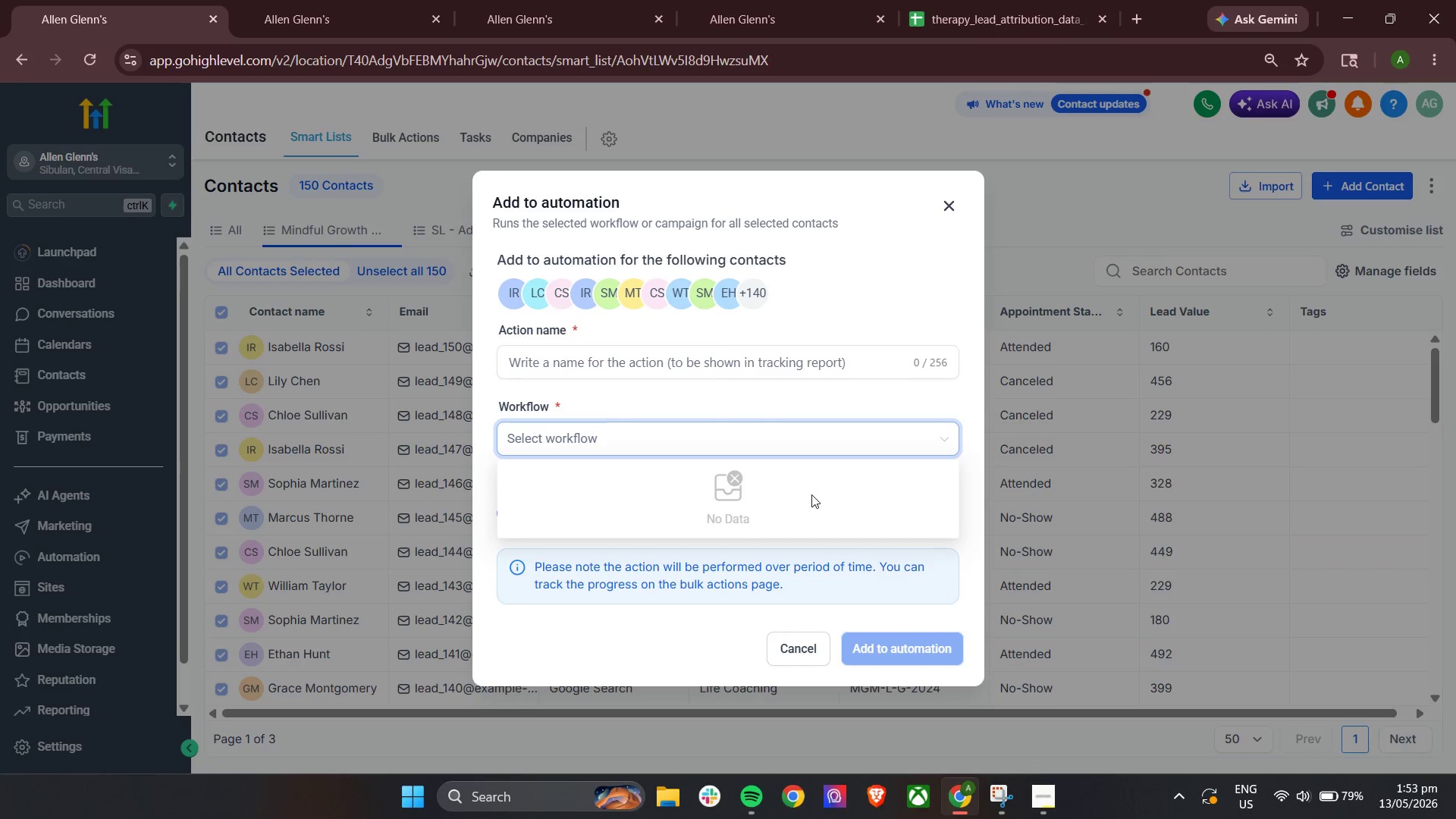 
left_click_drag(start_coordinate=[799, 495], to_coordinate=[818, 494])
 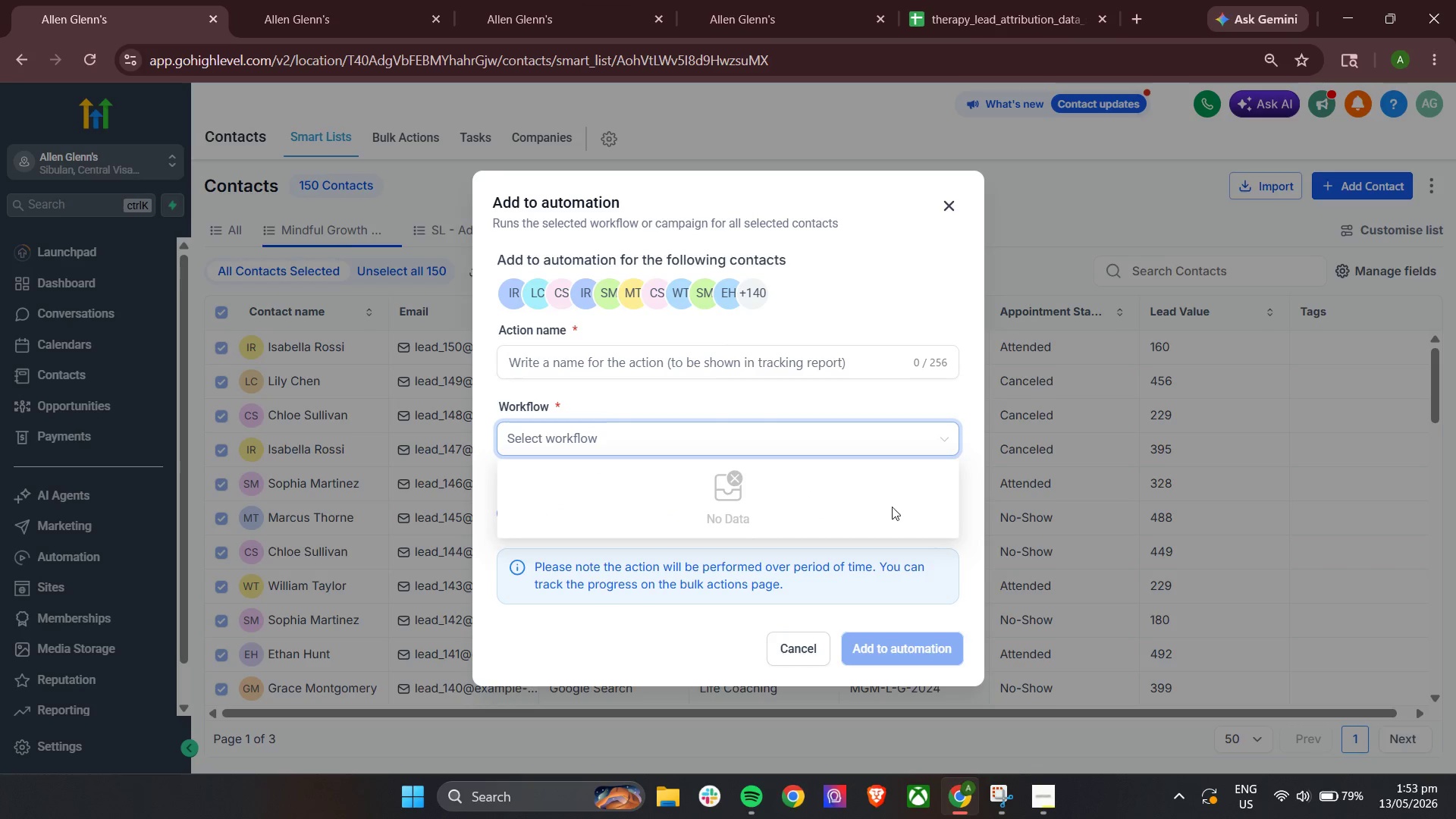 
left_click_drag(start_coordinate=[858, 500], to_coordinate=[927, 513])
 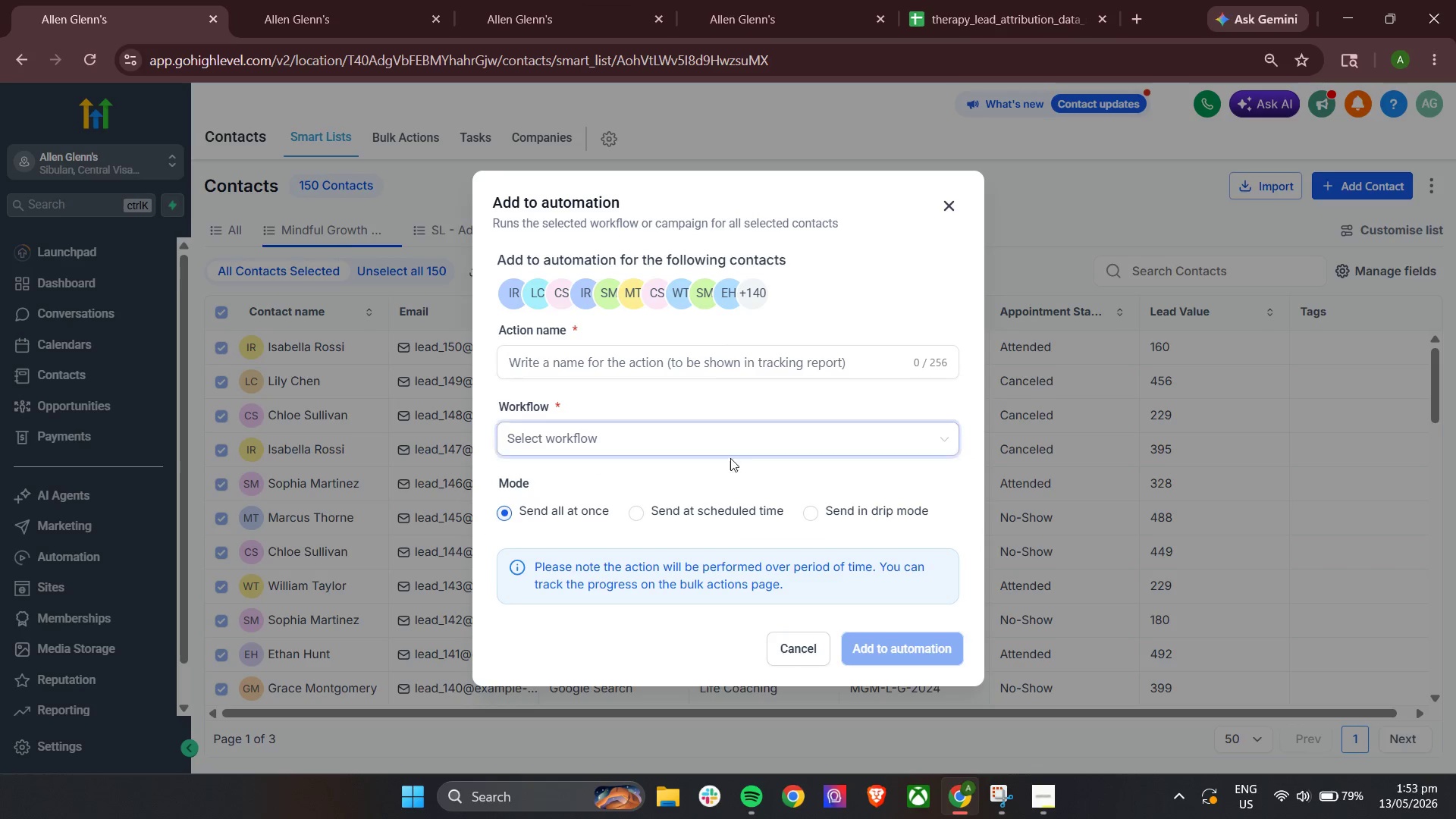 
left_click([651, 516])
 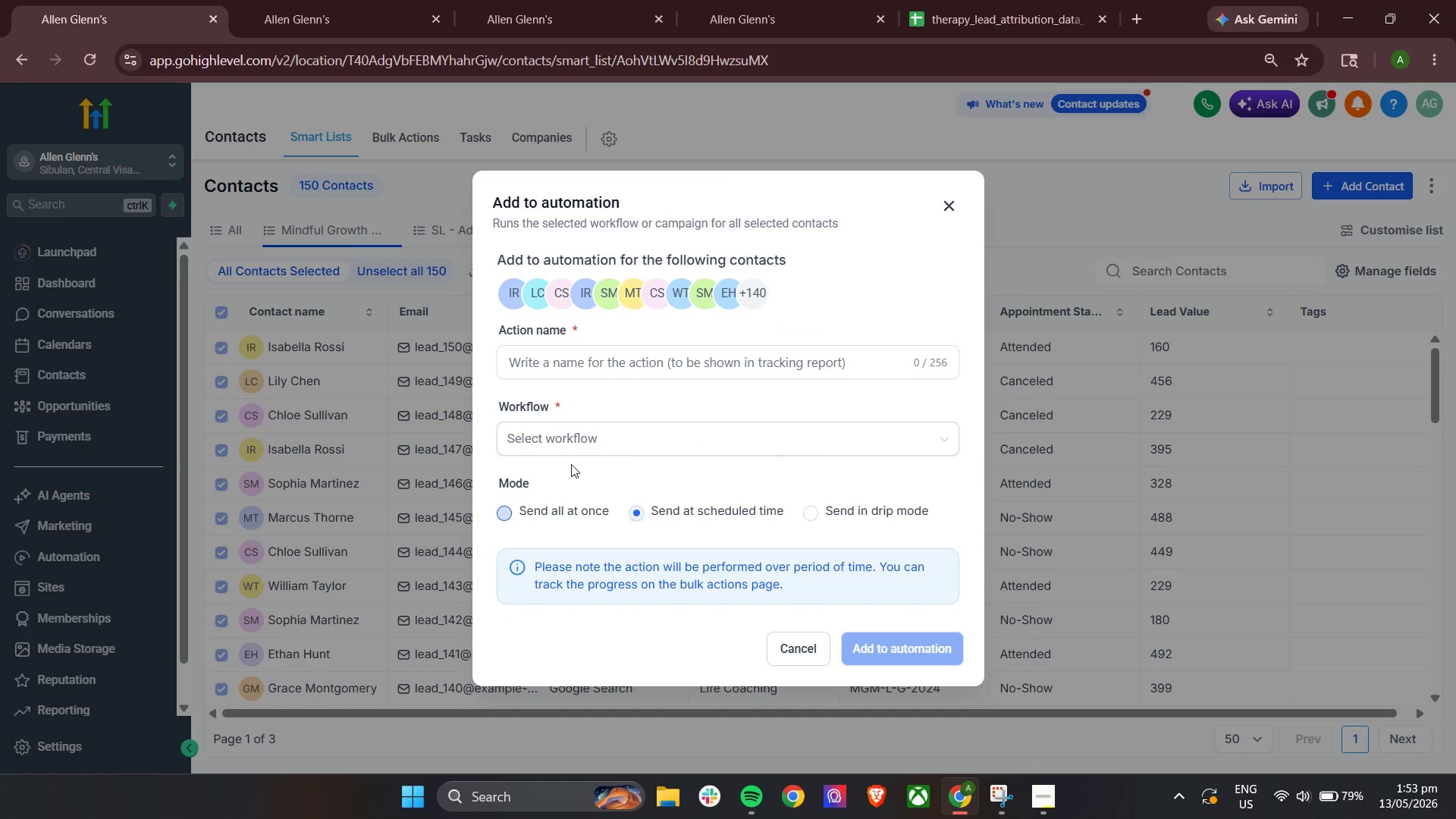 
left_click([707, 449])
 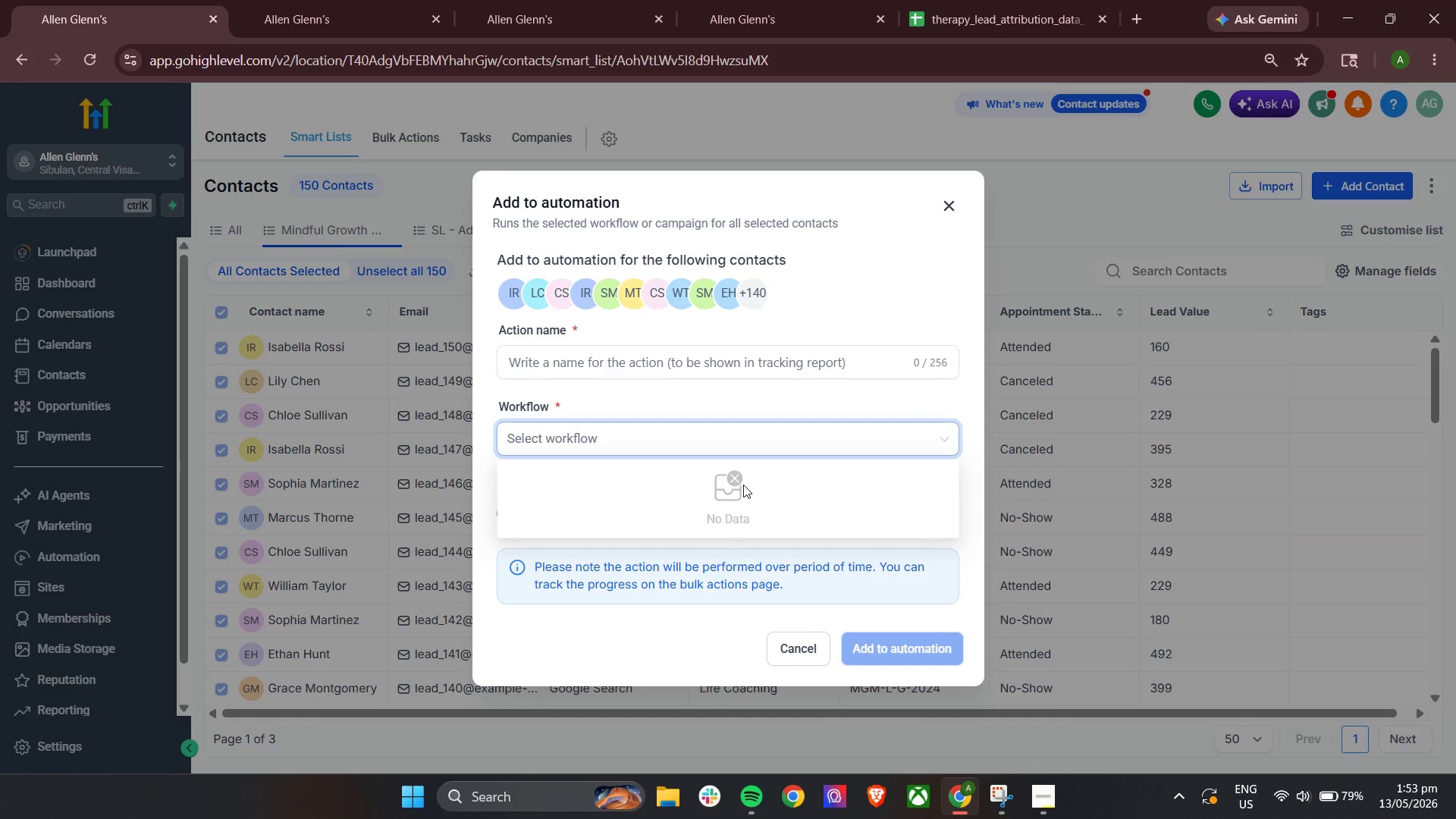 
left_click([350, 0])
 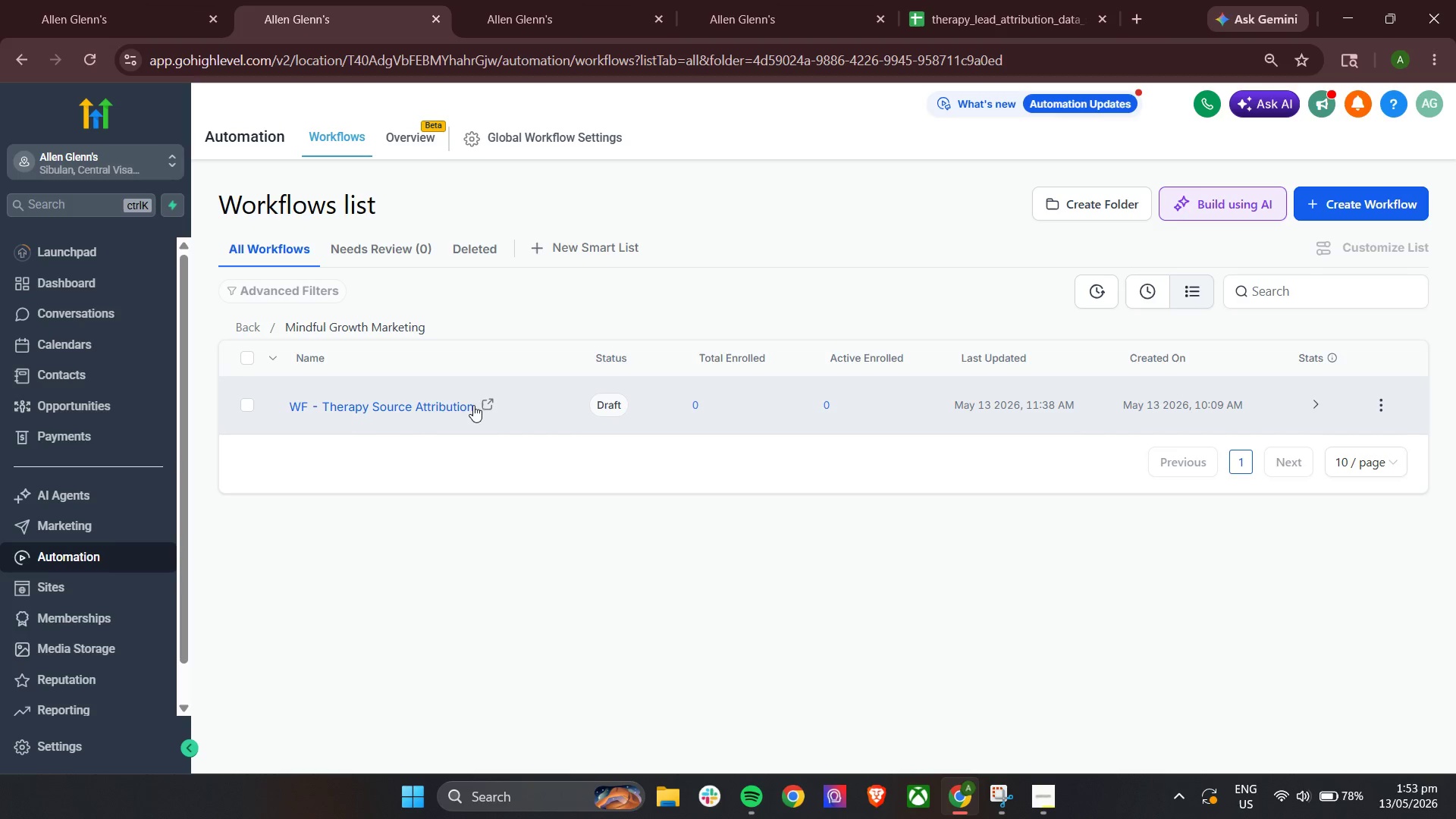 
left_click([424, 401])
 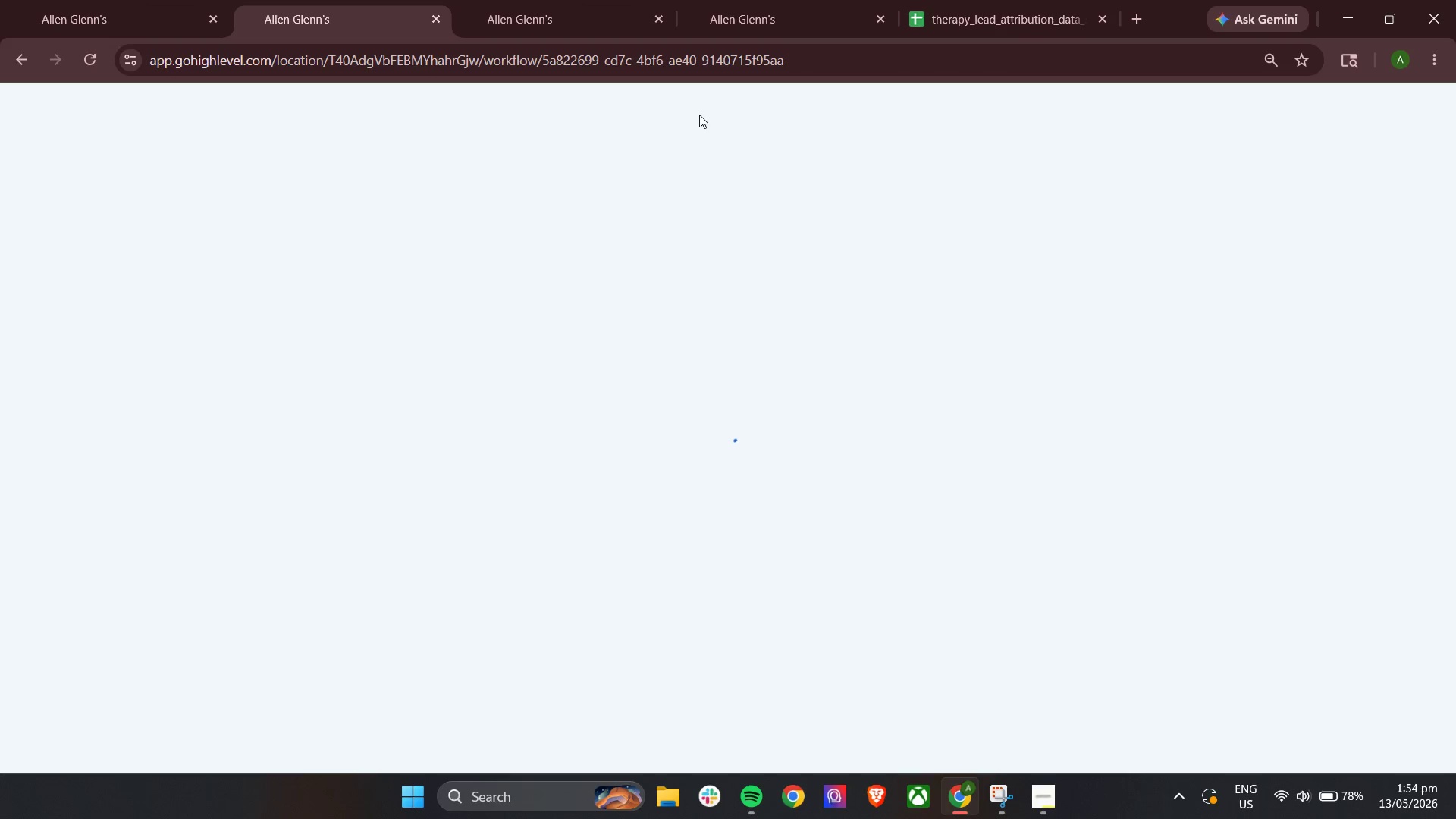 
mouse_move([781, 149])
 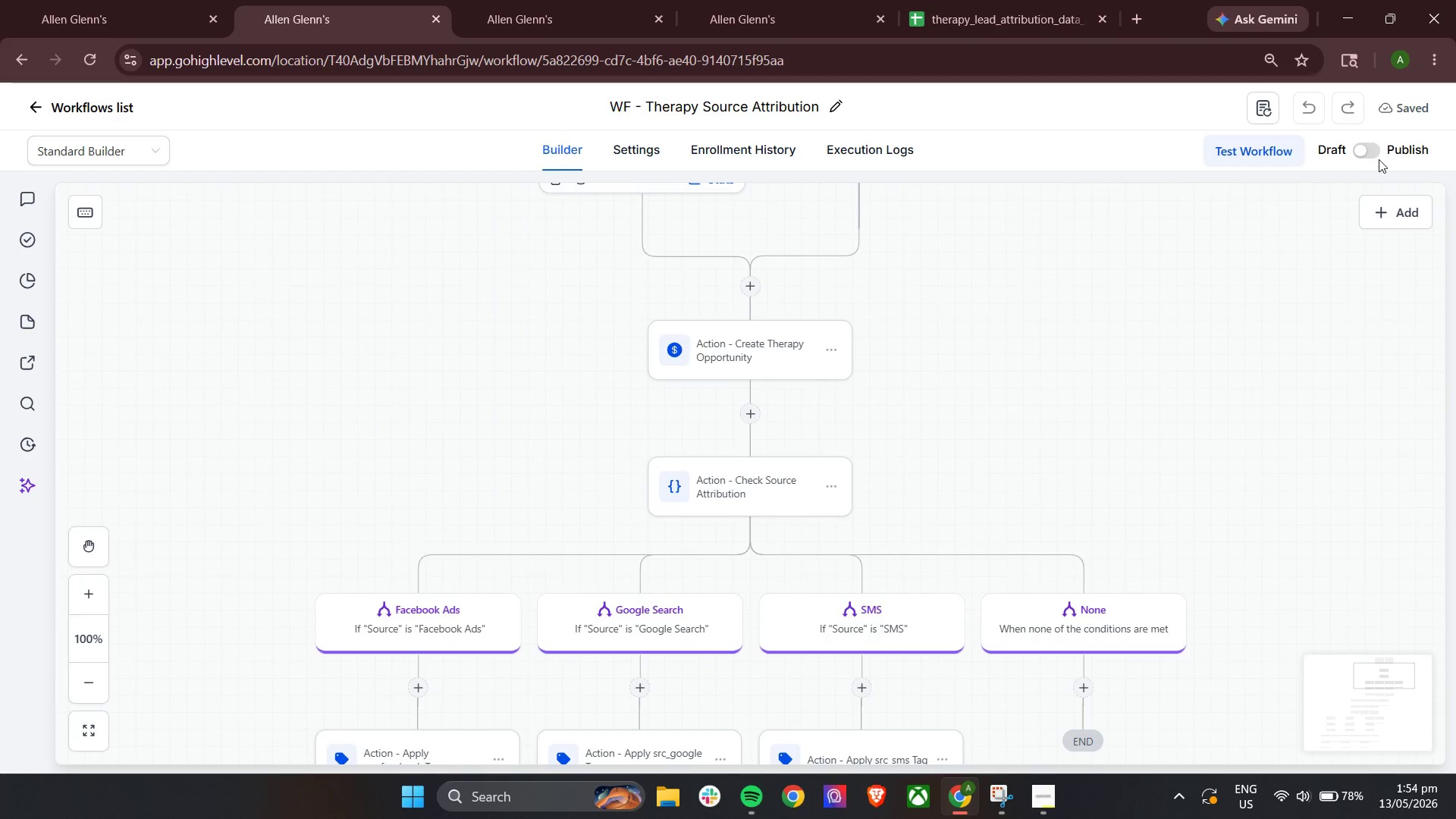 
left_click([1359, 153])
 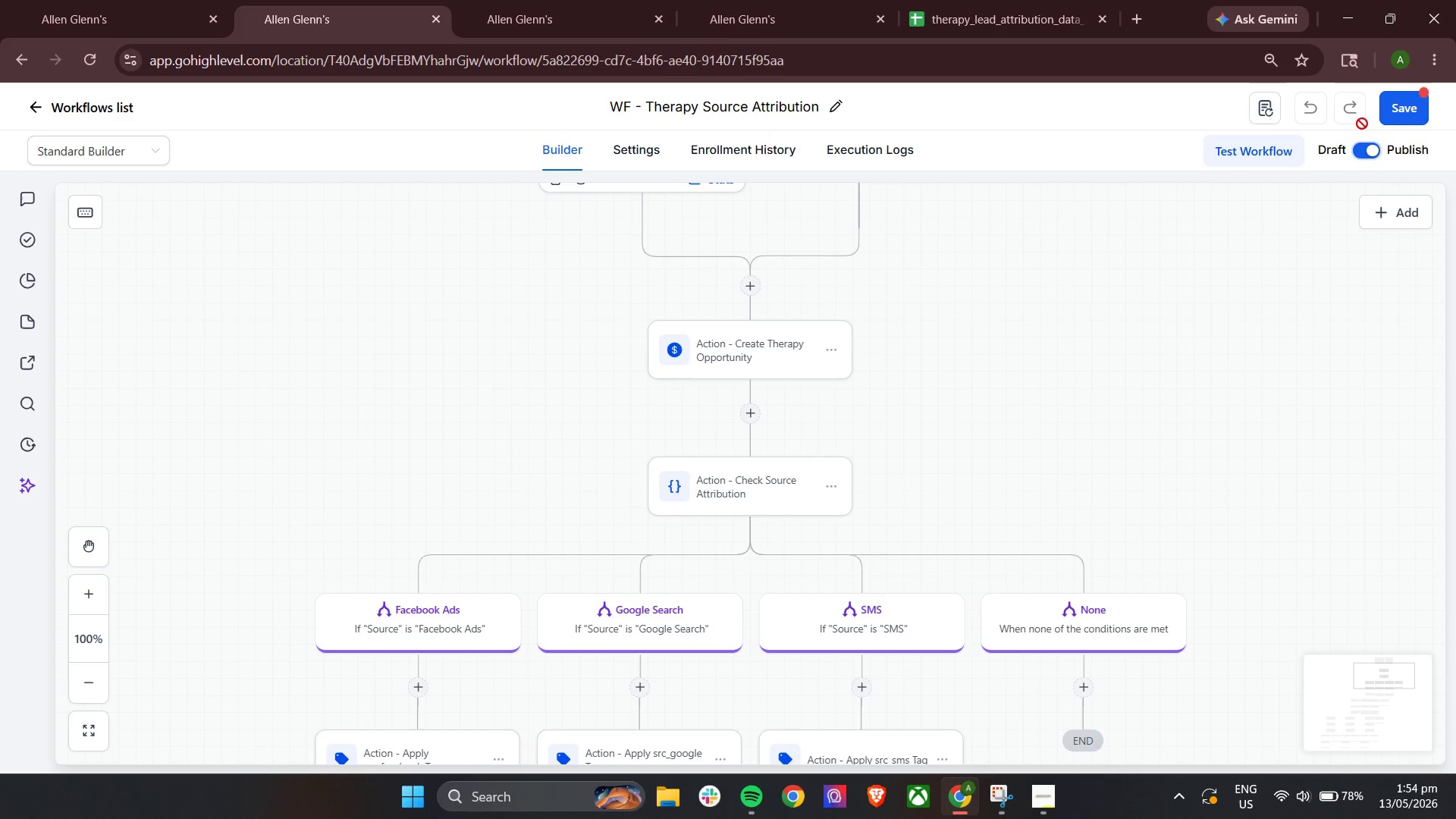 
left_click([1414, 118])
 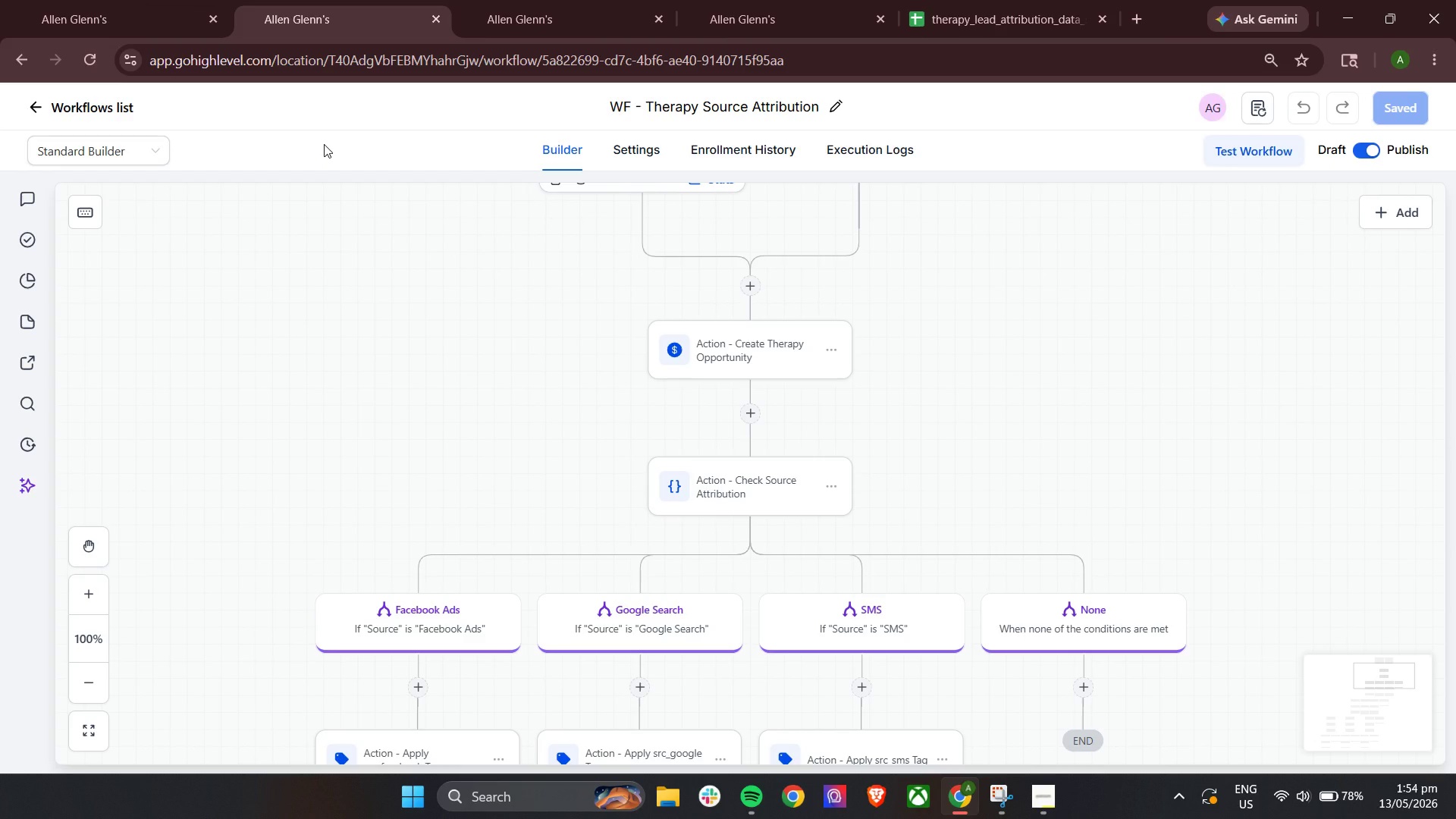 
wait(18.53)
 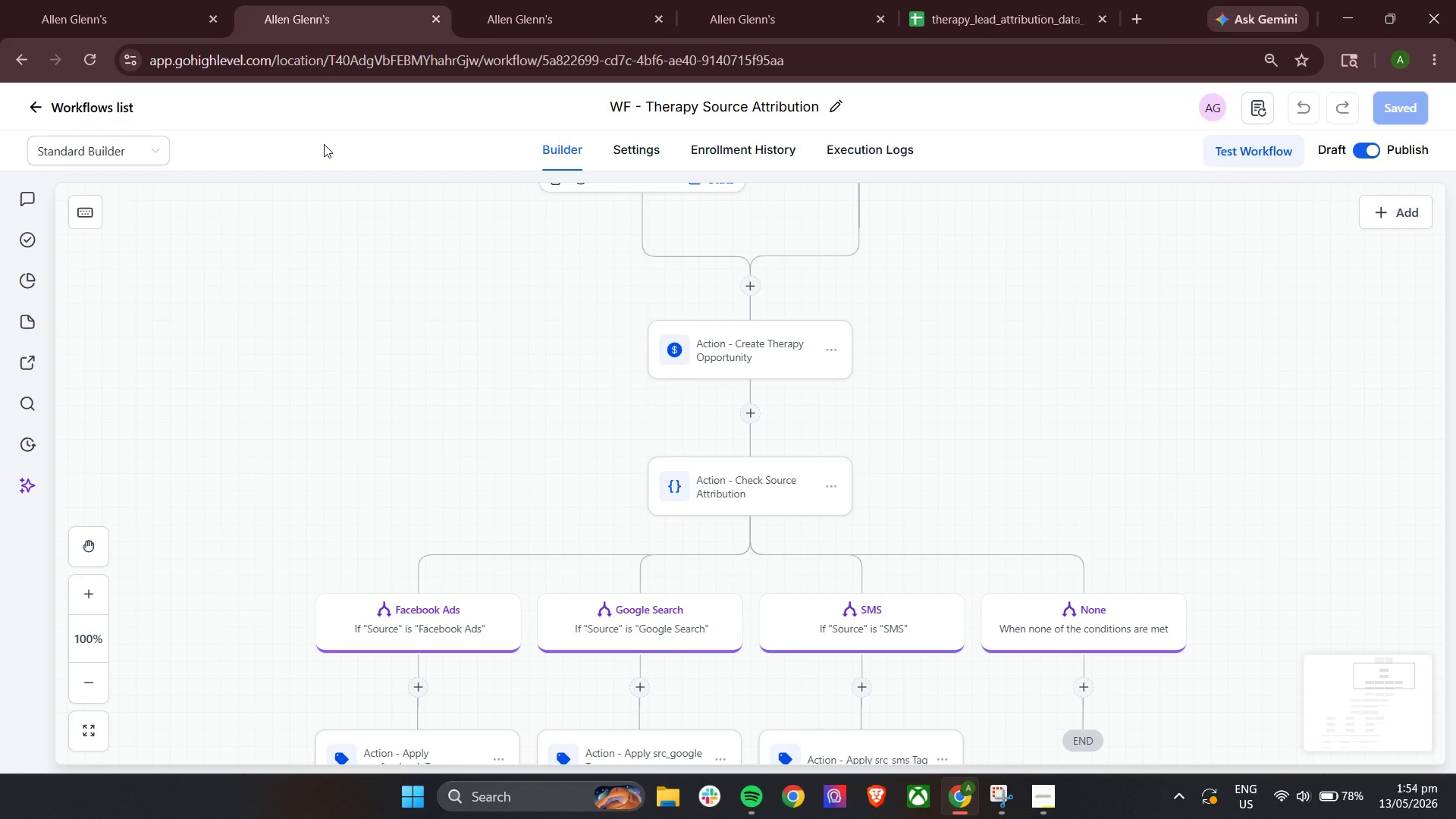 
left_click([110, 0])
 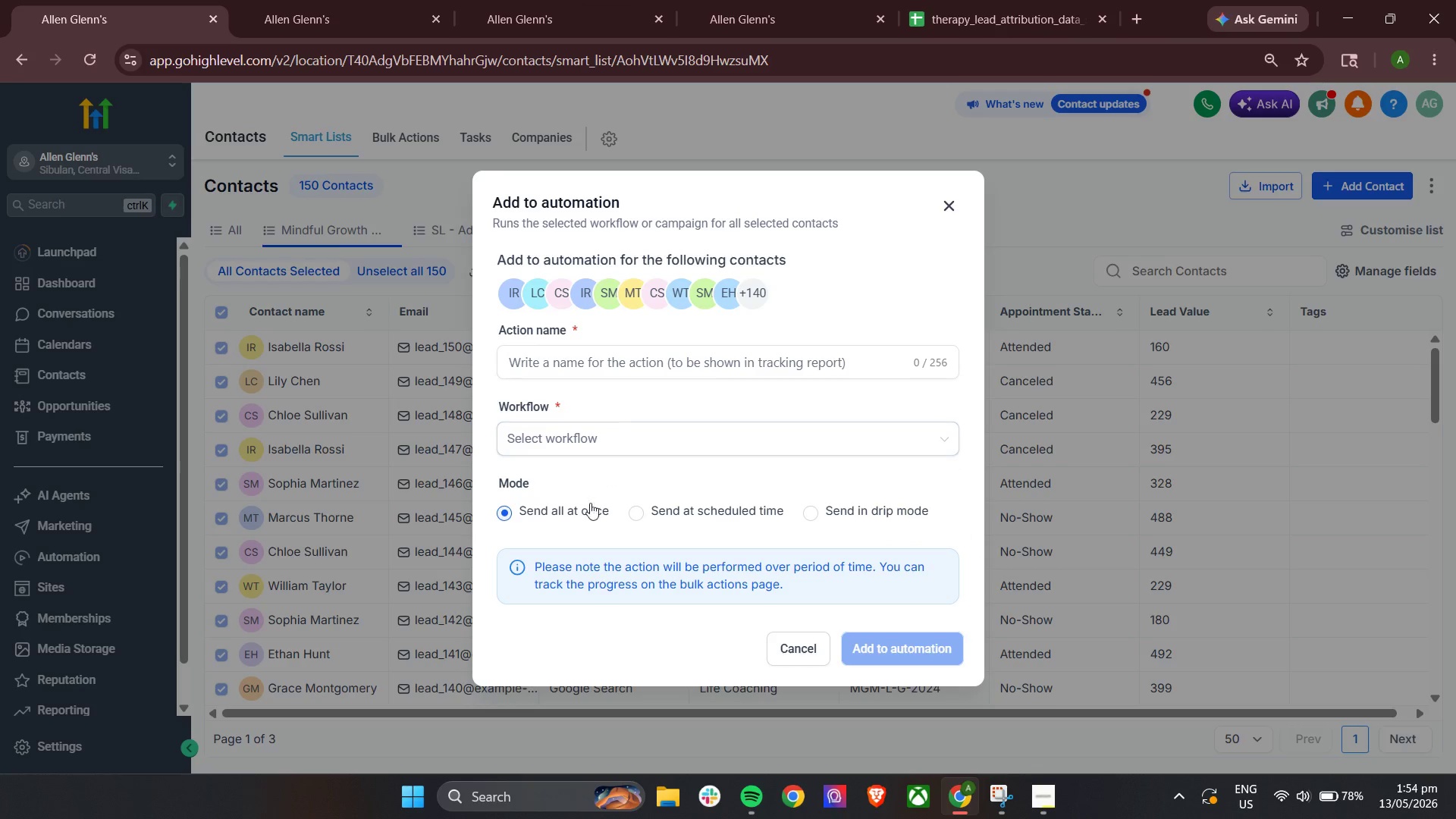 
left_click([575, 444])
 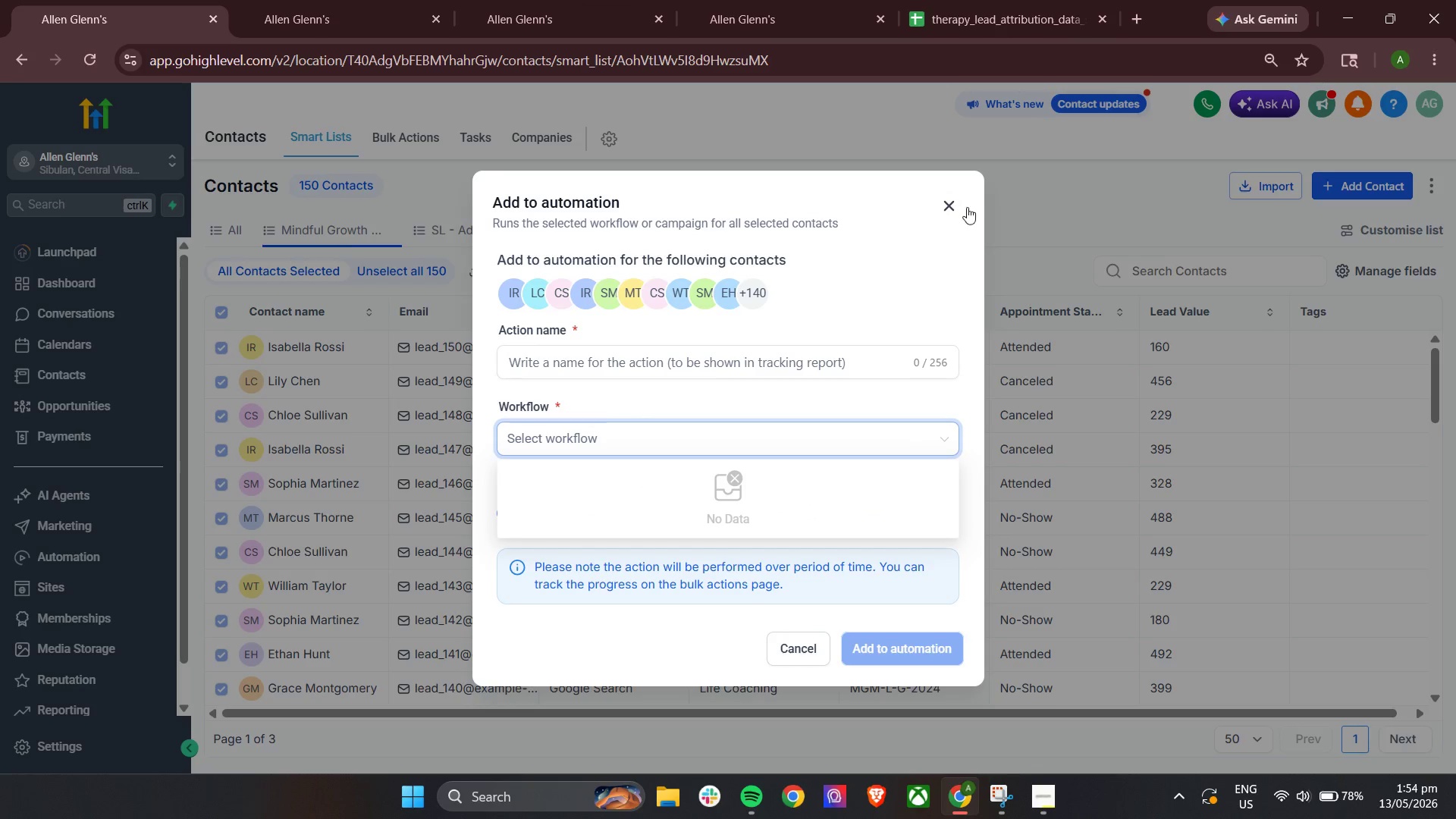 
left_click([943, 210])
 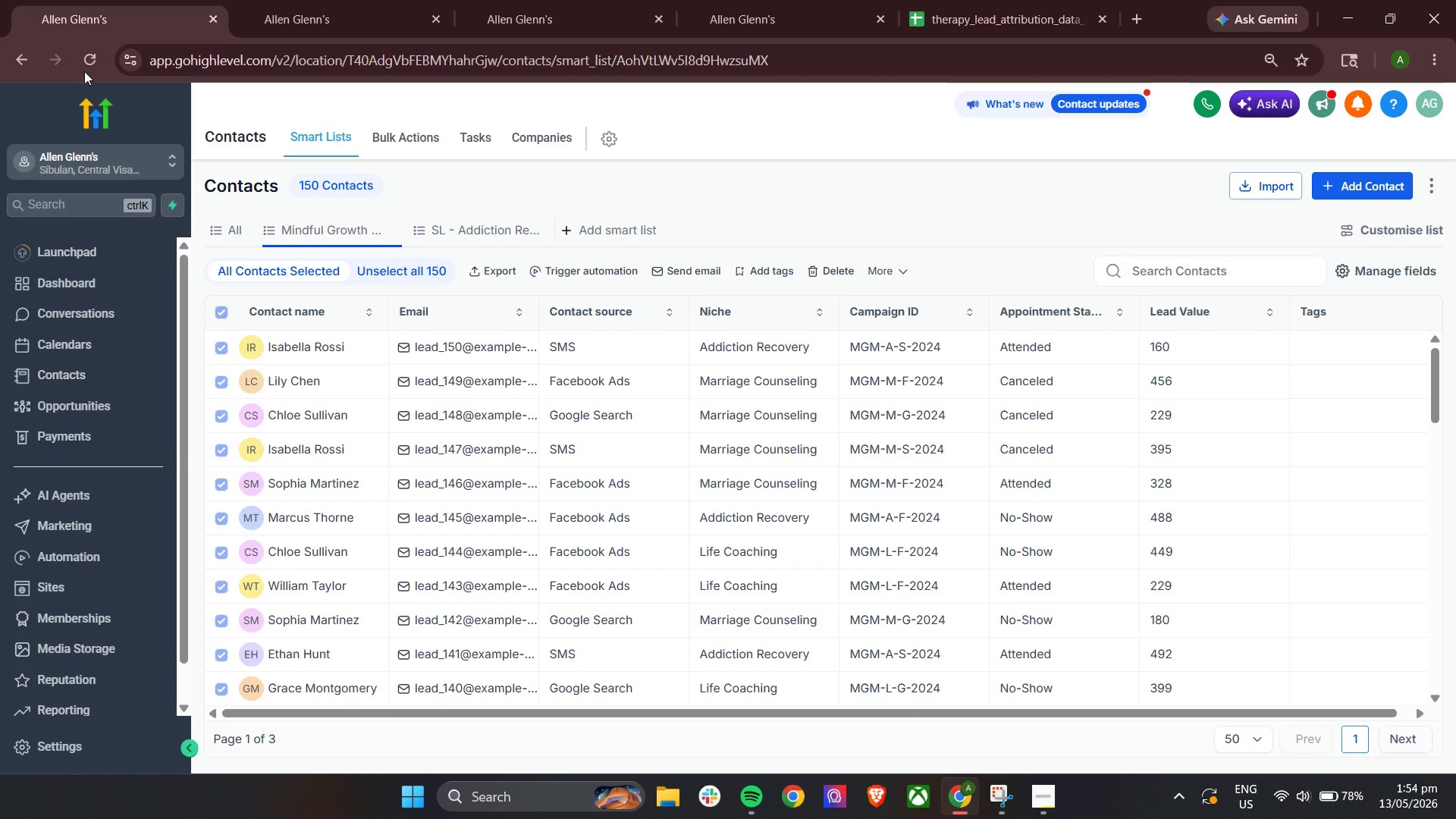 
left_click([89, 60])
 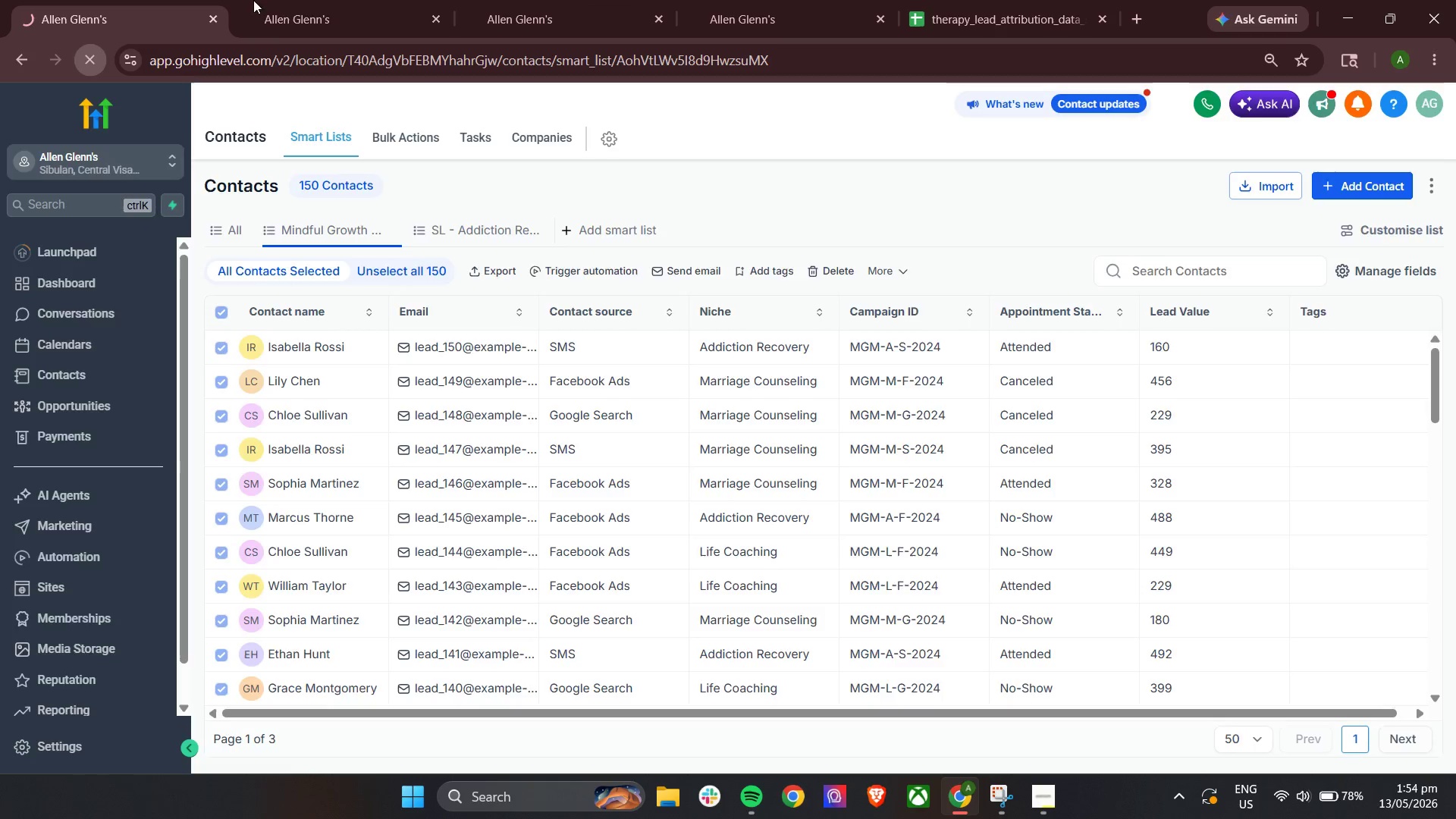 
left_click_drag(start_coordinate=[364, 0], to_coordinate=[368, 0])
 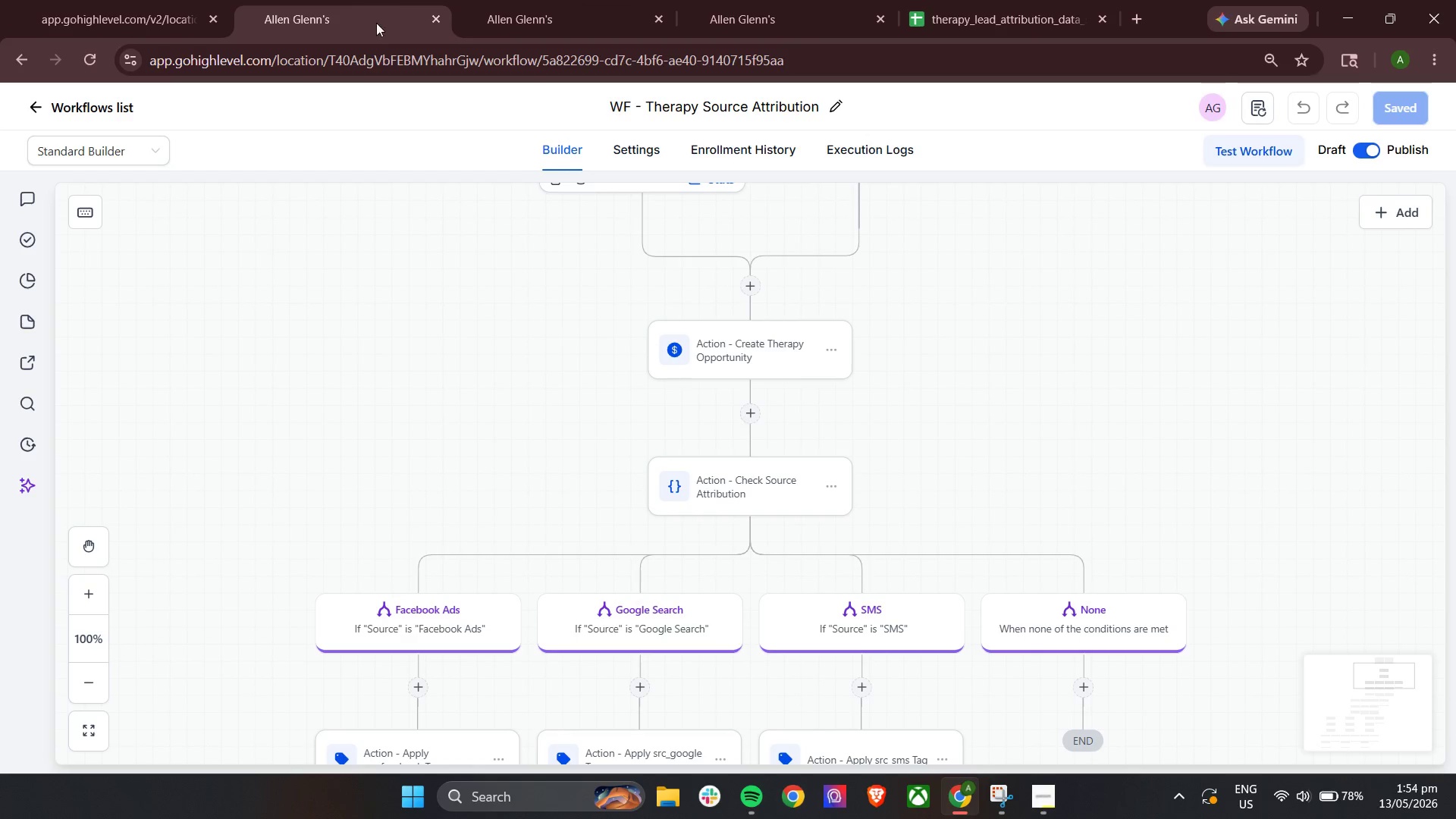 
scroll: coordinate [569, 517], scroll_direction: down, amount: 19.0
 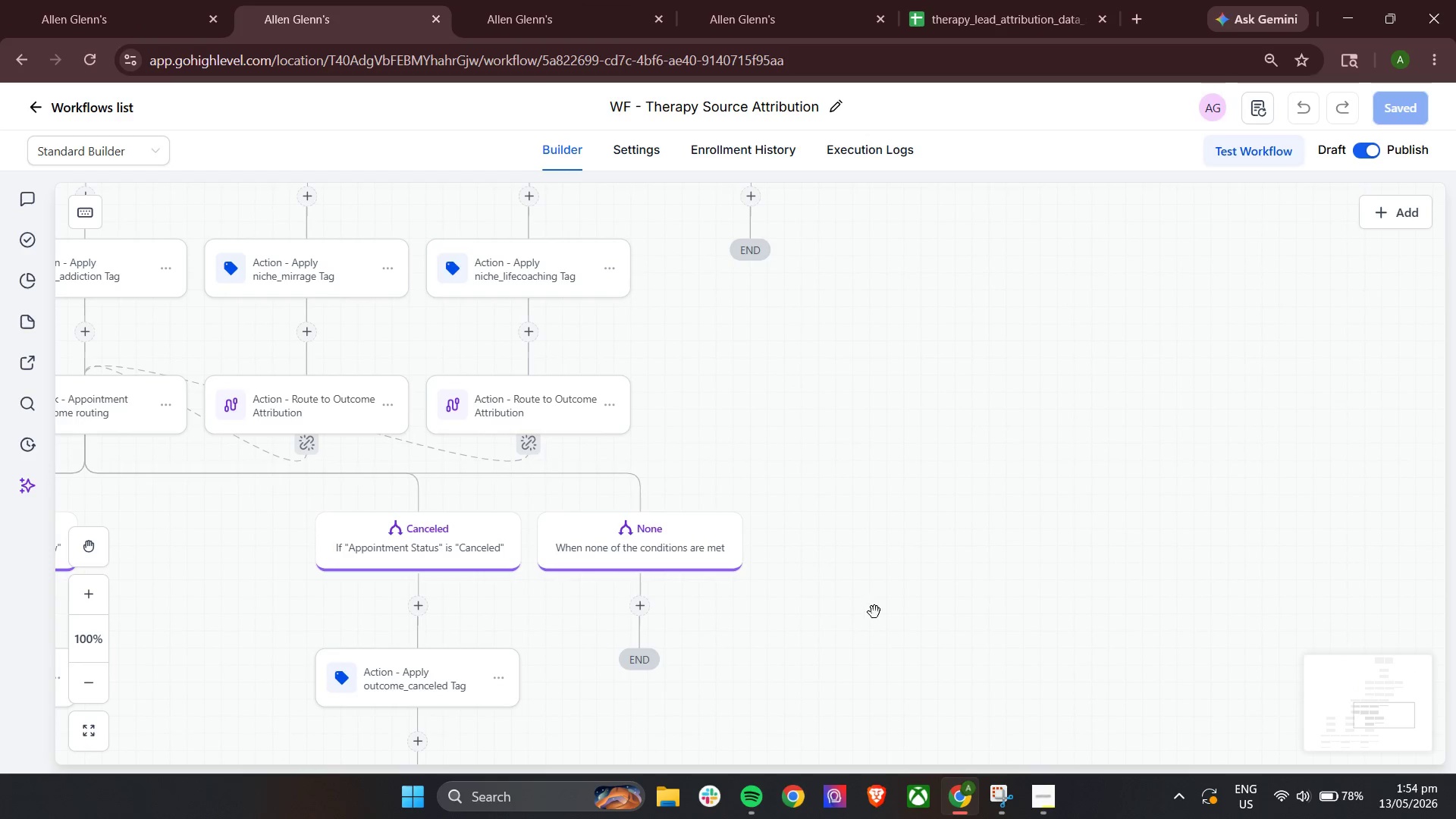 
left_click_drag(start_coordinate=[928, 610], to_coordinate=[1074, 598])
 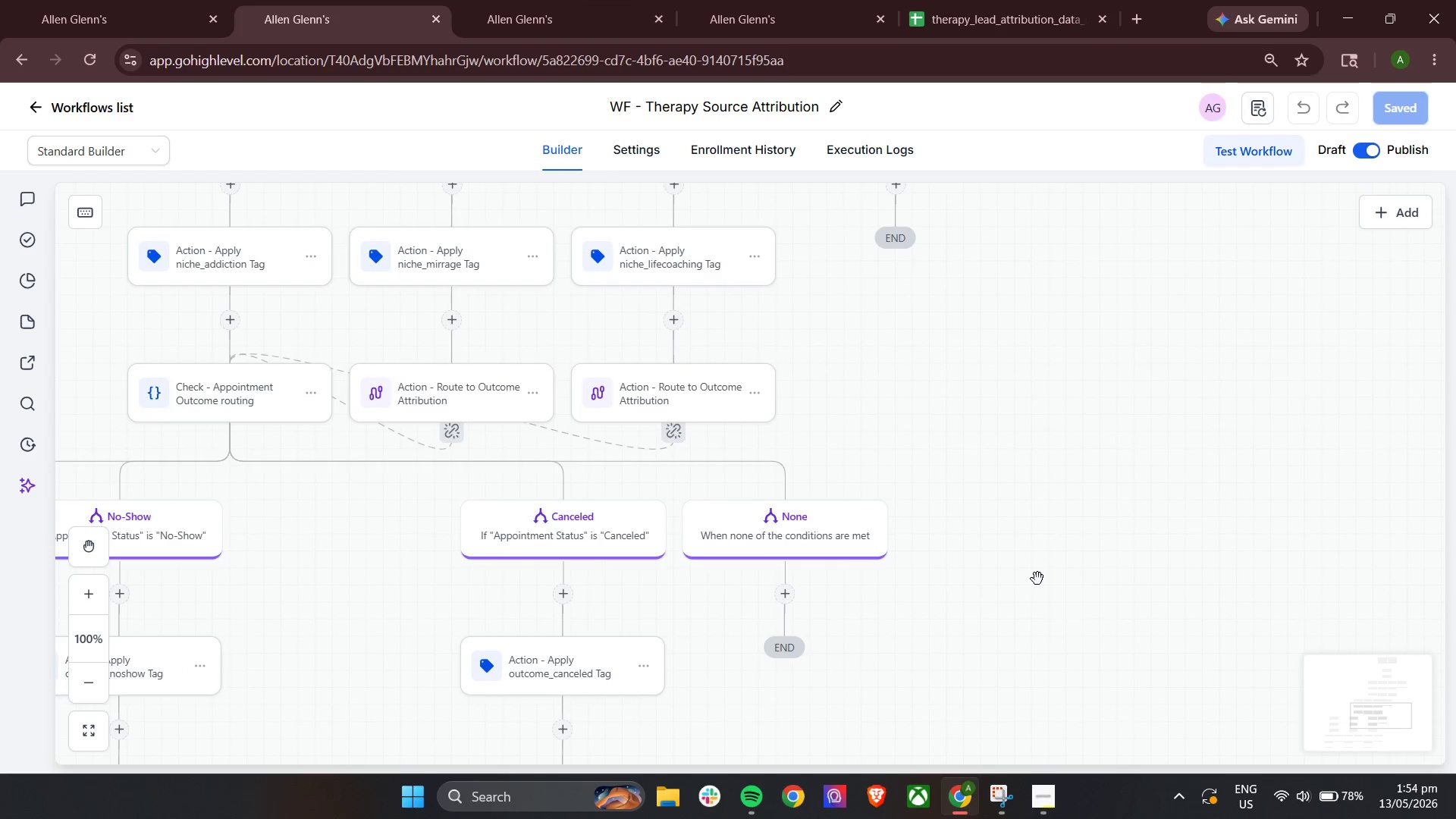 
left_click_drag(start_coordinate=[1037, 579], to_coordinate=[1096, 563])
 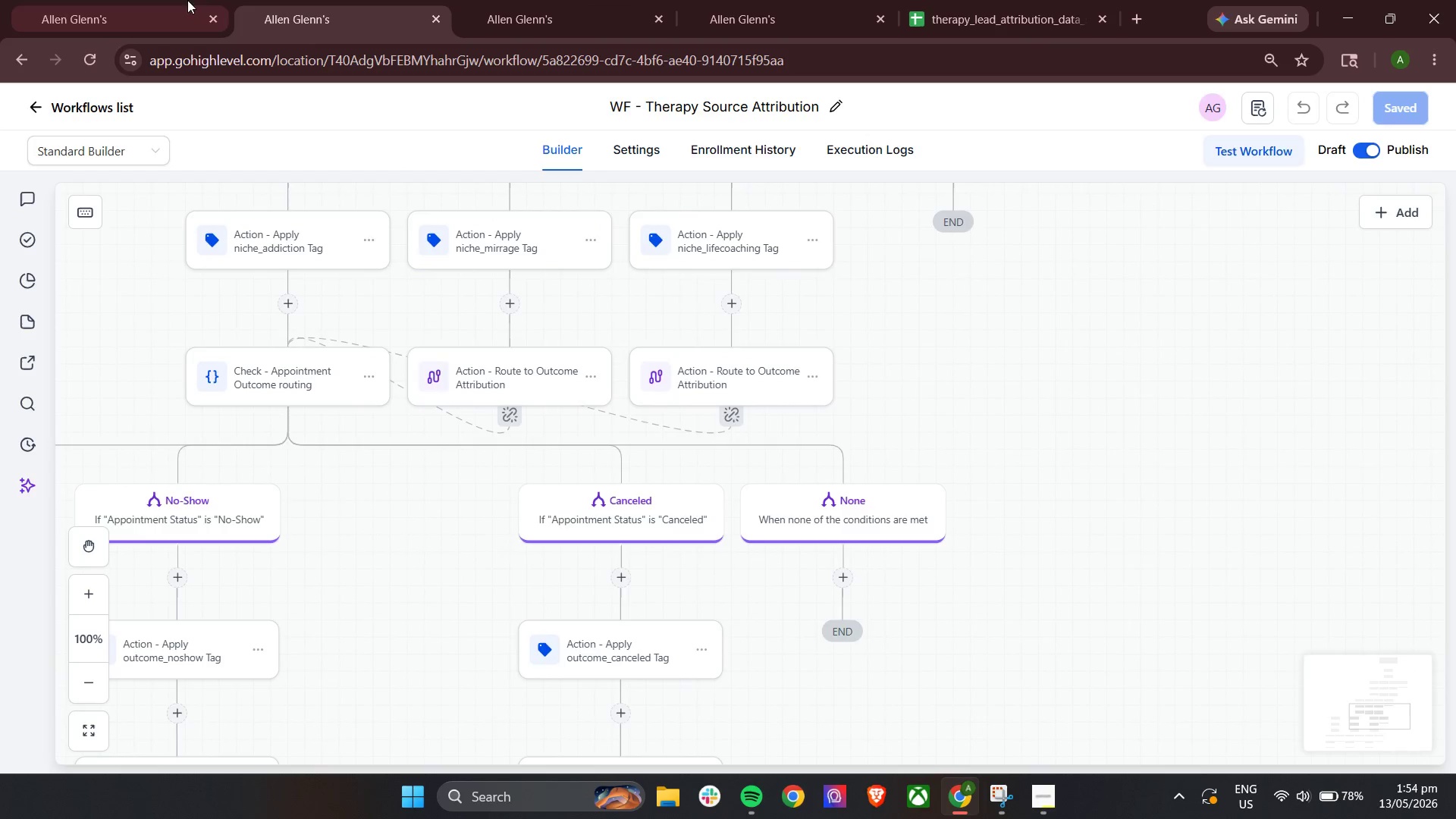 
left_click([106, 0])
 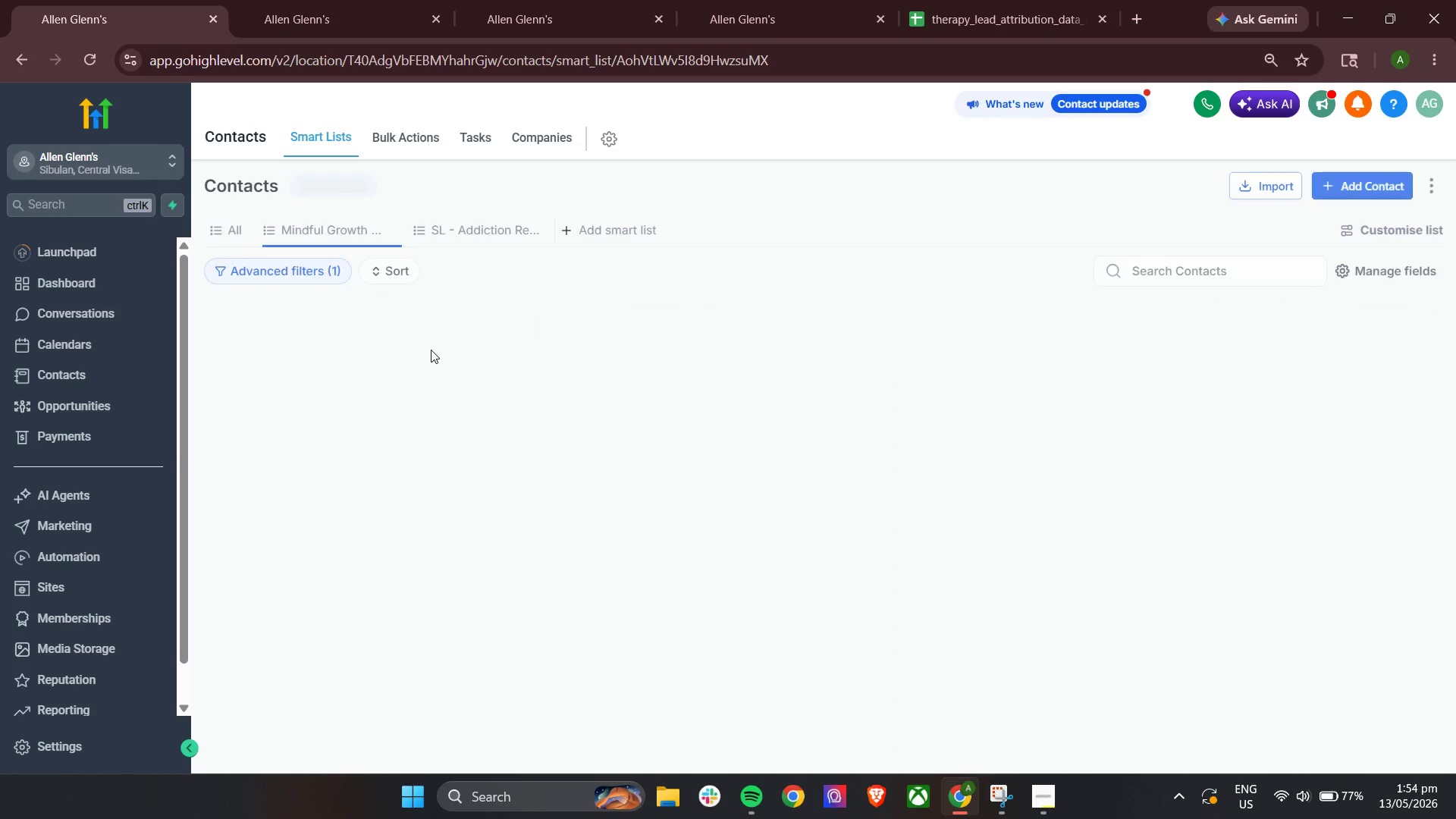 
wait(11.12)
 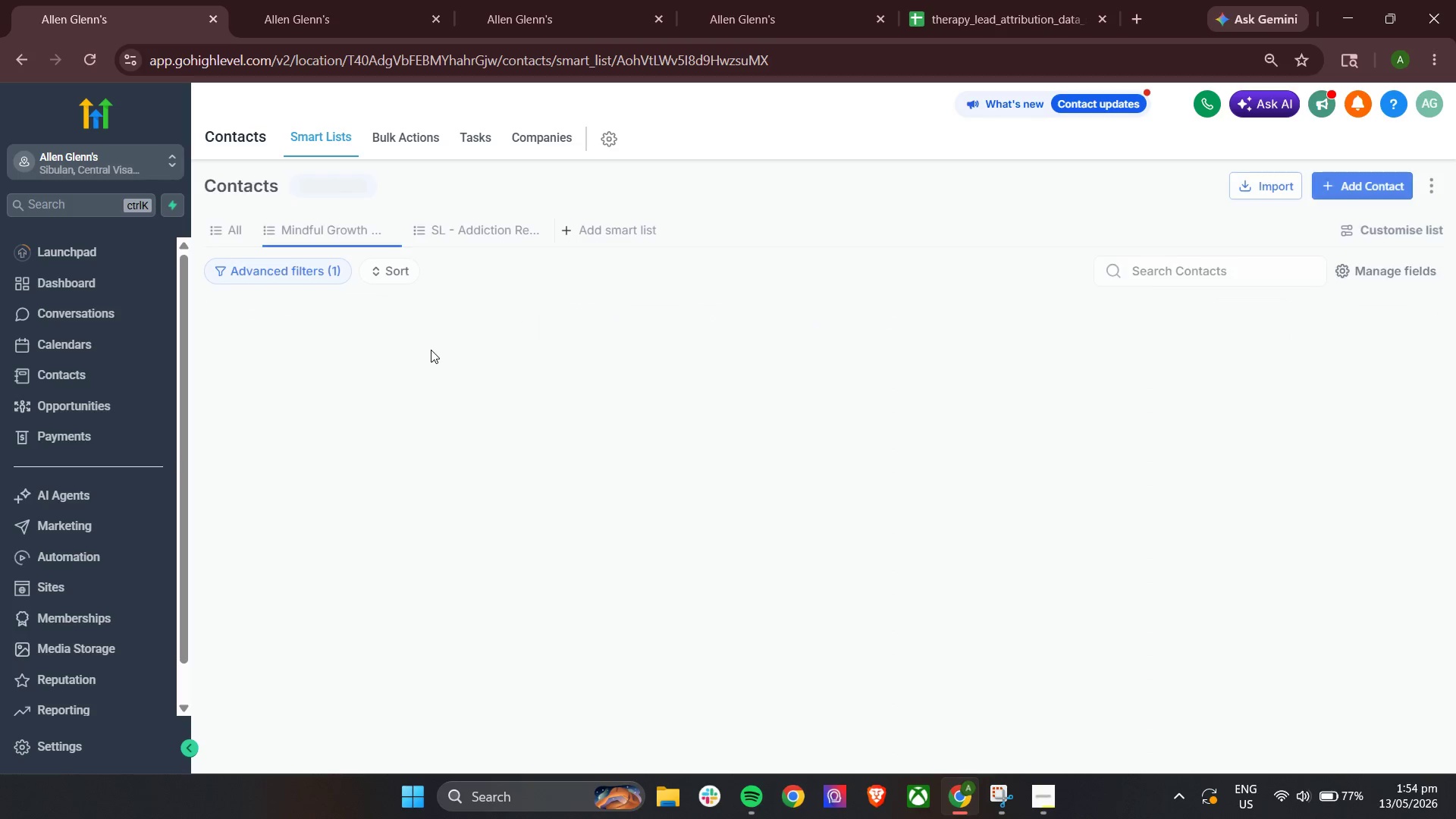 
left_click([402, 272])
 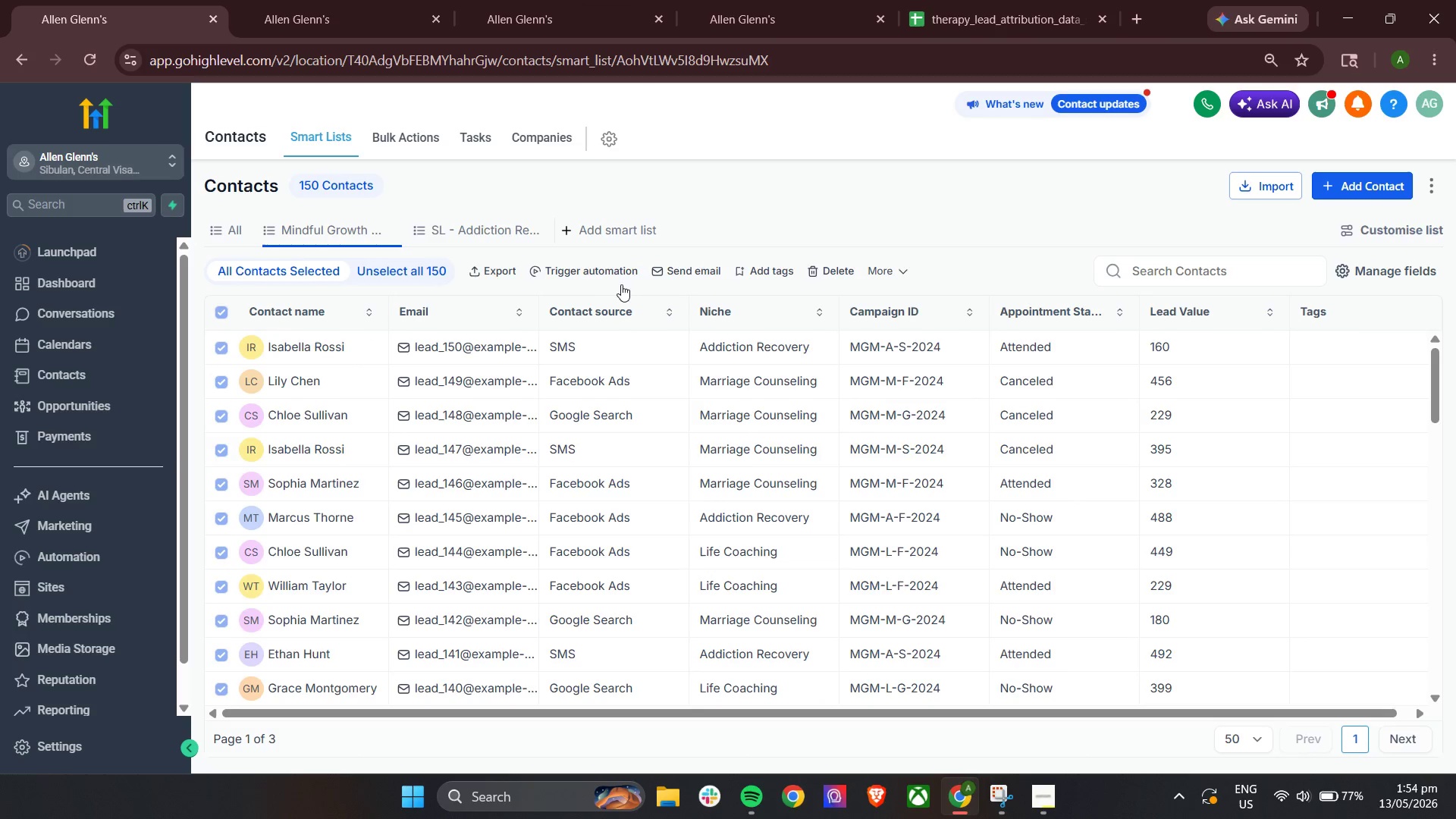 
left_click([598, 274])
 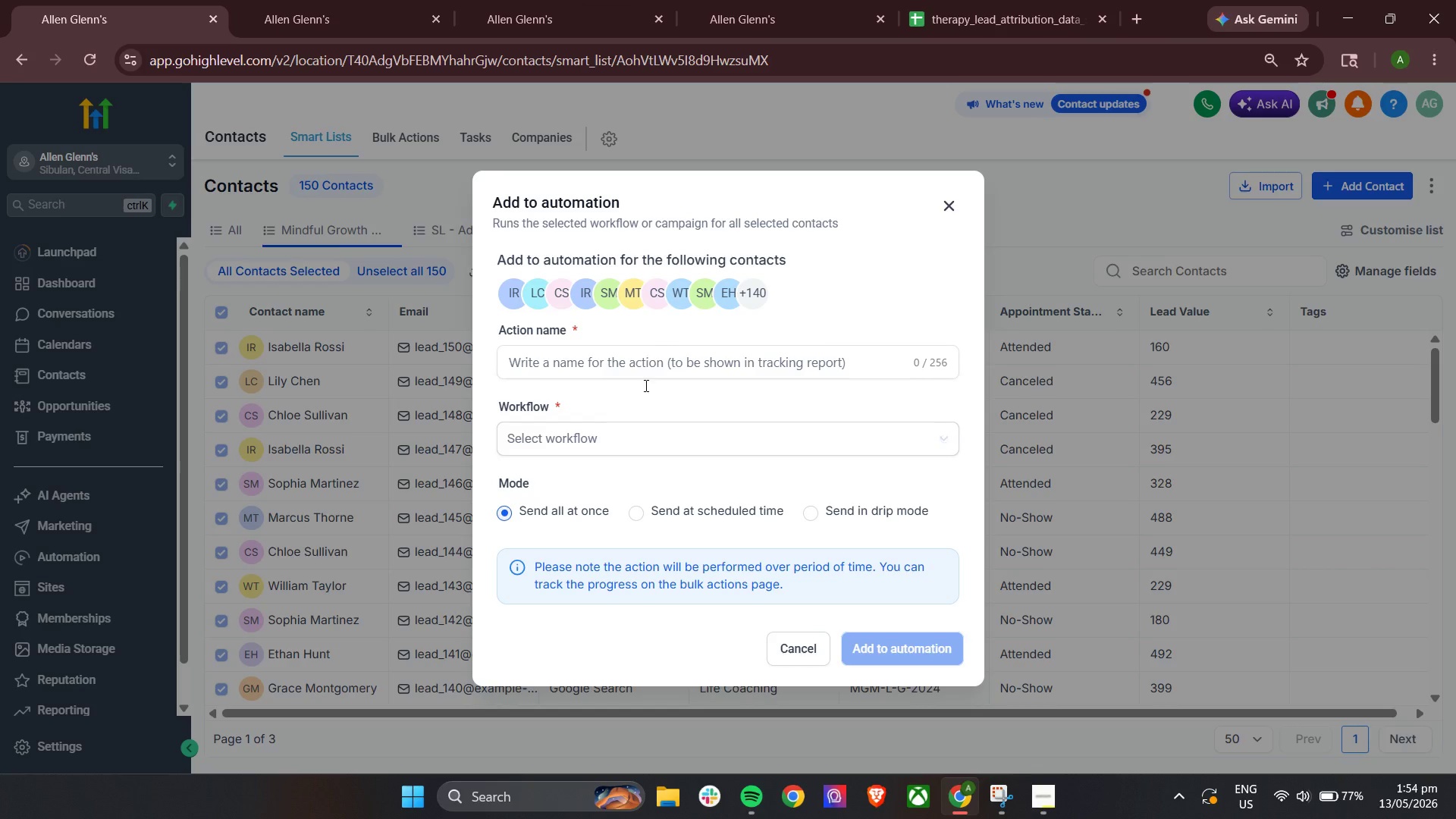 
left_click([539, 433])
 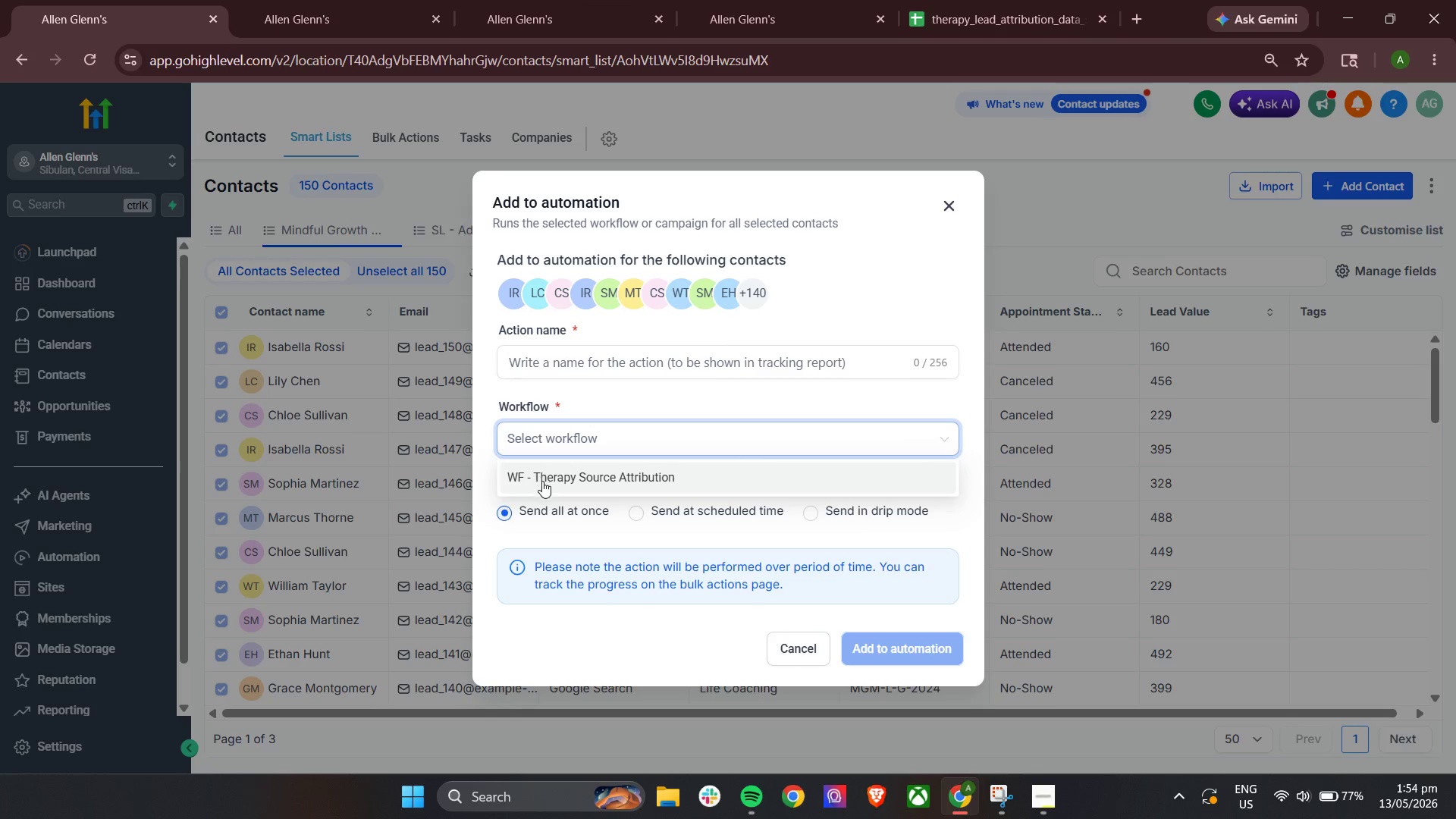 
left_click([549, 486])
 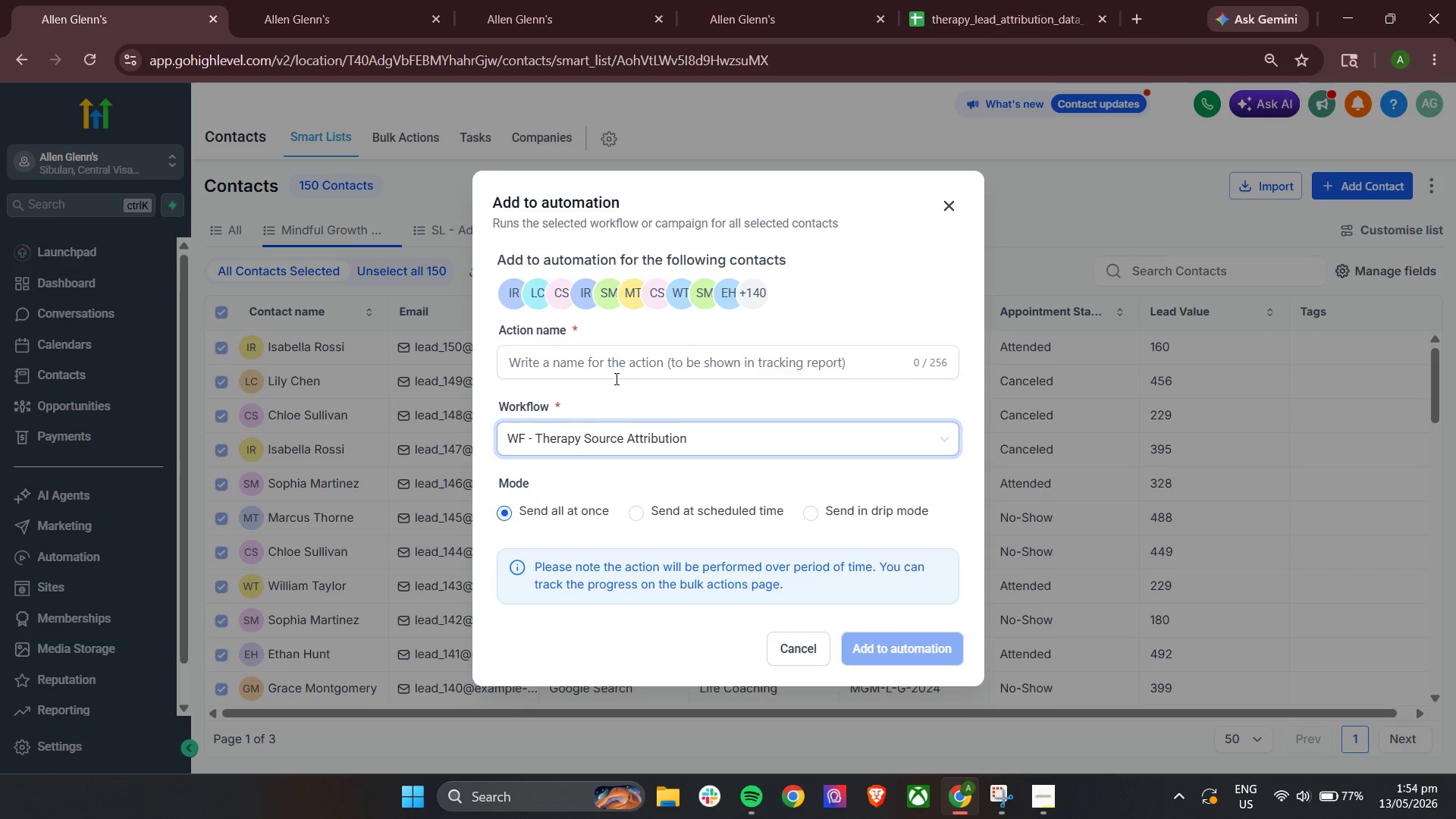 
left_click([617, 376])
 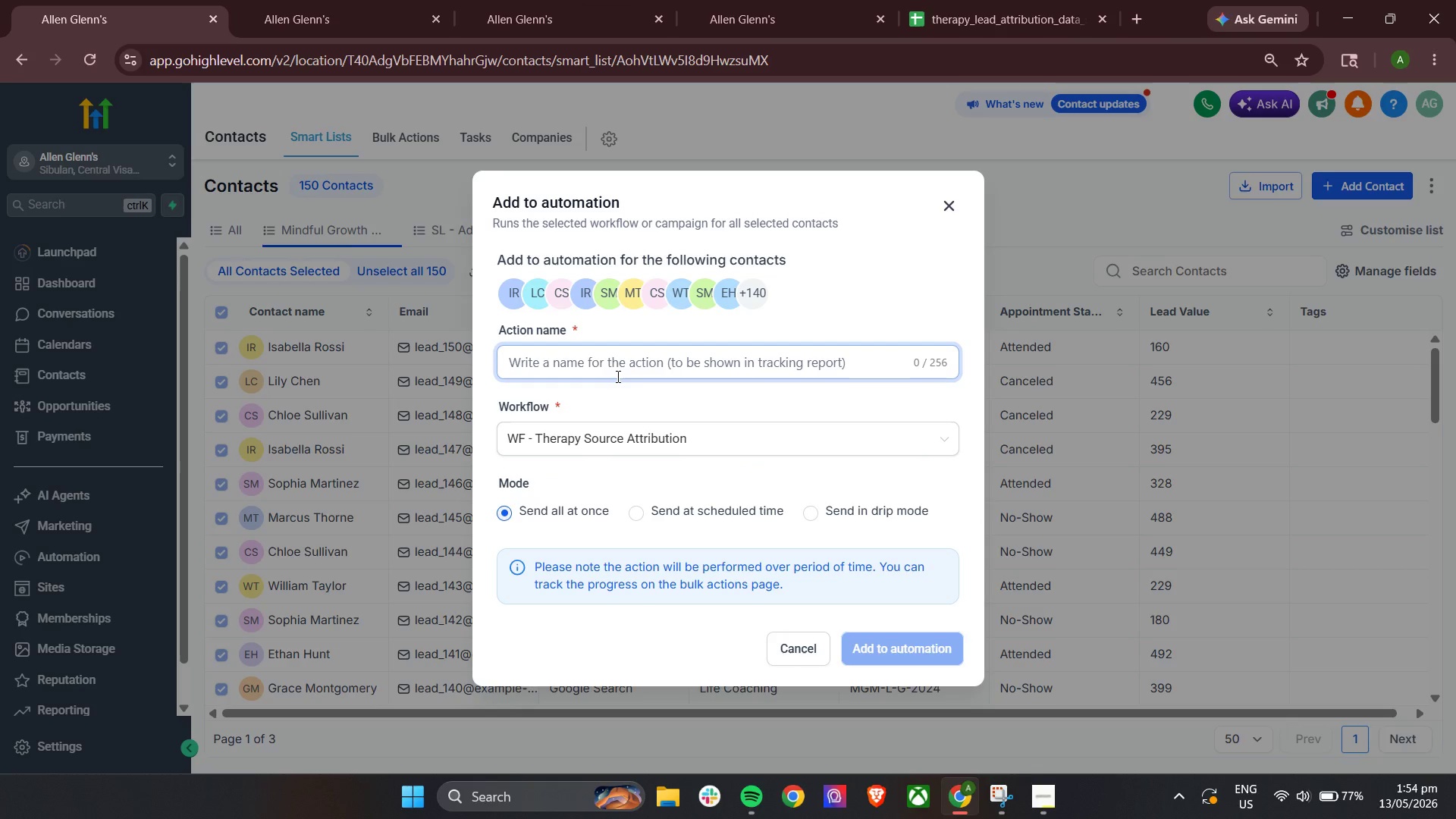 
type(Move to )
key(Backspace)
key(Backspace)
key(Backspace)
type(work)
key(Backspace)
key(Backspace)
key(Backspace)
key(Backspace)
type(WO)
key(Backspace)
type(orkflow)
 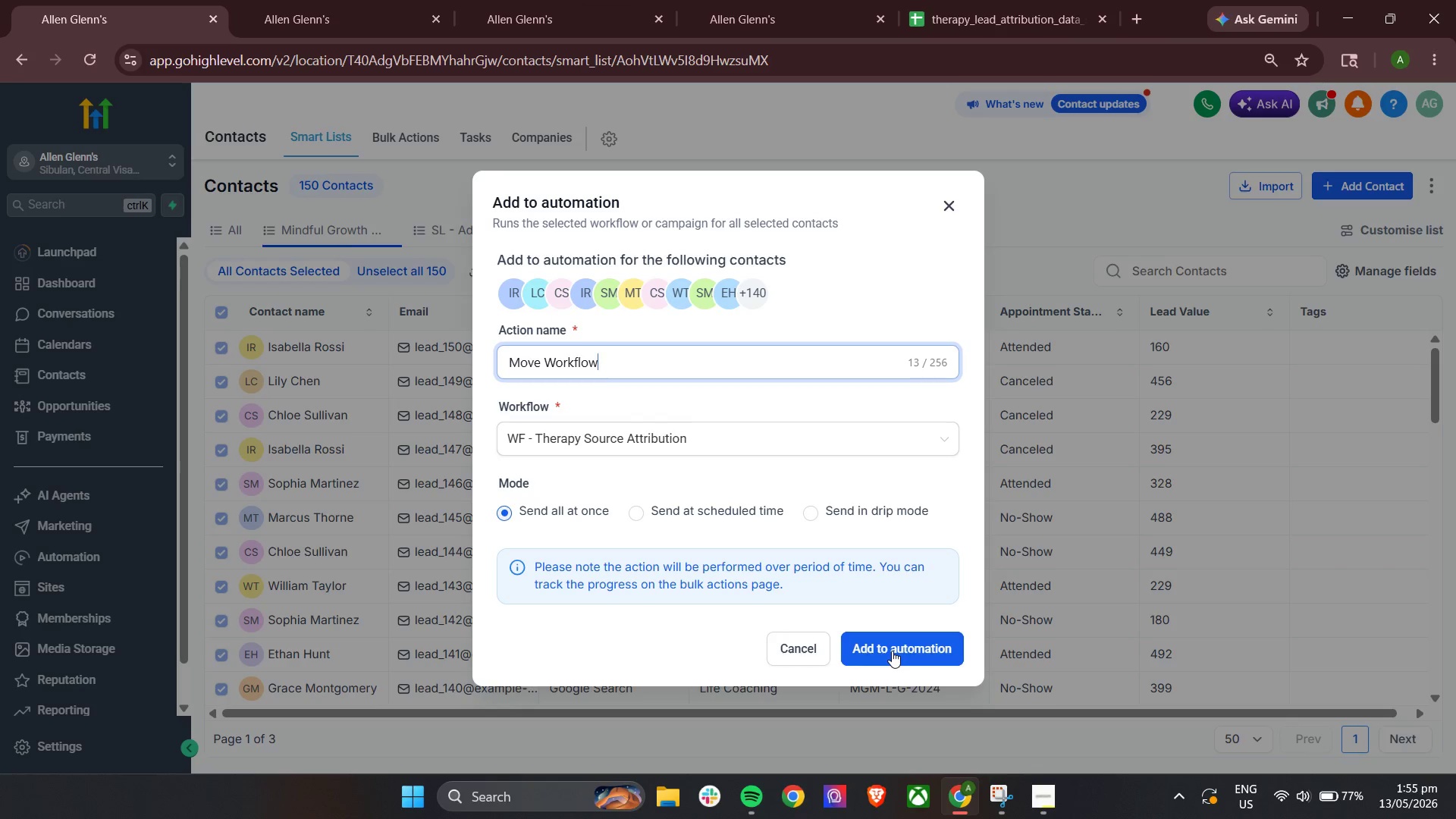 
left_click([892, 651])
 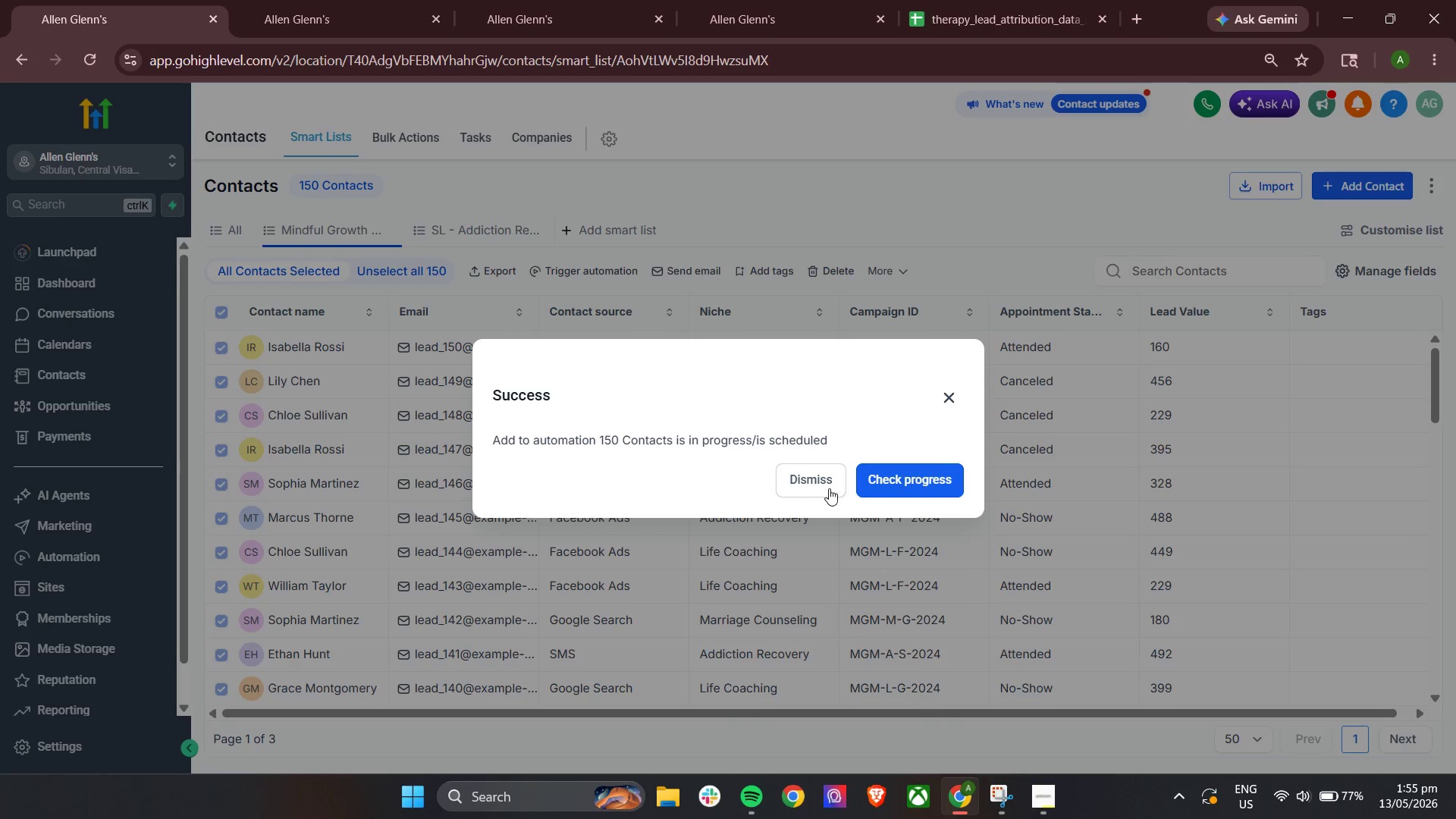 
left_click([865, 478])
 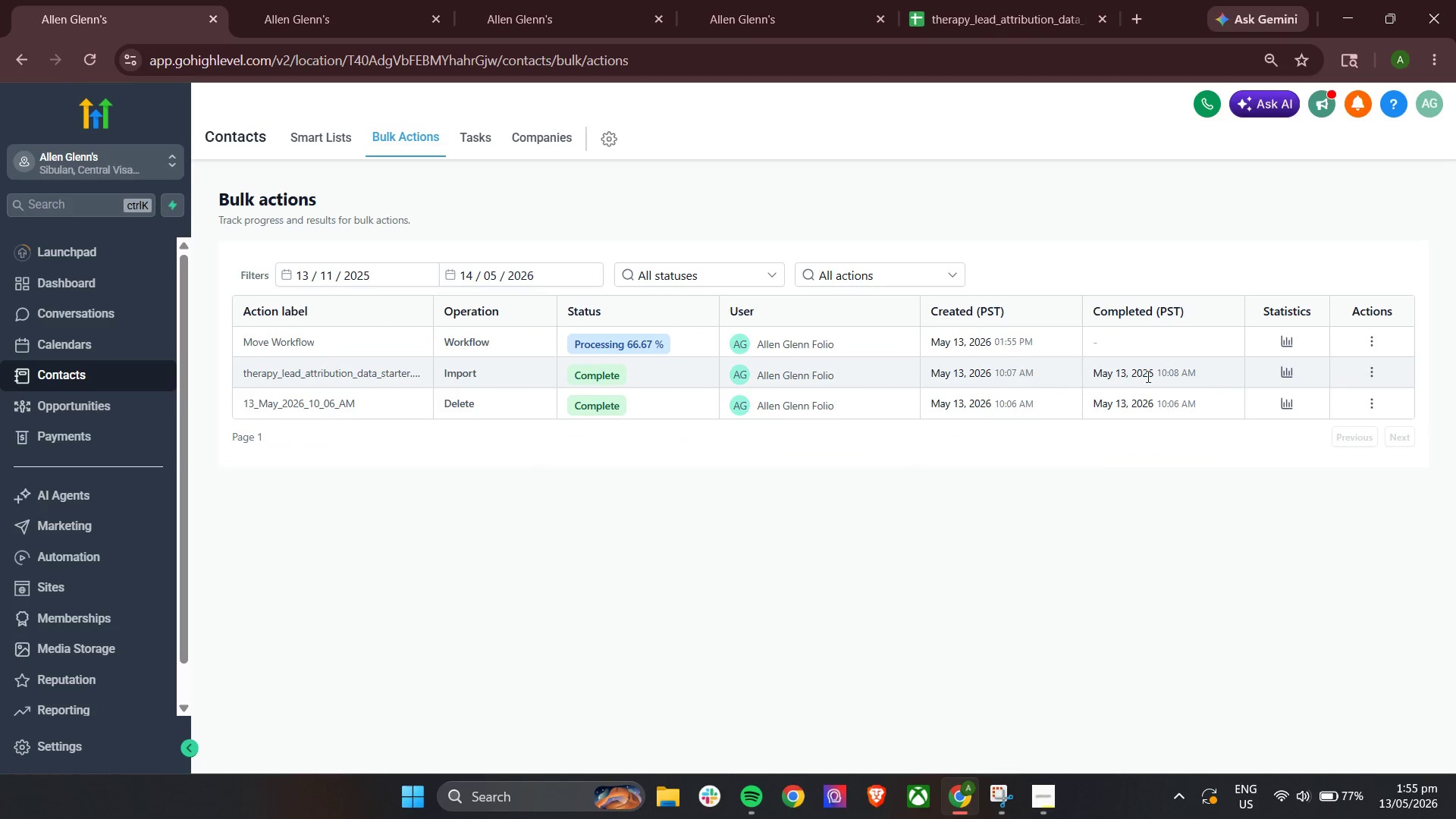 
left_click([548, 0])
 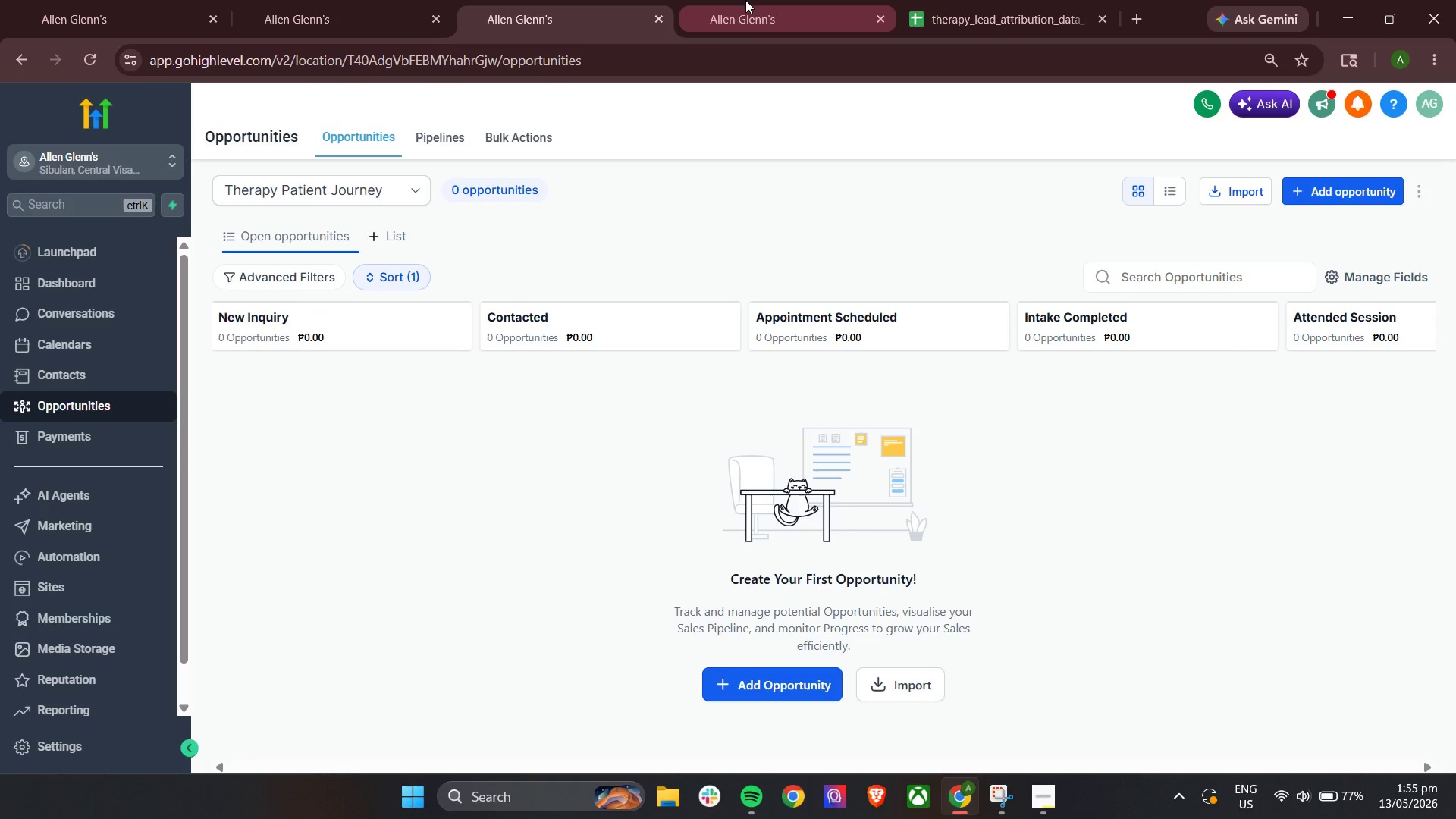 
left_click([748, 0])
 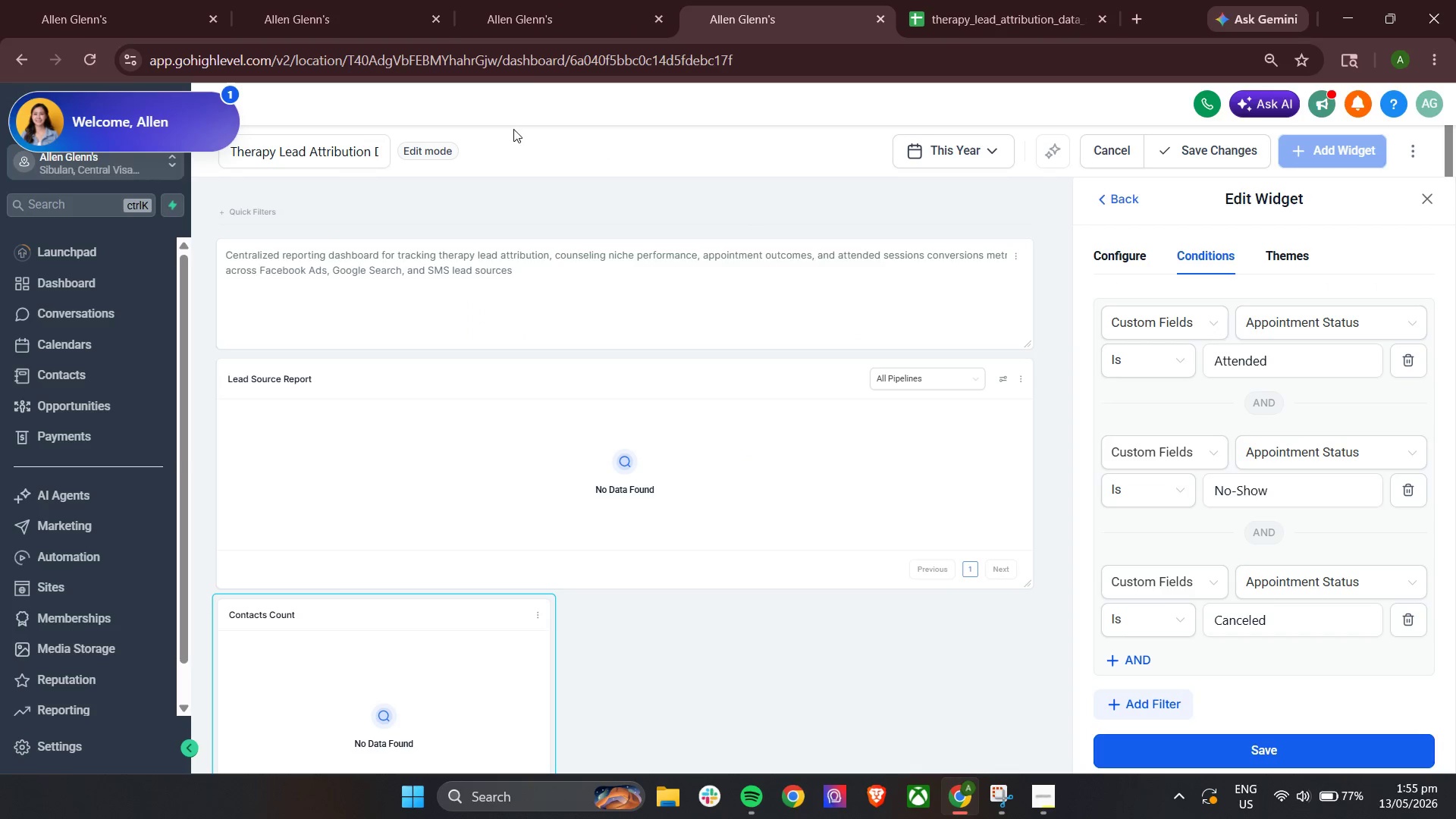 
left_click([343, 0])
 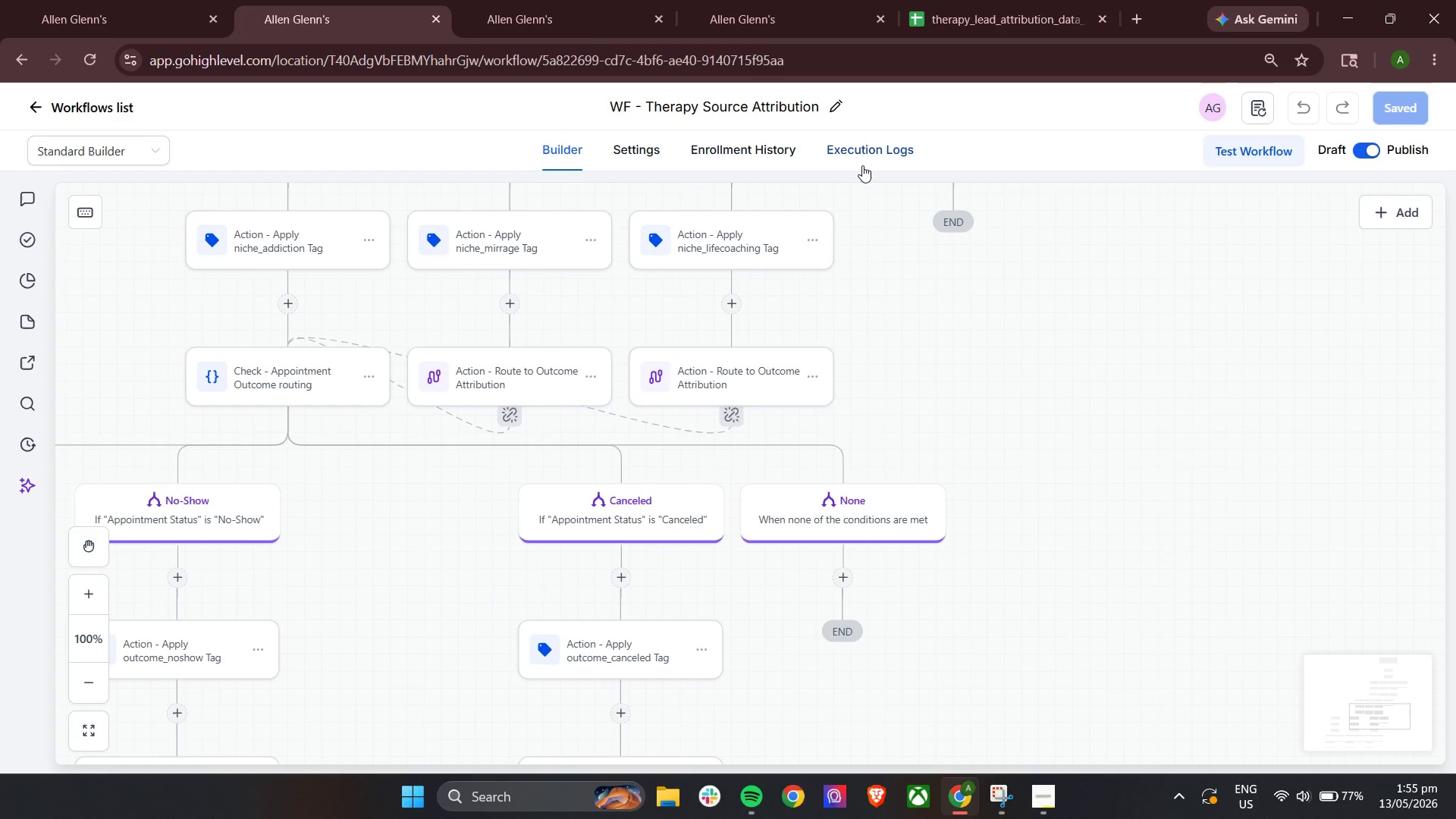 
left_click([864, 153])
 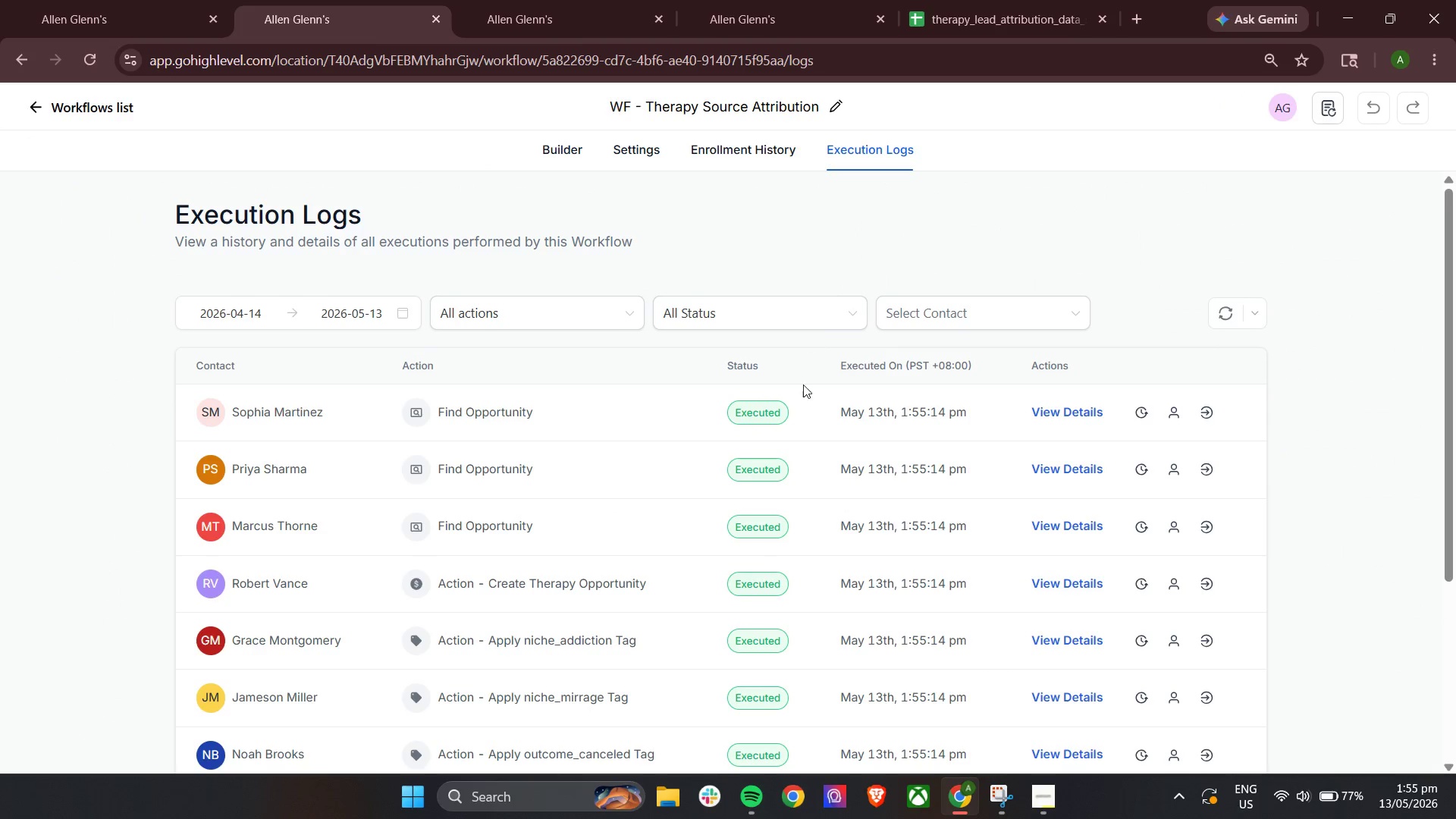 
scroll: coordinate [766, 511], scroll_direction: down, amount: 5.0
 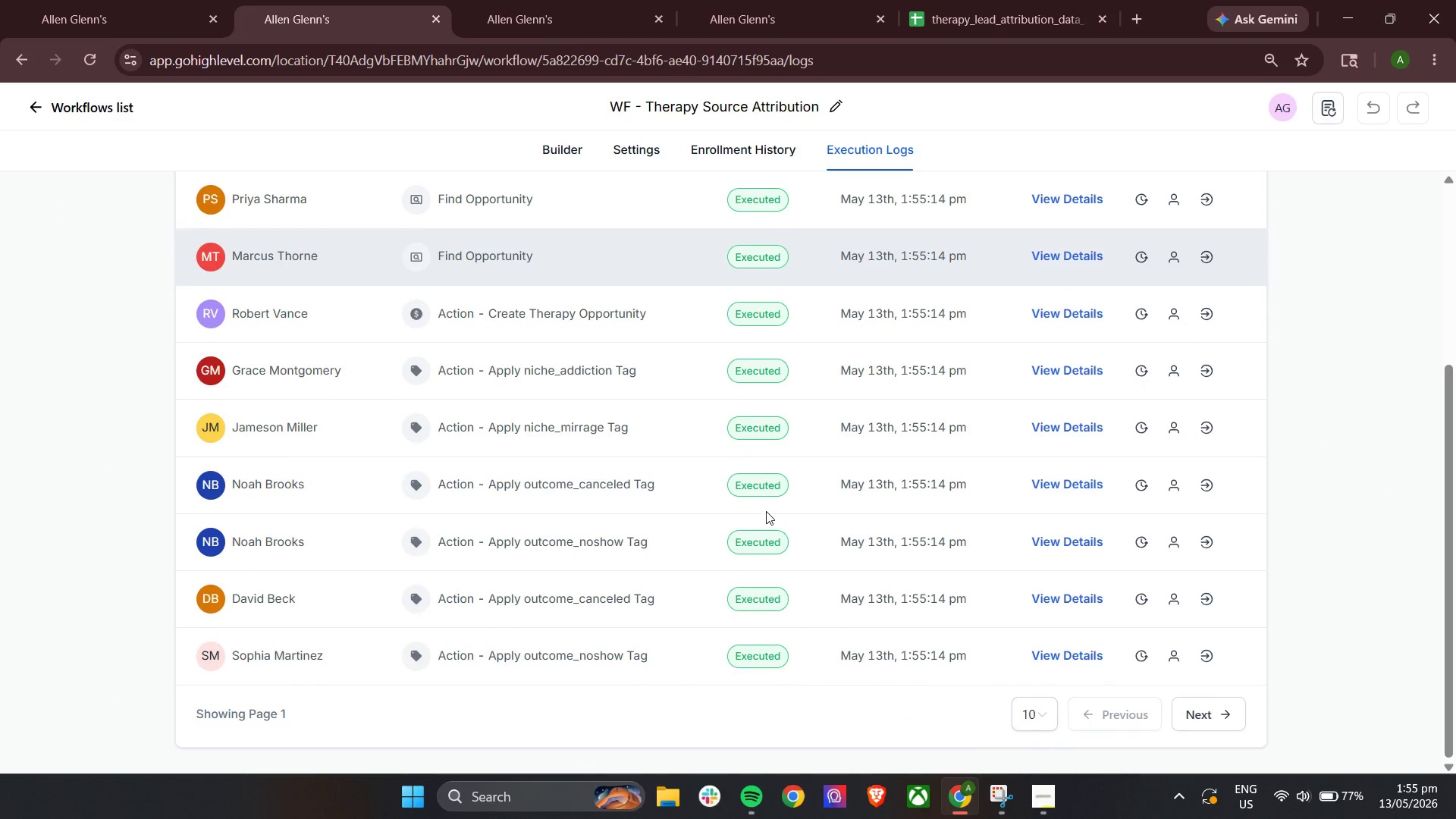 
scroll: coordinate [766, 511], scroll_direction: up, amount: 4.0
 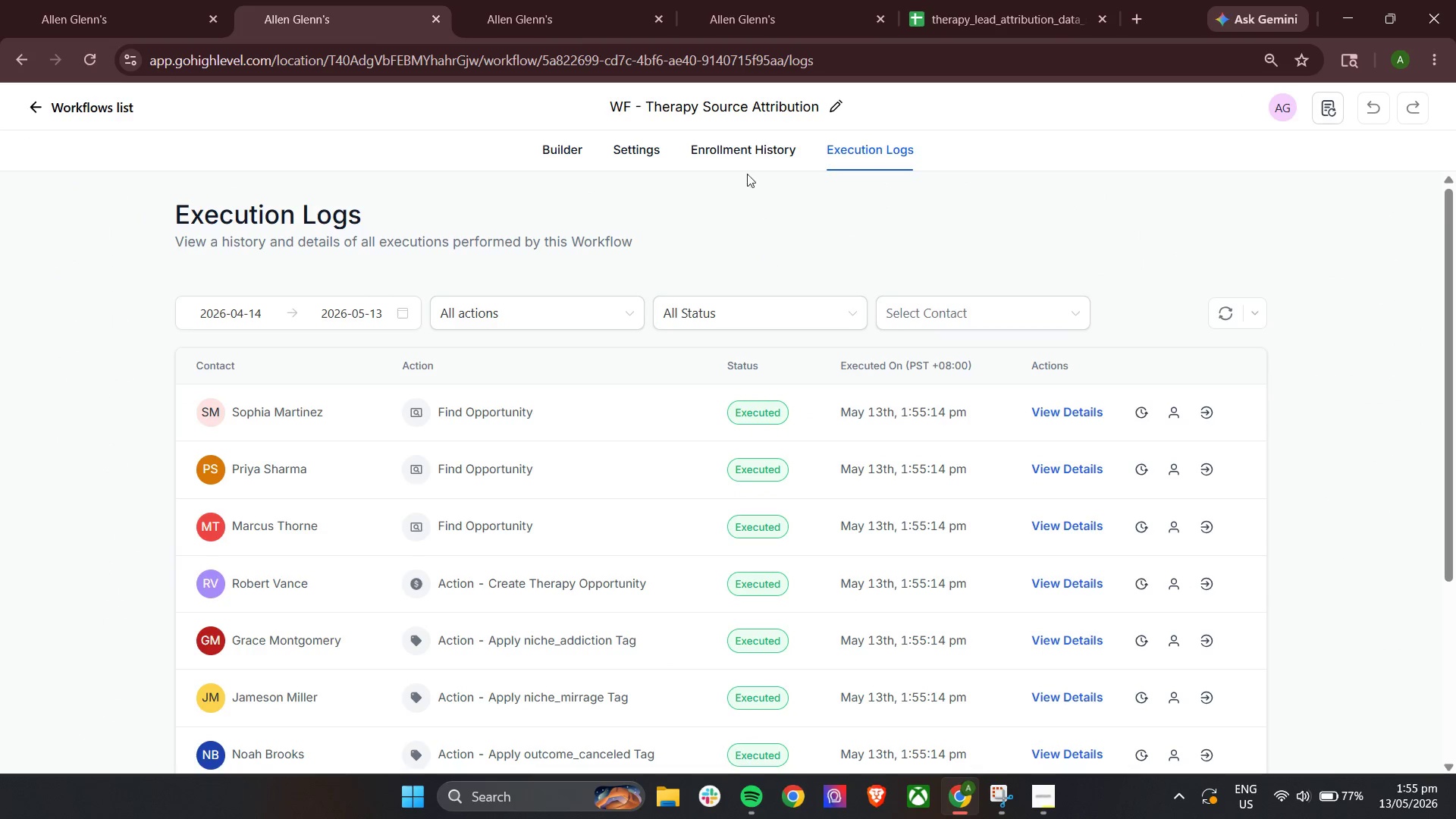 
left_click([744, 152])
 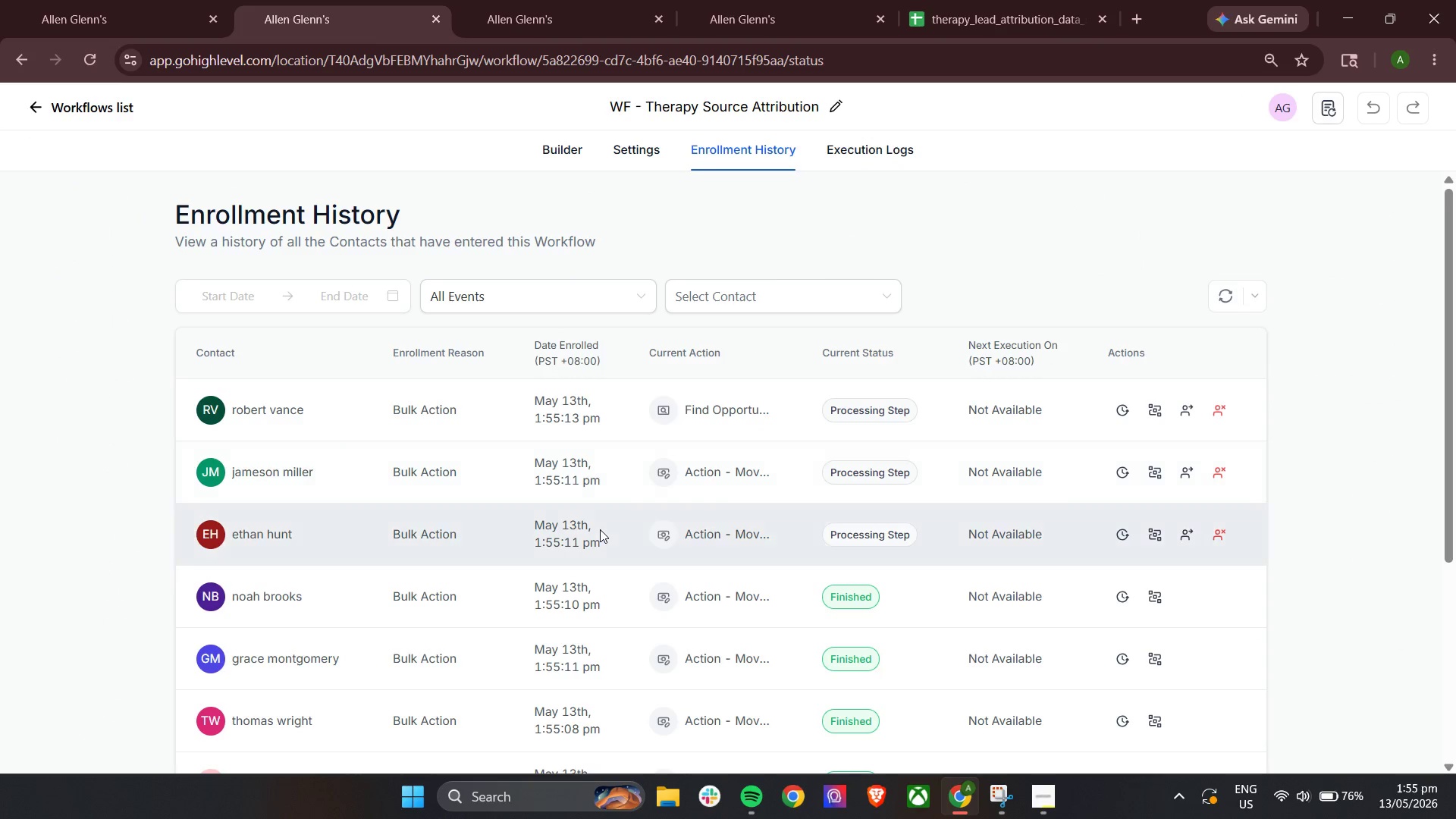 
scroll: coordinate [600, 529], scroll_direction: down, amount: 7.0
 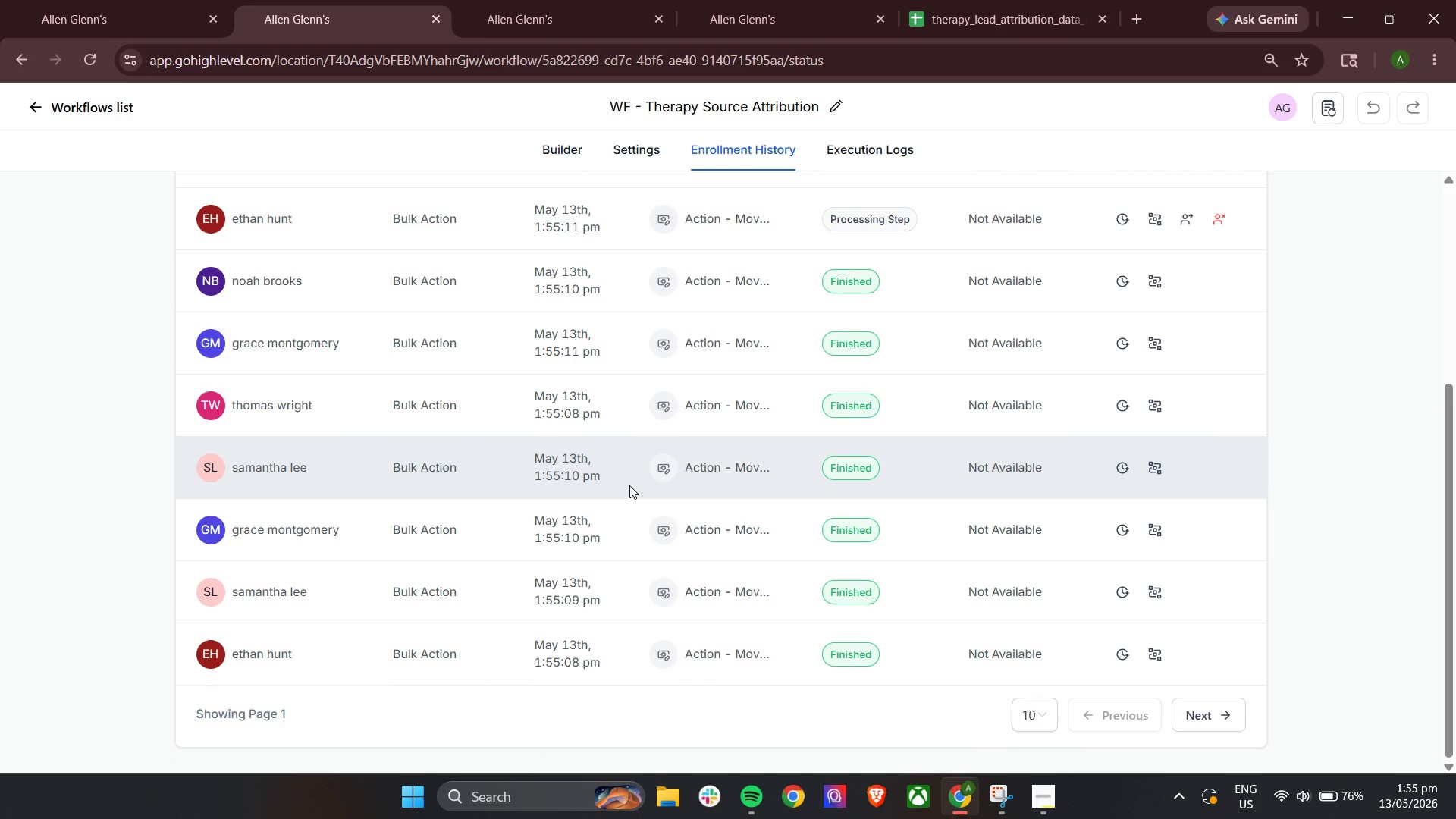 
scroll: coordinate [629, 485], scroll_direction: up, amount: 8.0
 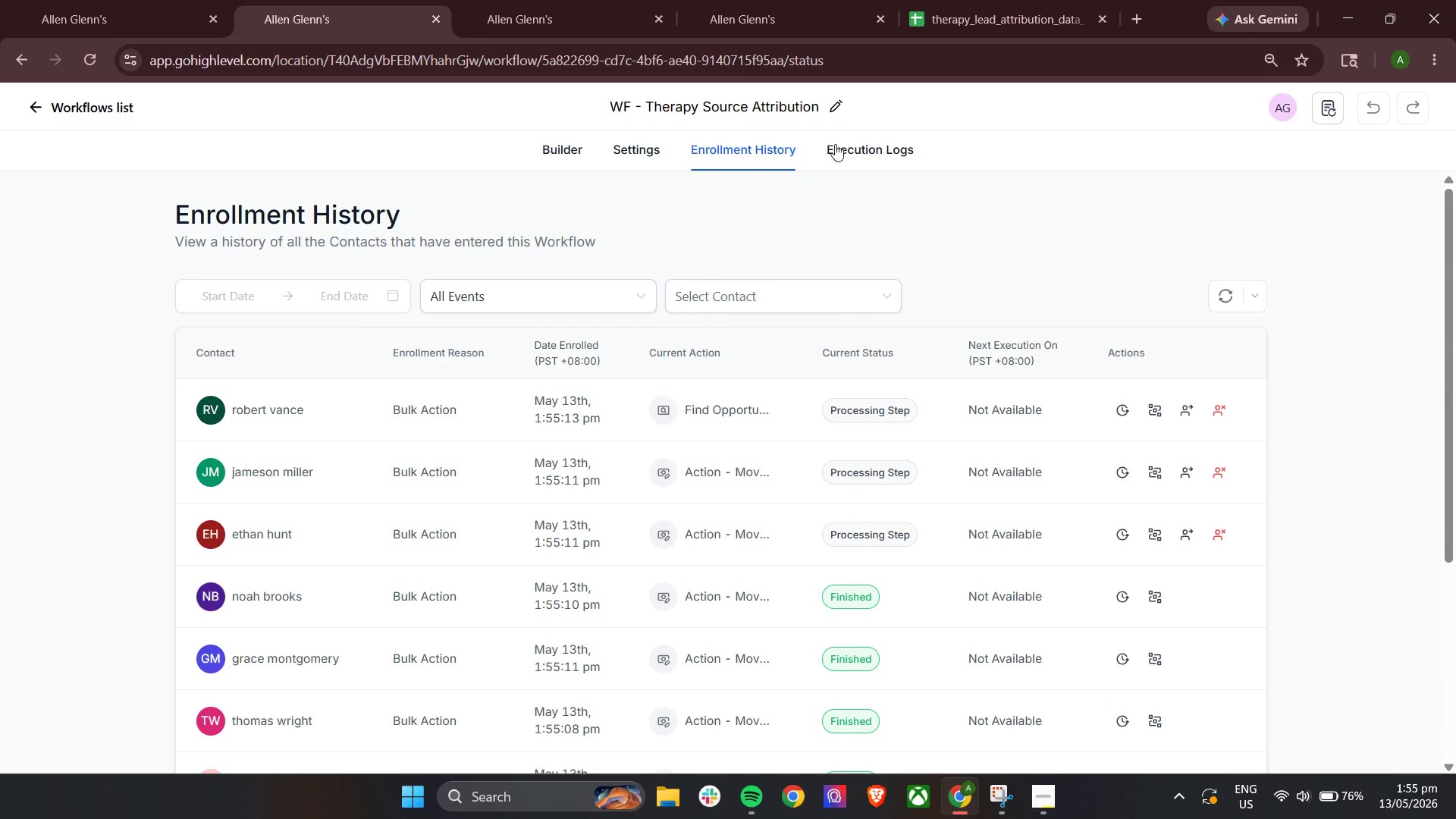 
left_click([838, 151])
 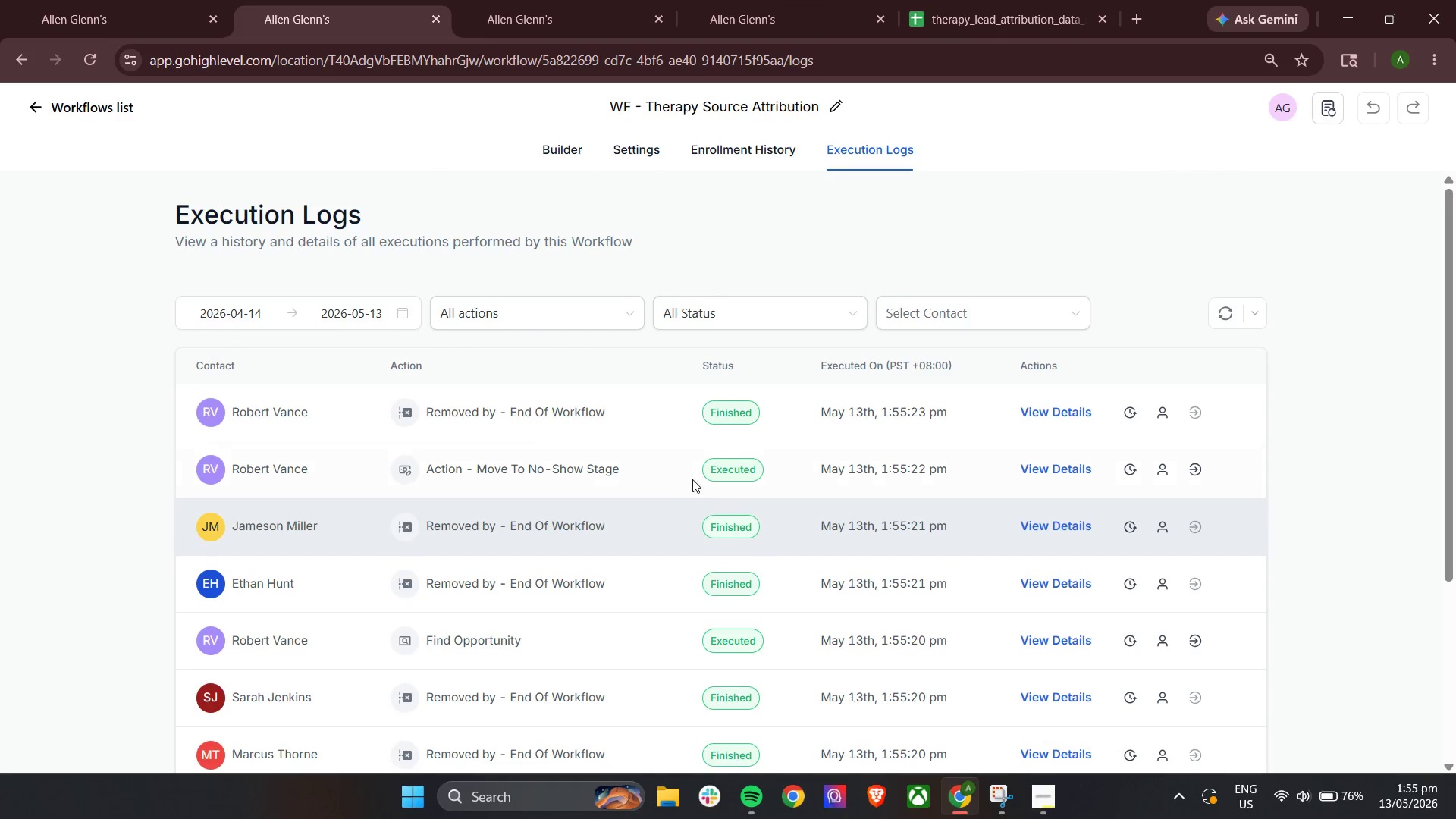 
left_click([152, 0])
 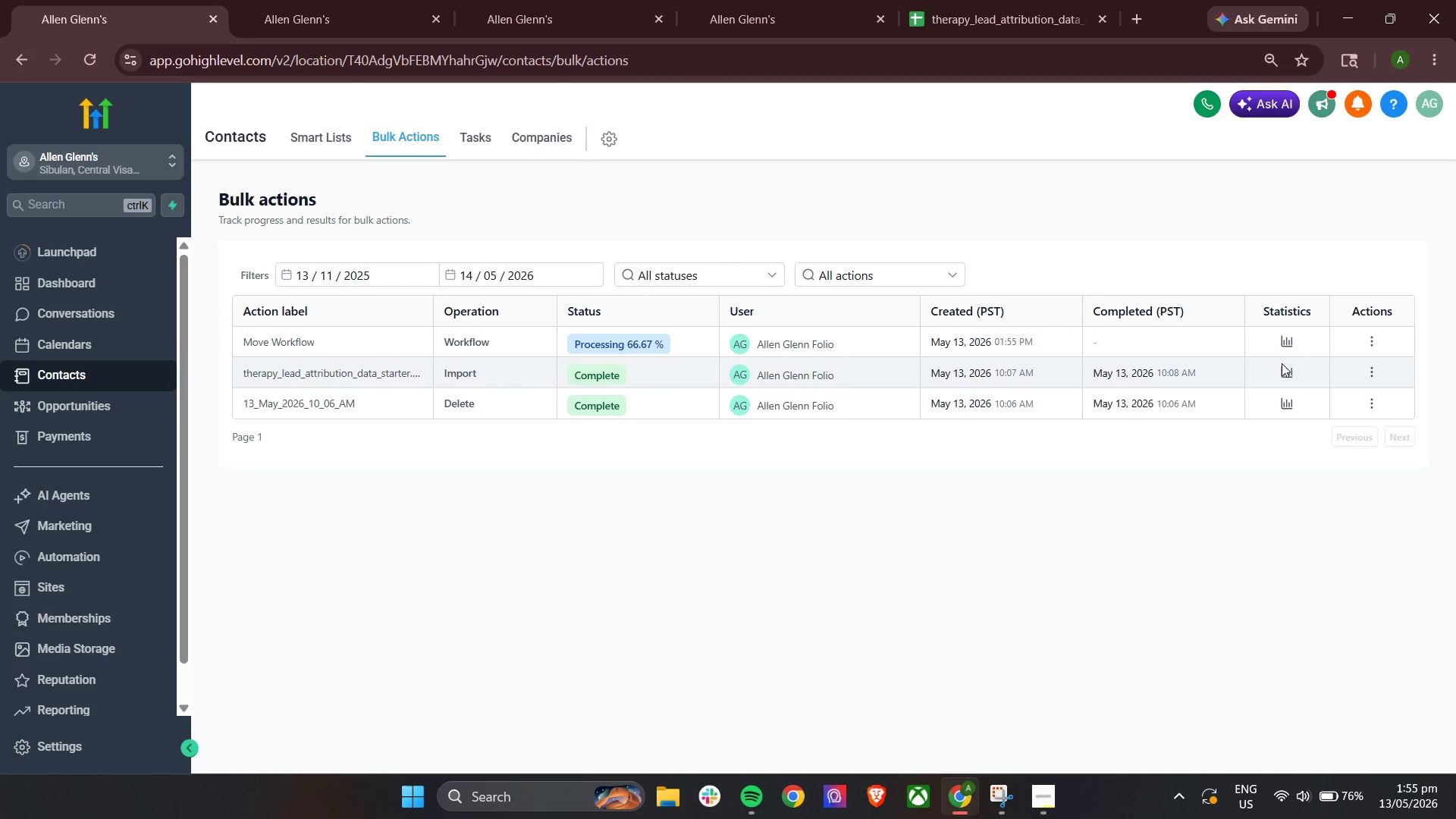 
left_click([1291, 343])
 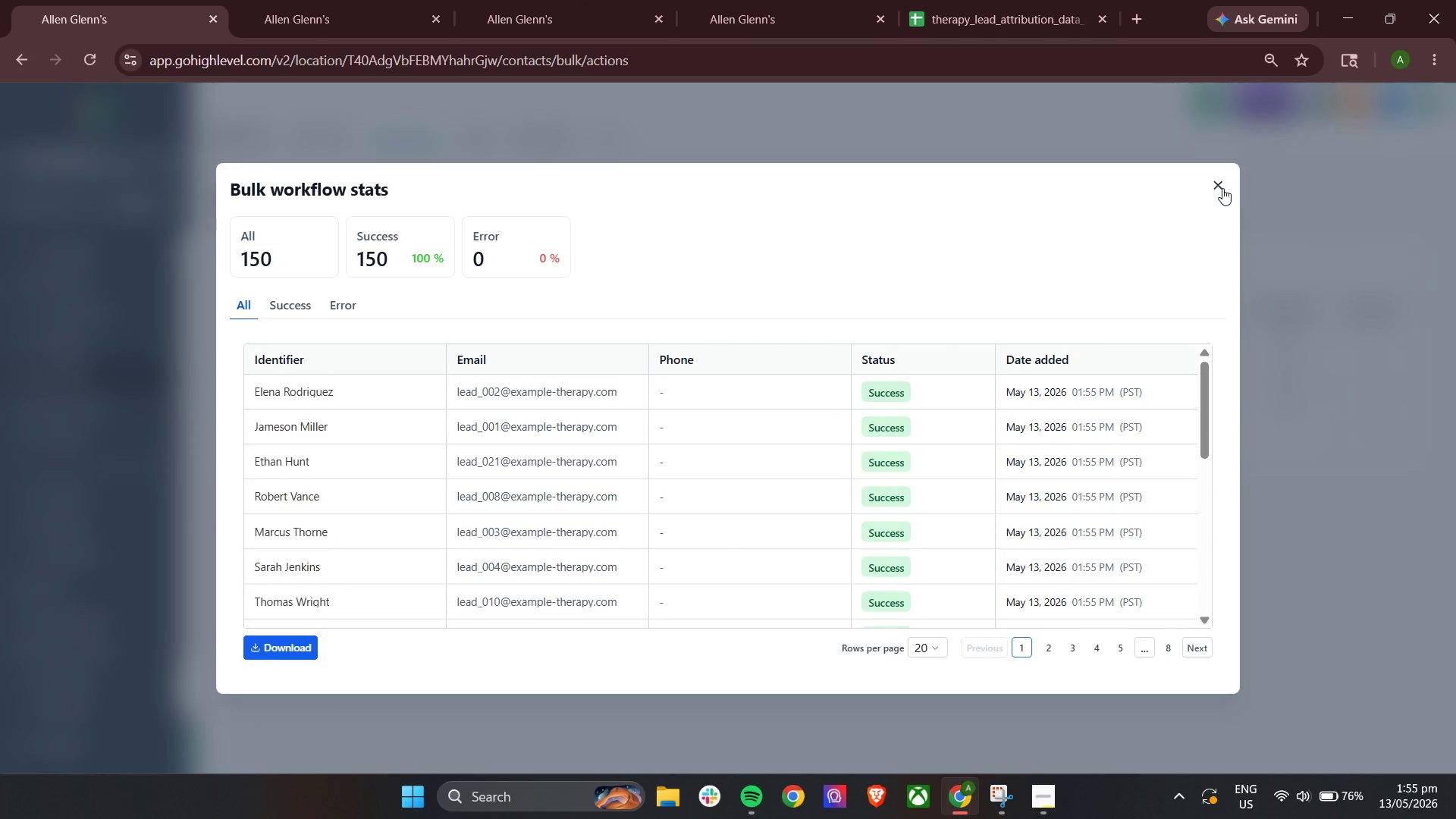 
left_click([1221, 187])
 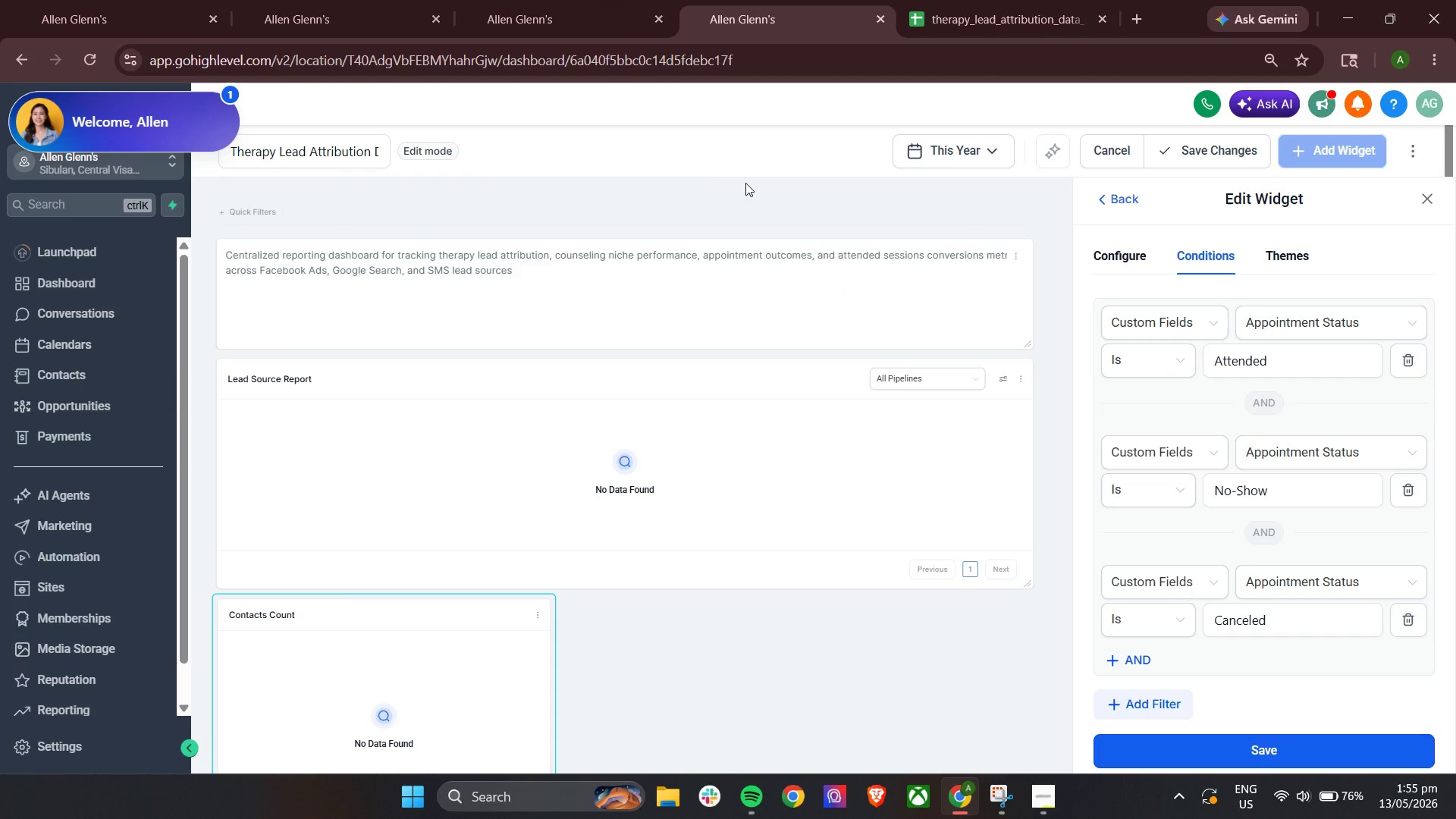 
left_click([605, 0])
 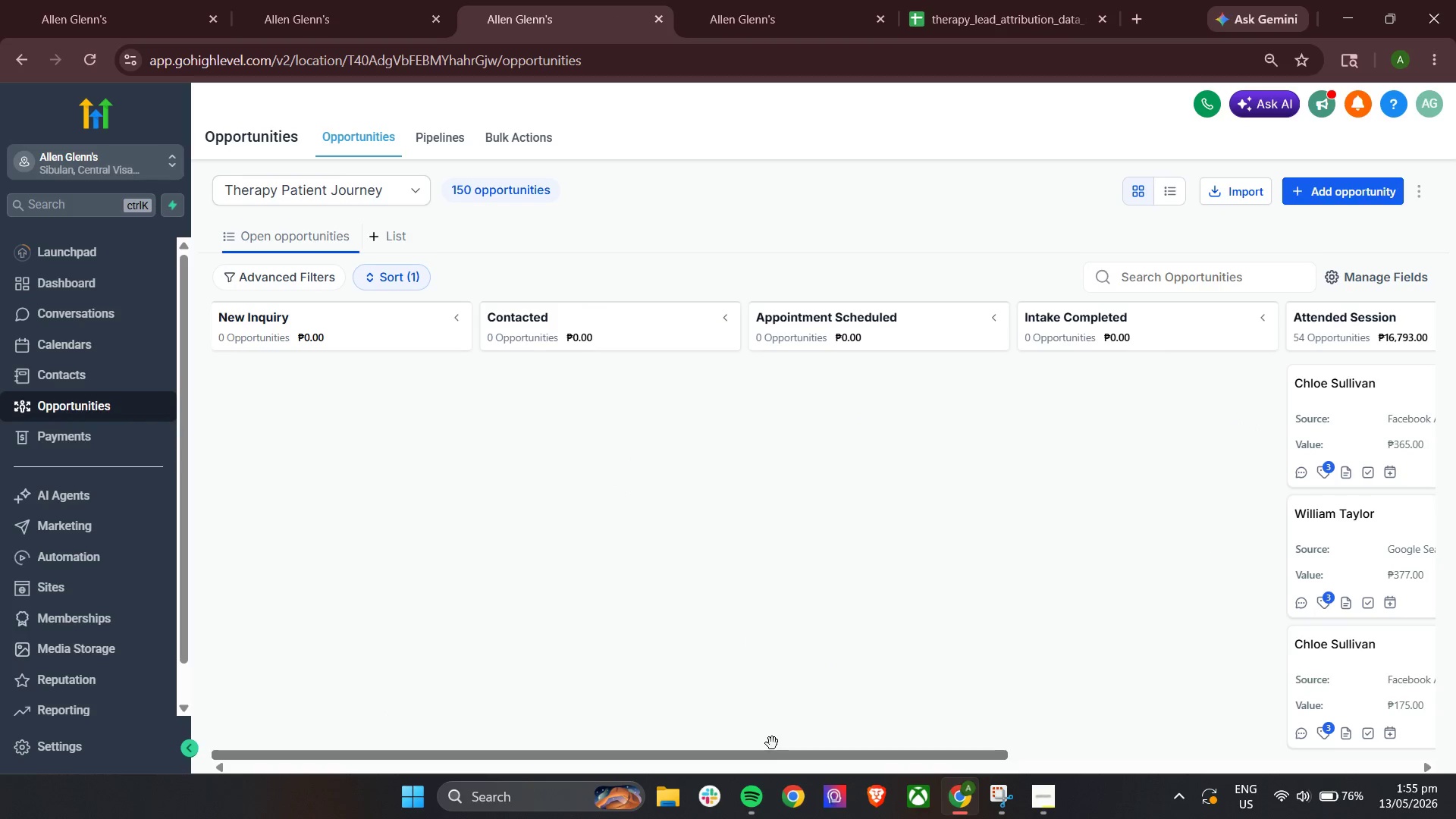 
left_click_drag(start_coordinate=[755, 761], to_coordinate=[1018, 761])
 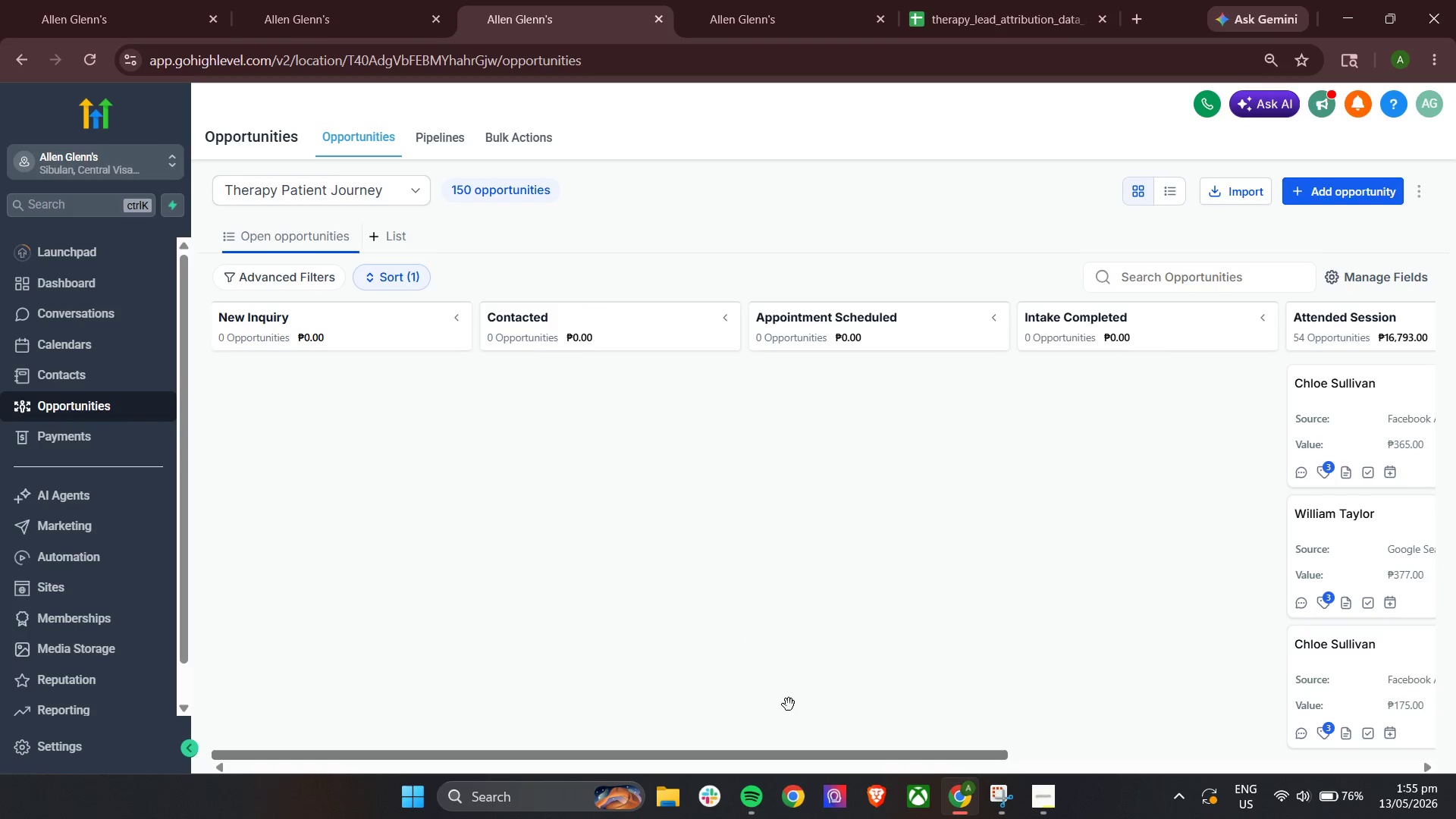 
left_click([801, 639])
 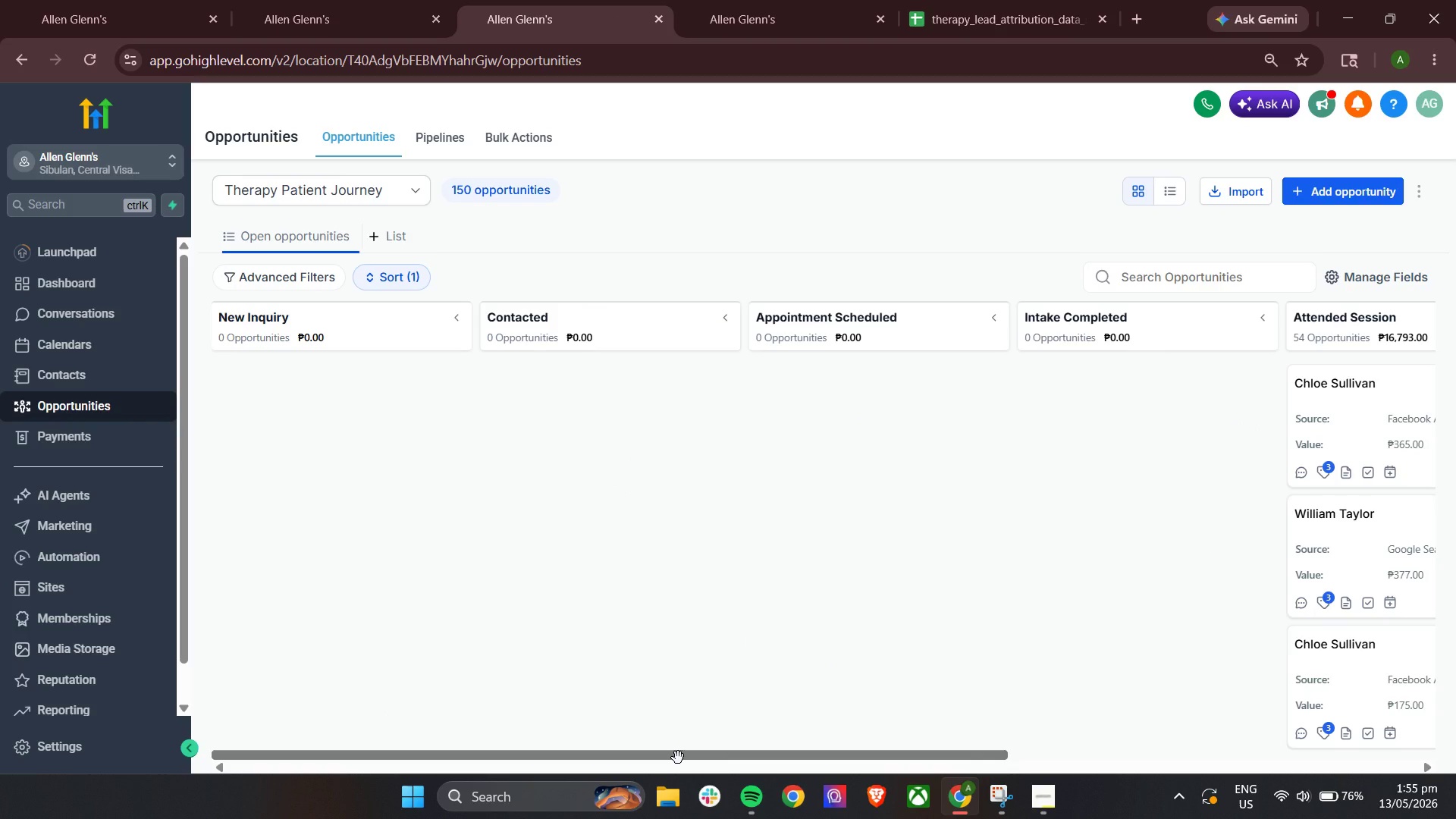 
left_click_drag(start_coordinate=[678, 758], to_coordinate=[1158, 752])
 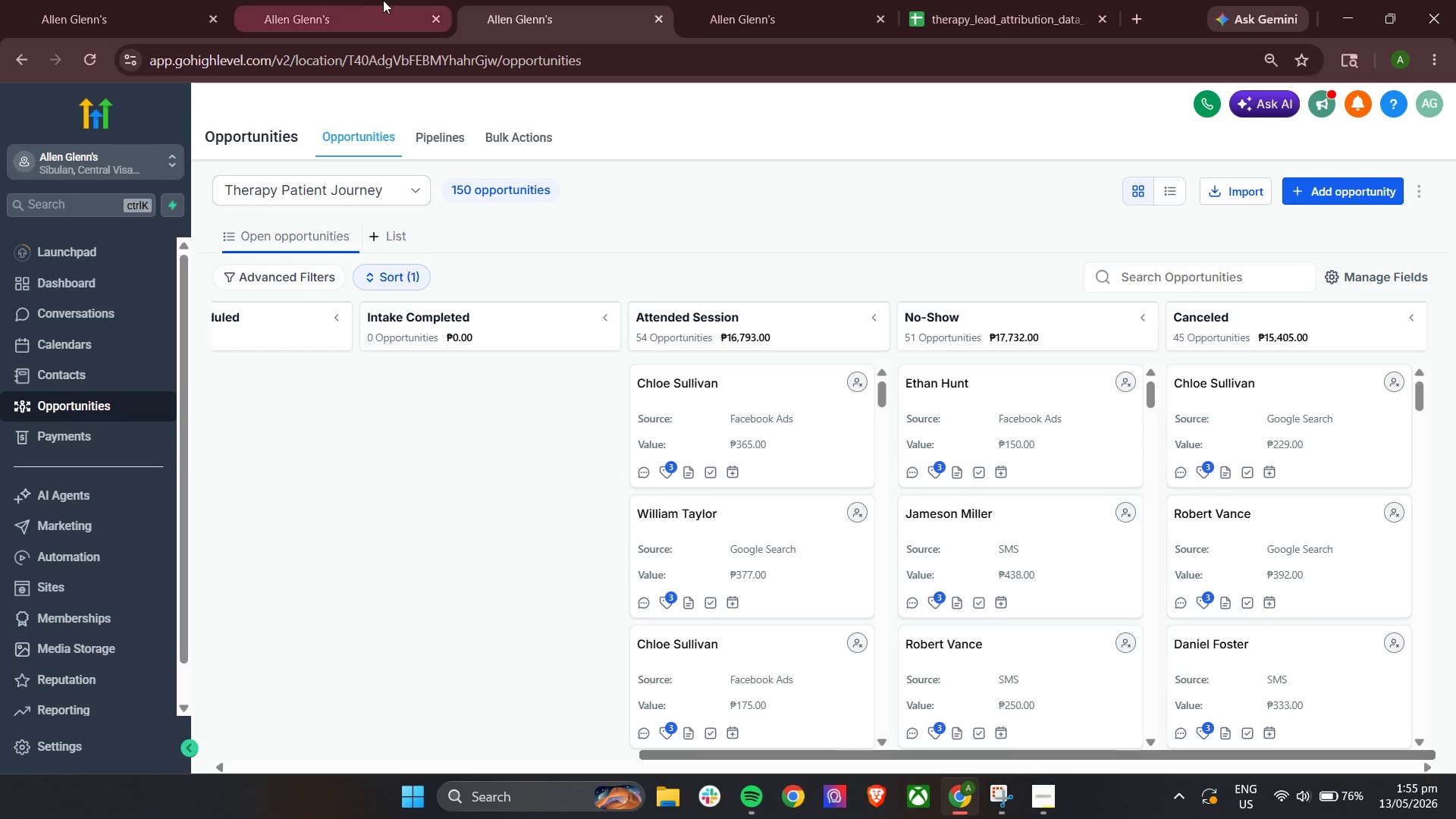 
left_click([373, 0])
 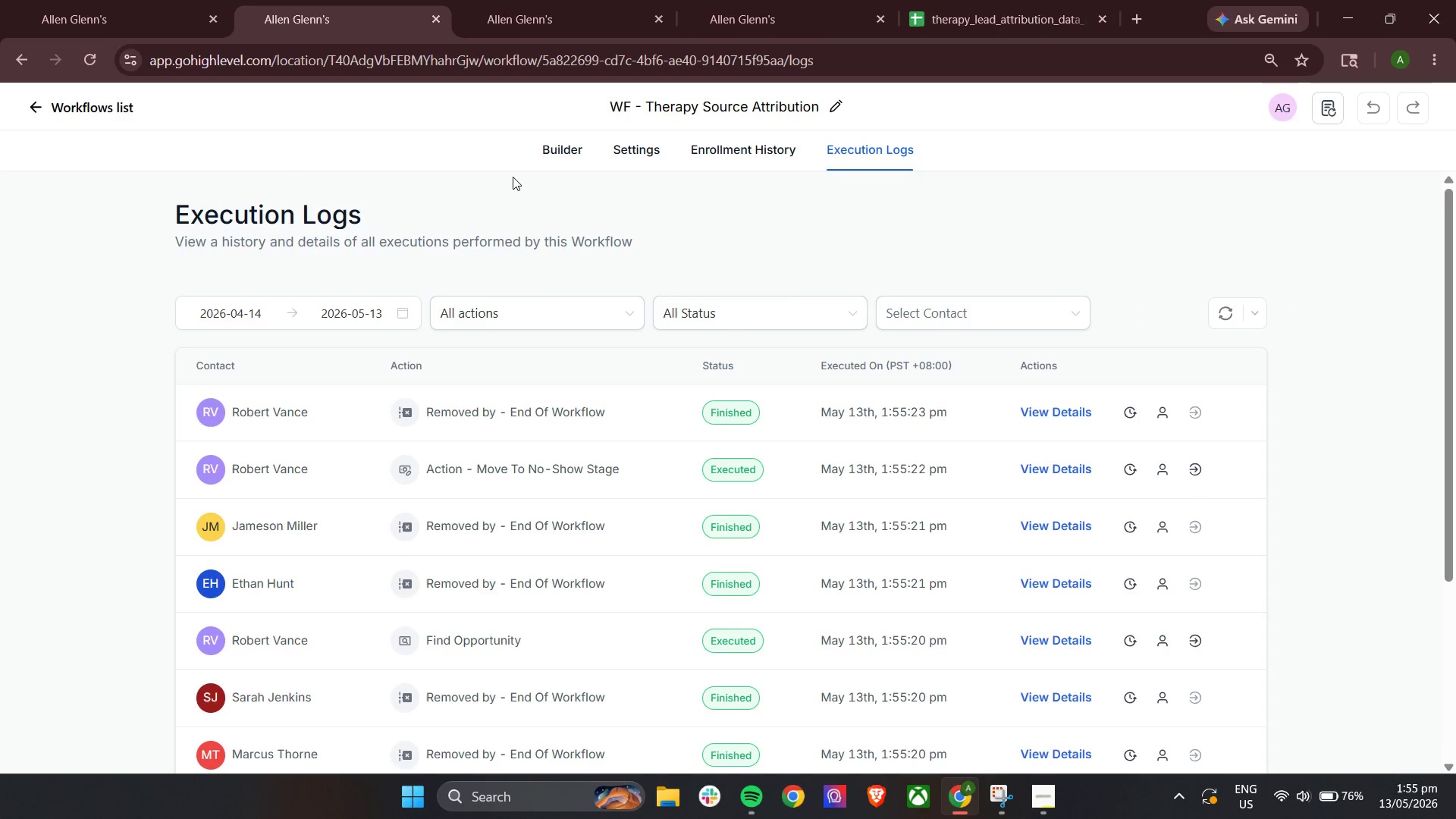 
left_click([558, 0])
 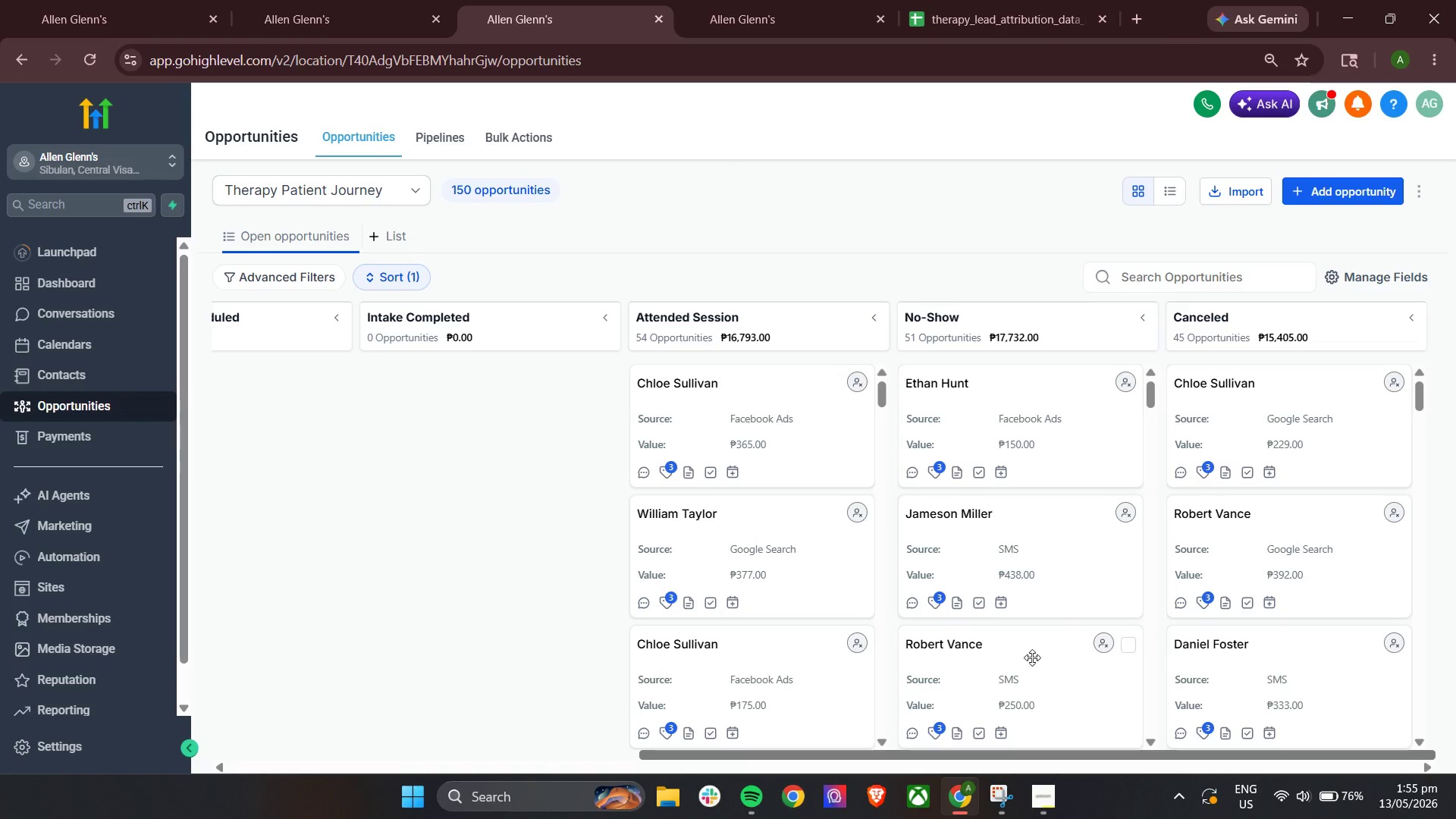 
scroll: coordinate [1047, 645], scroll_direction: up, amount: 9.0
 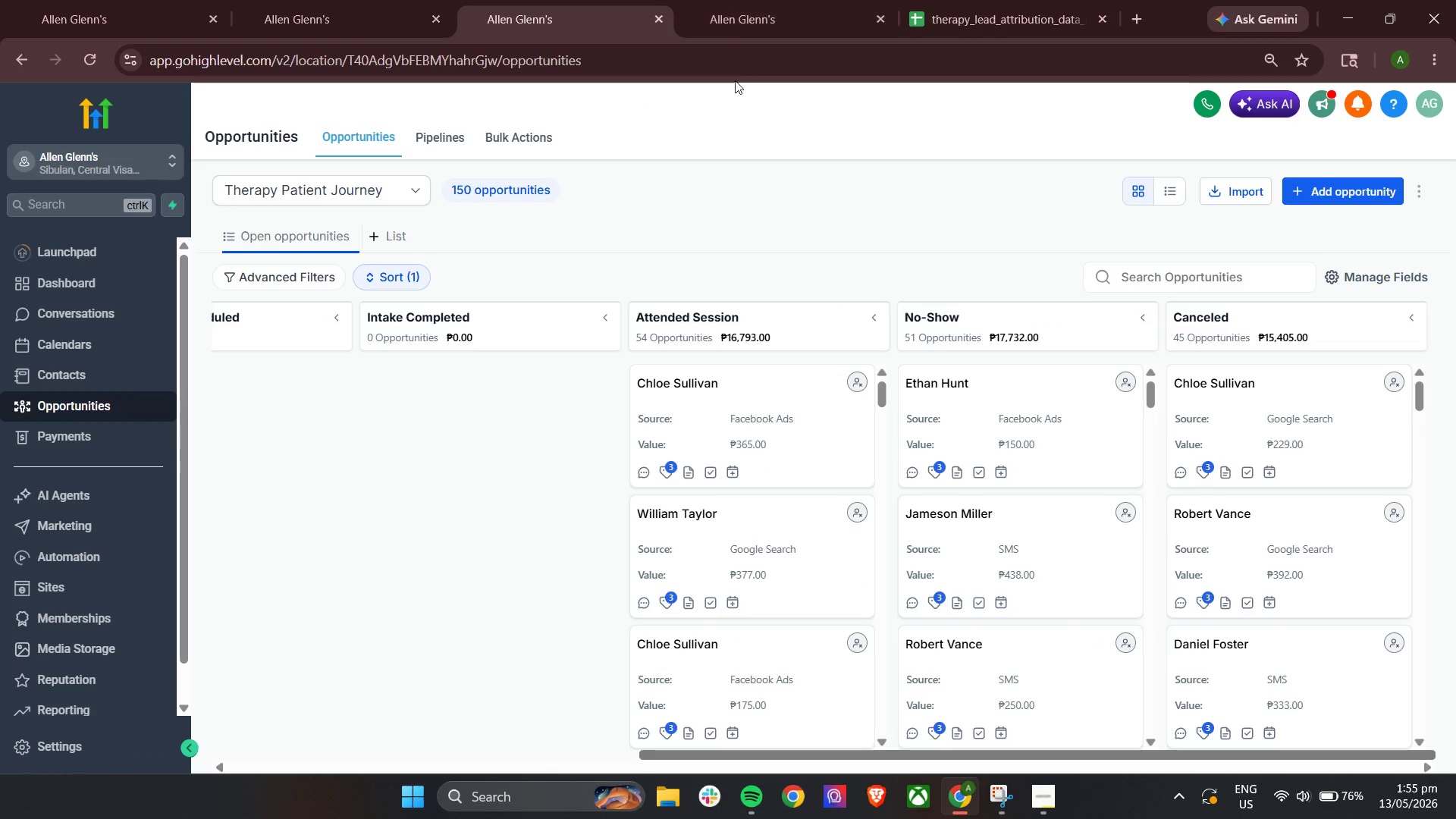 
left_click([774, 0])
 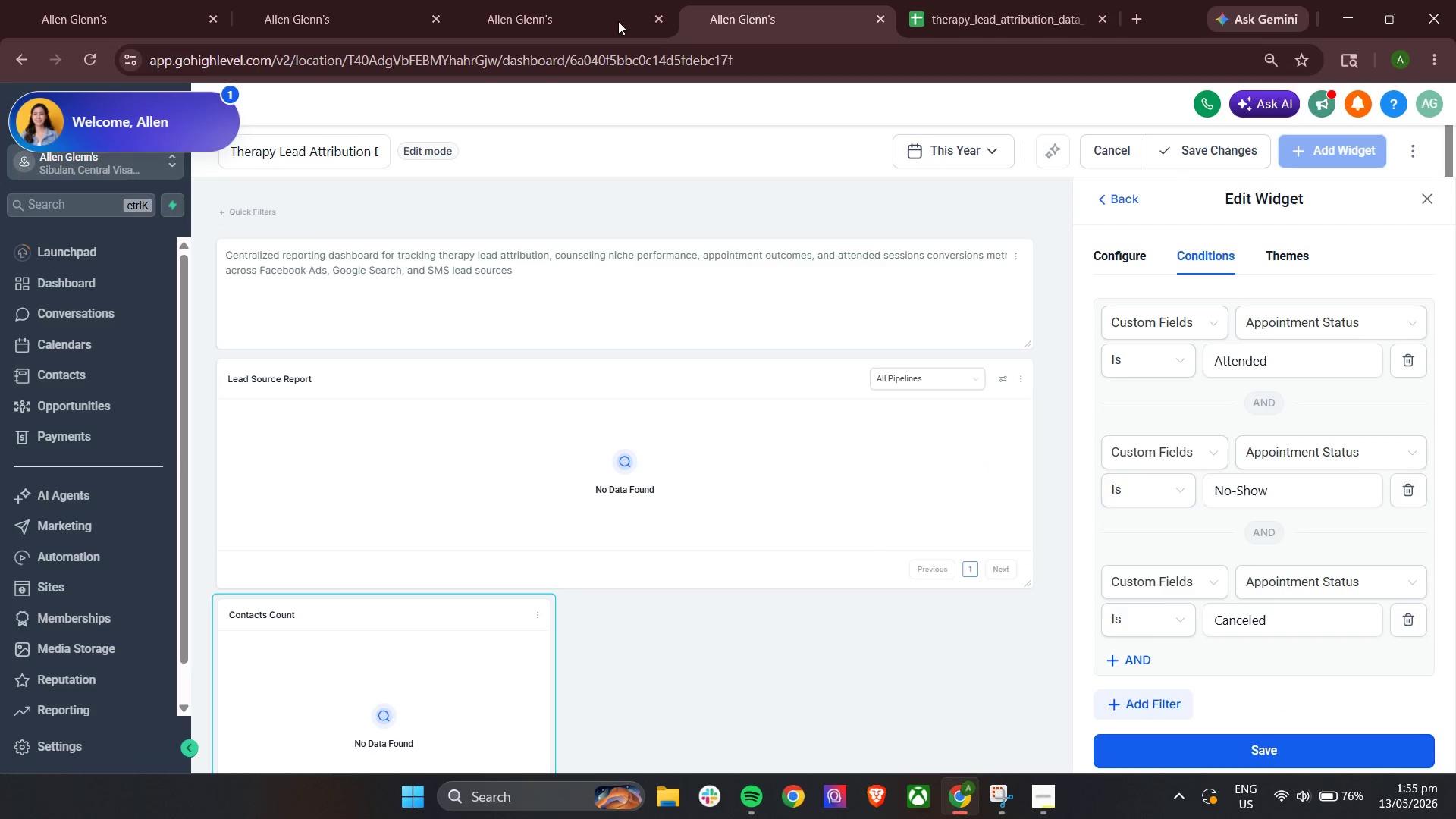 
left_click([519, 0])
 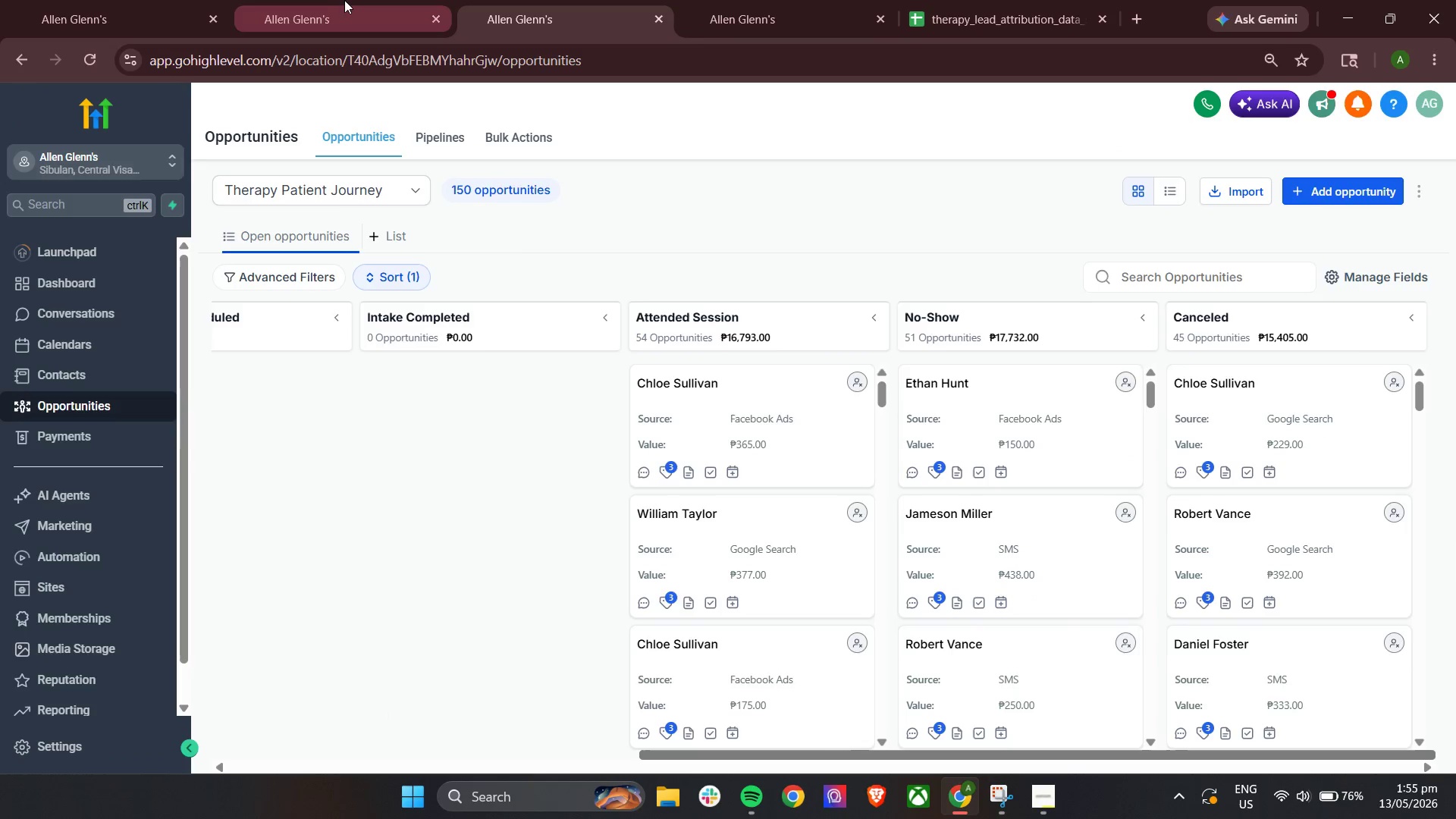 
left_click([334, 0])
 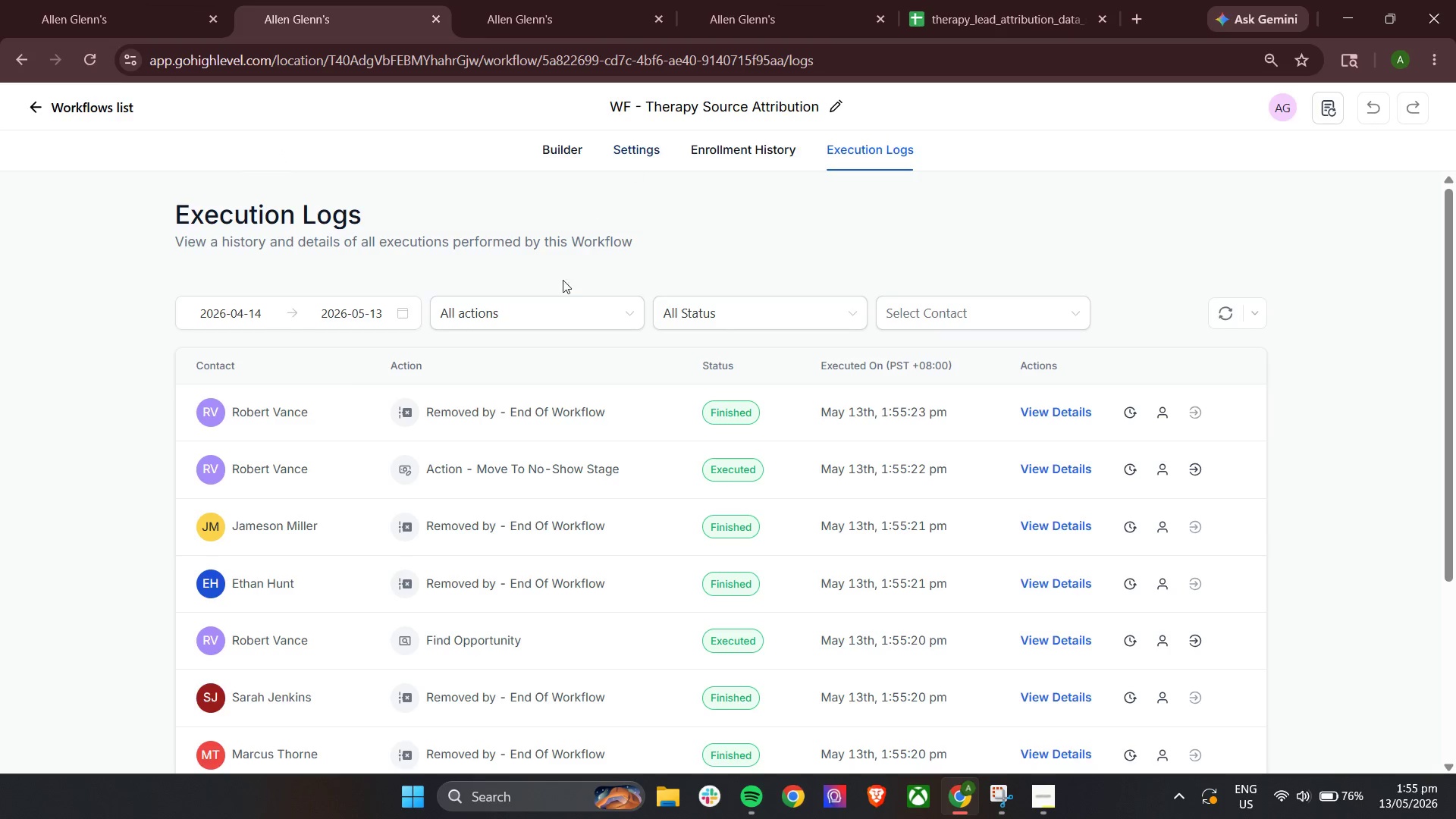 
left_click([127, 0])
 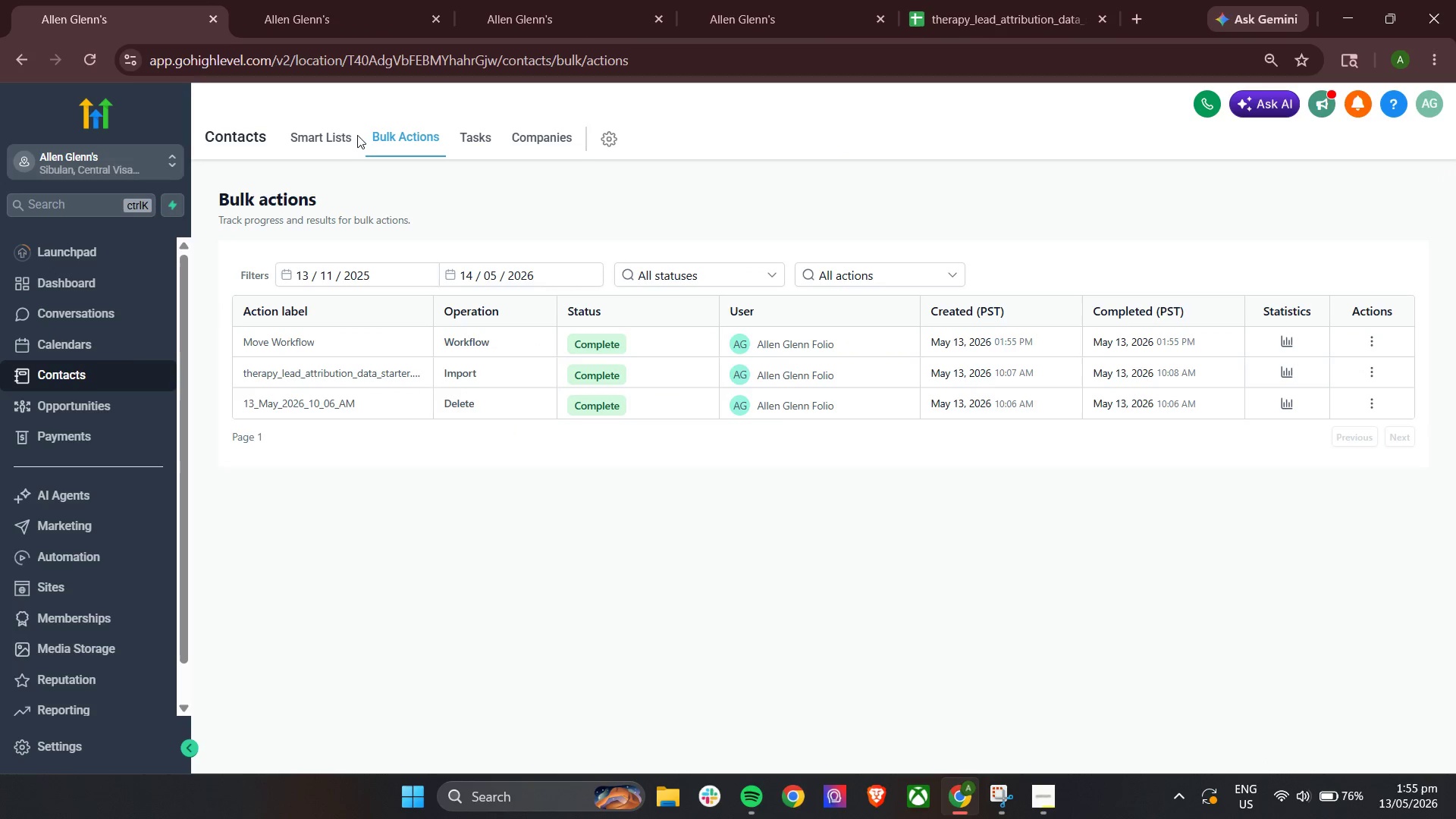 
scroll: coordinate [617, 489], scroll_direction: down, amount: 12.0
 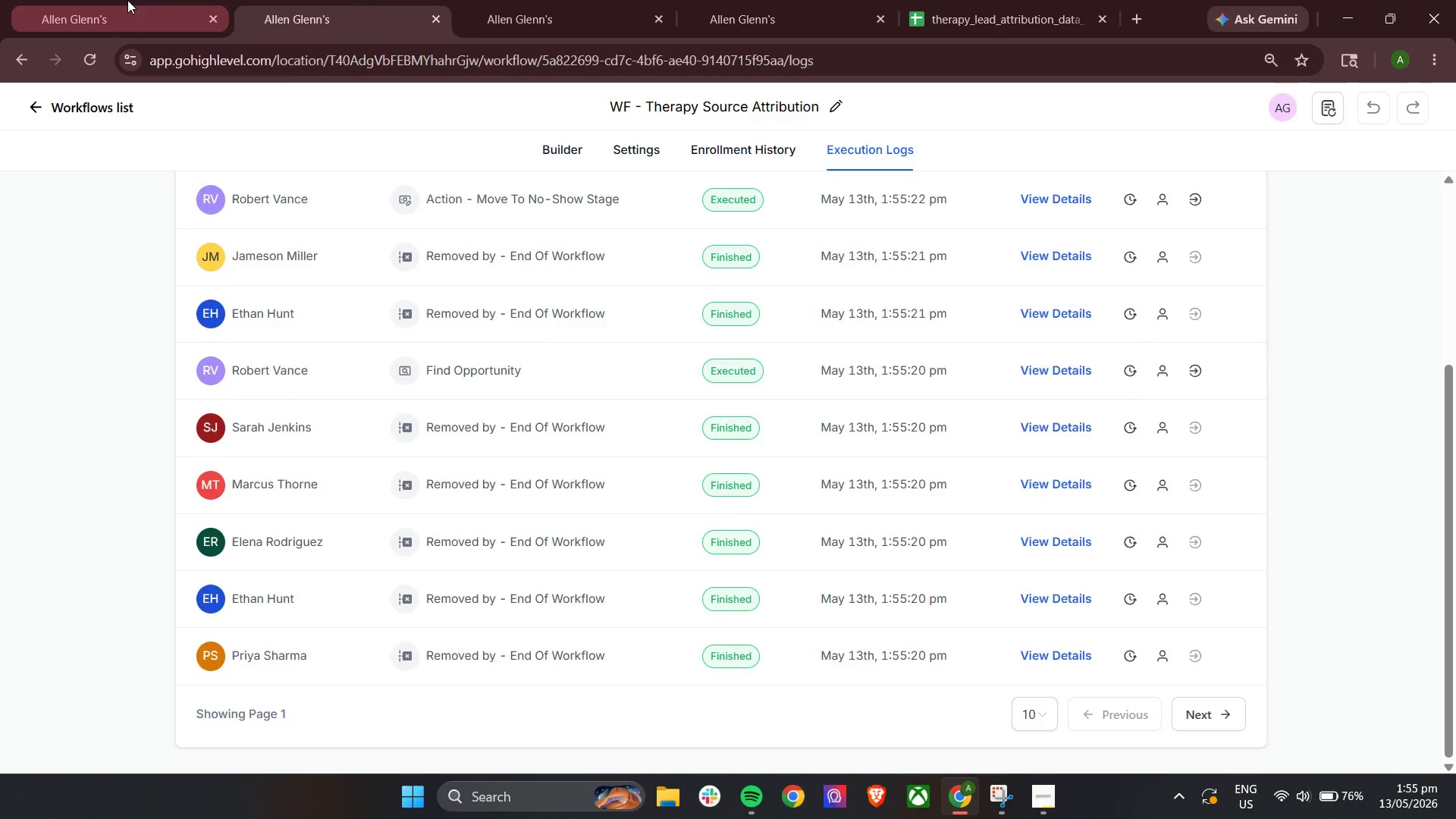 
left_click([339, 140])
 